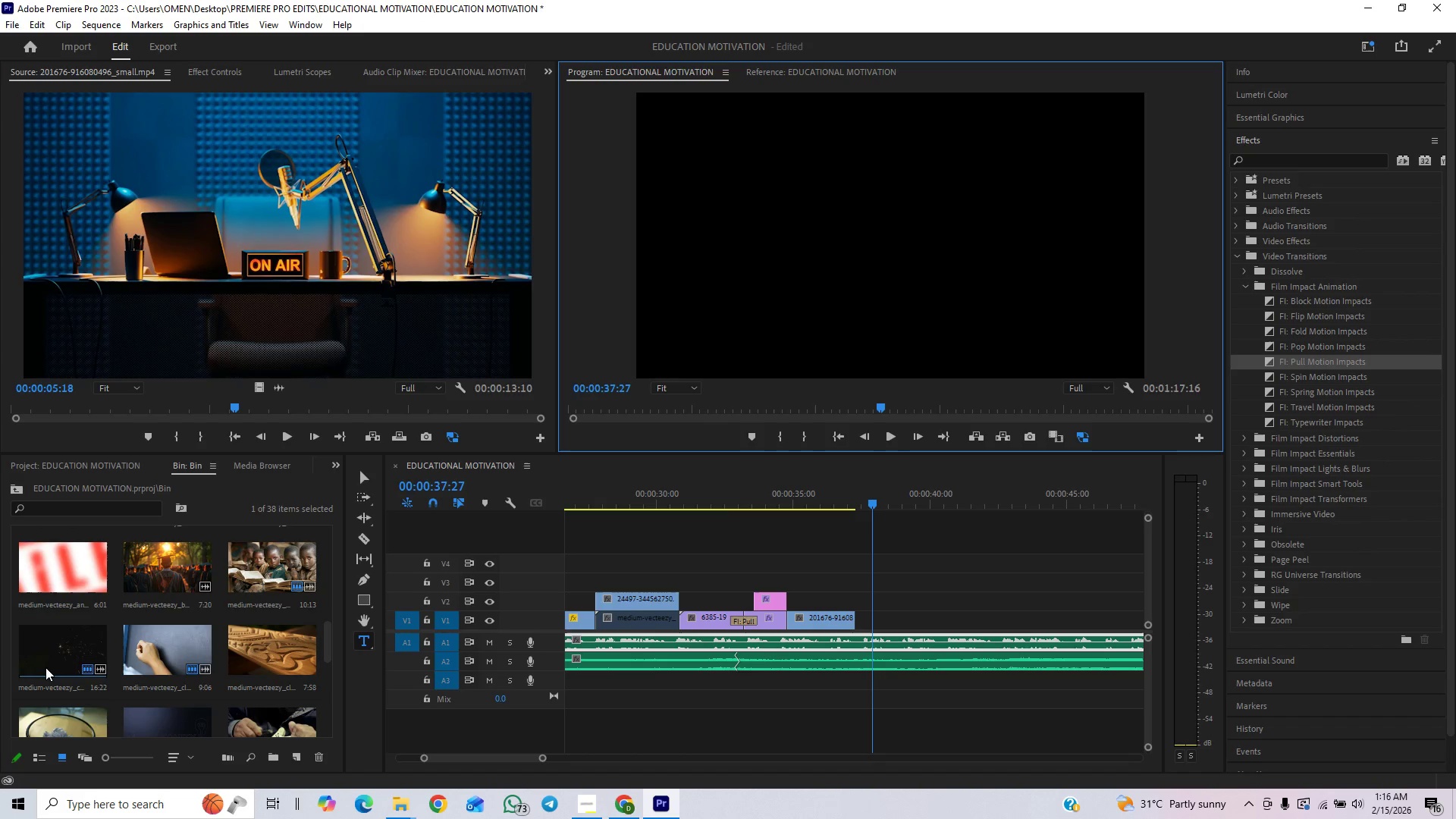 
double_click([45, 665])
 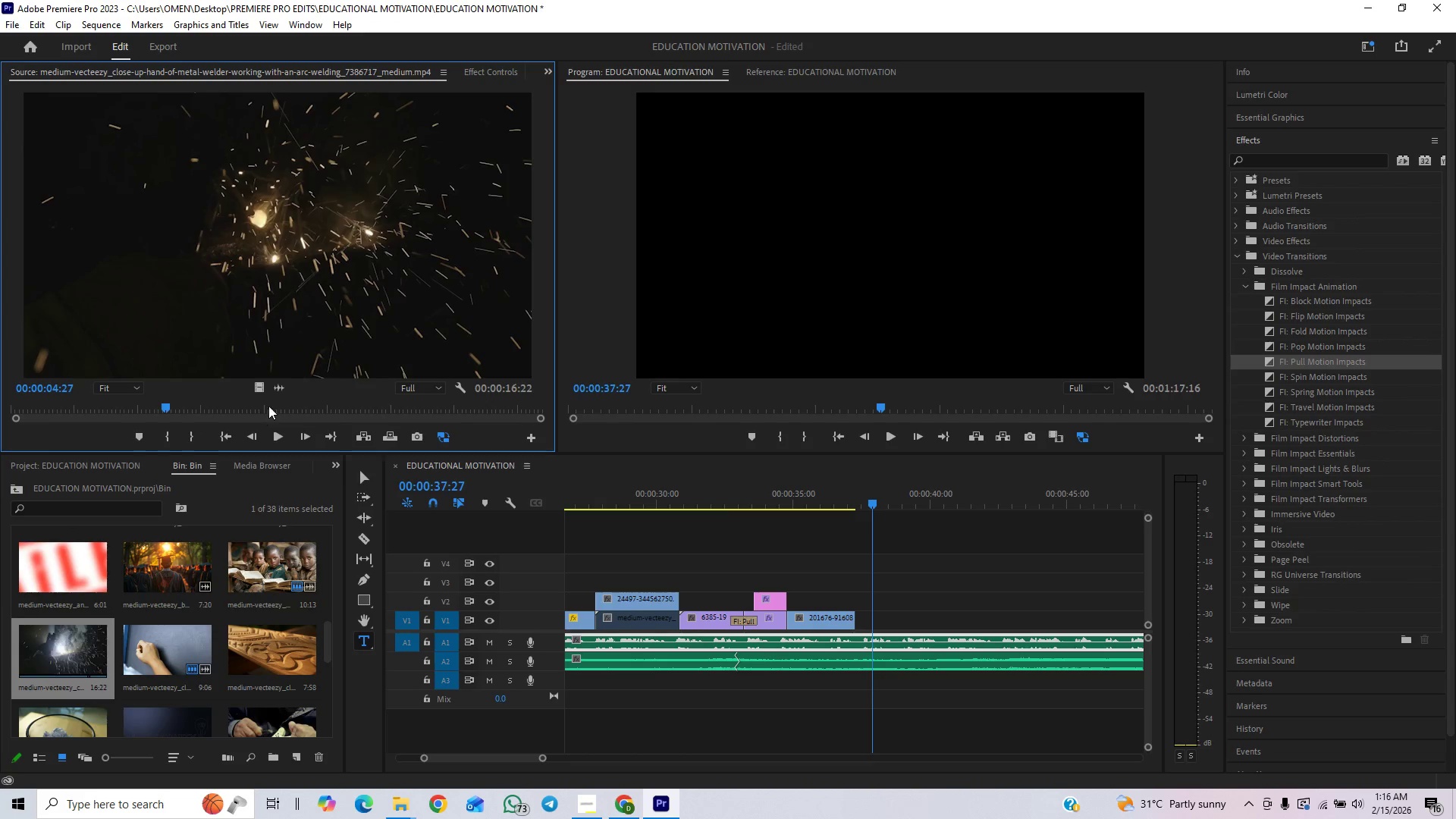 
left_click([280, 431])
 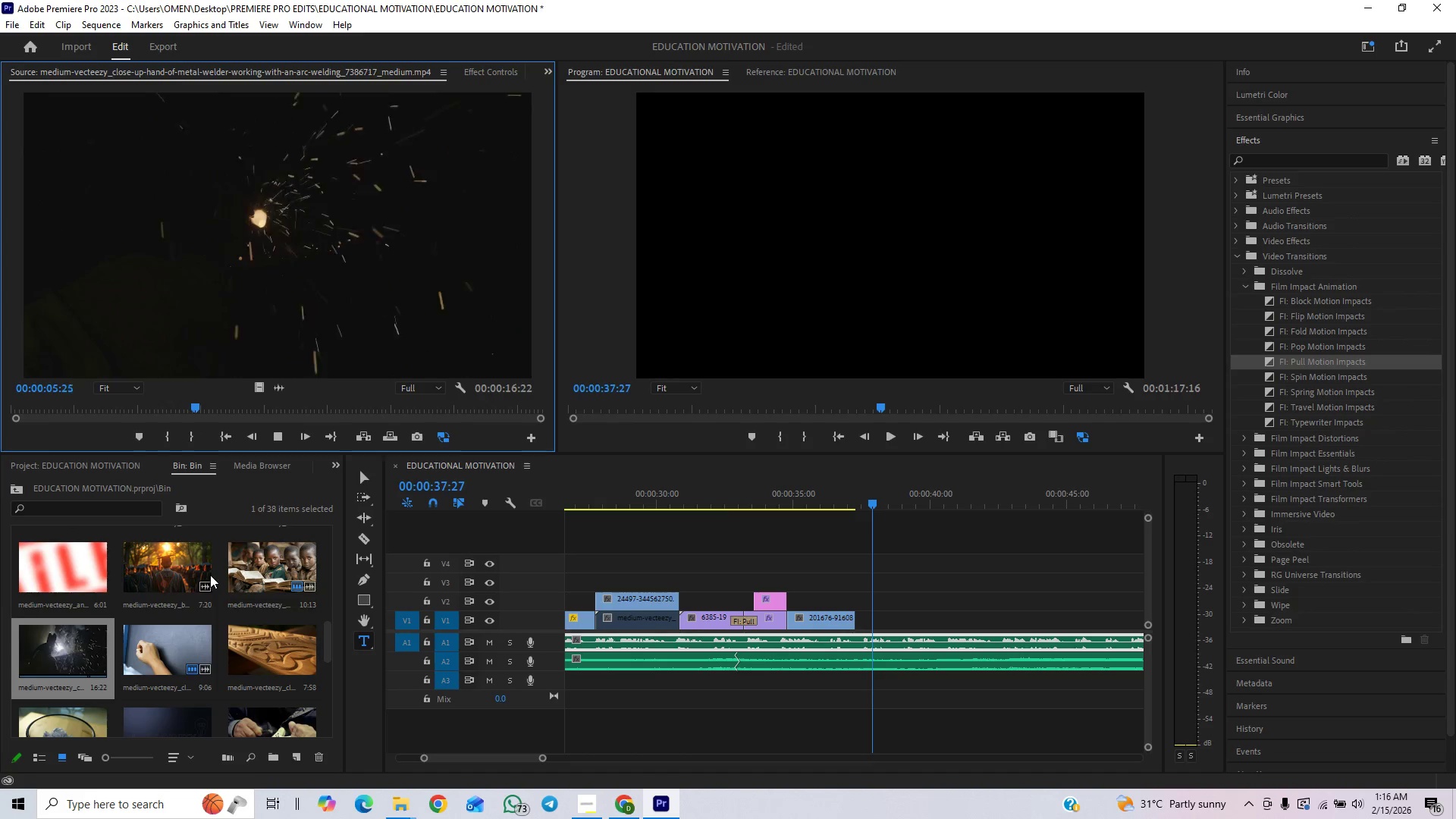 
scroll: coordinate [208, 638], scroll_direction: down, amount: 6.0
 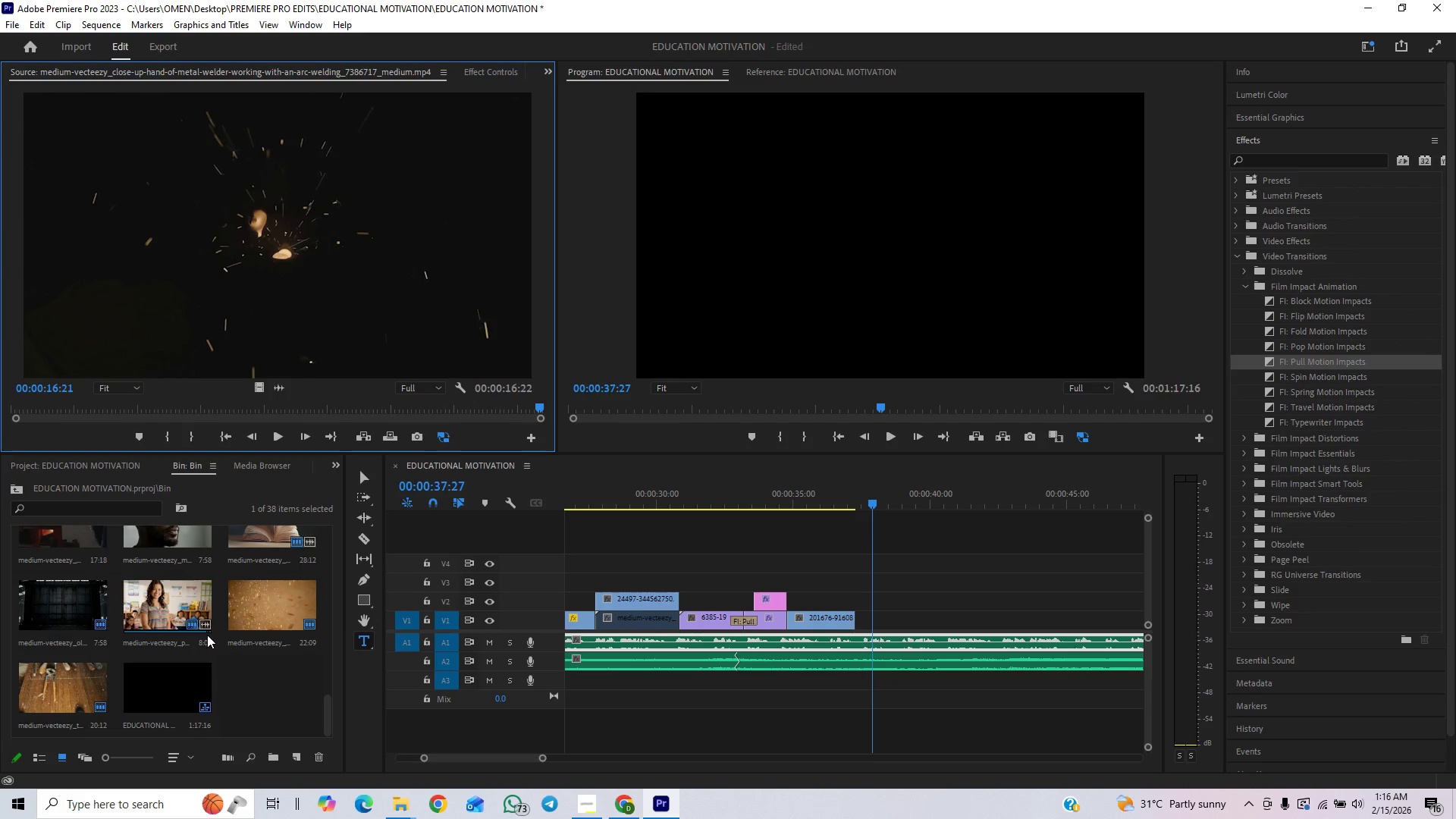 
scroll: coordinate [206, 614], scroll_direction: up, amount: 31.0
 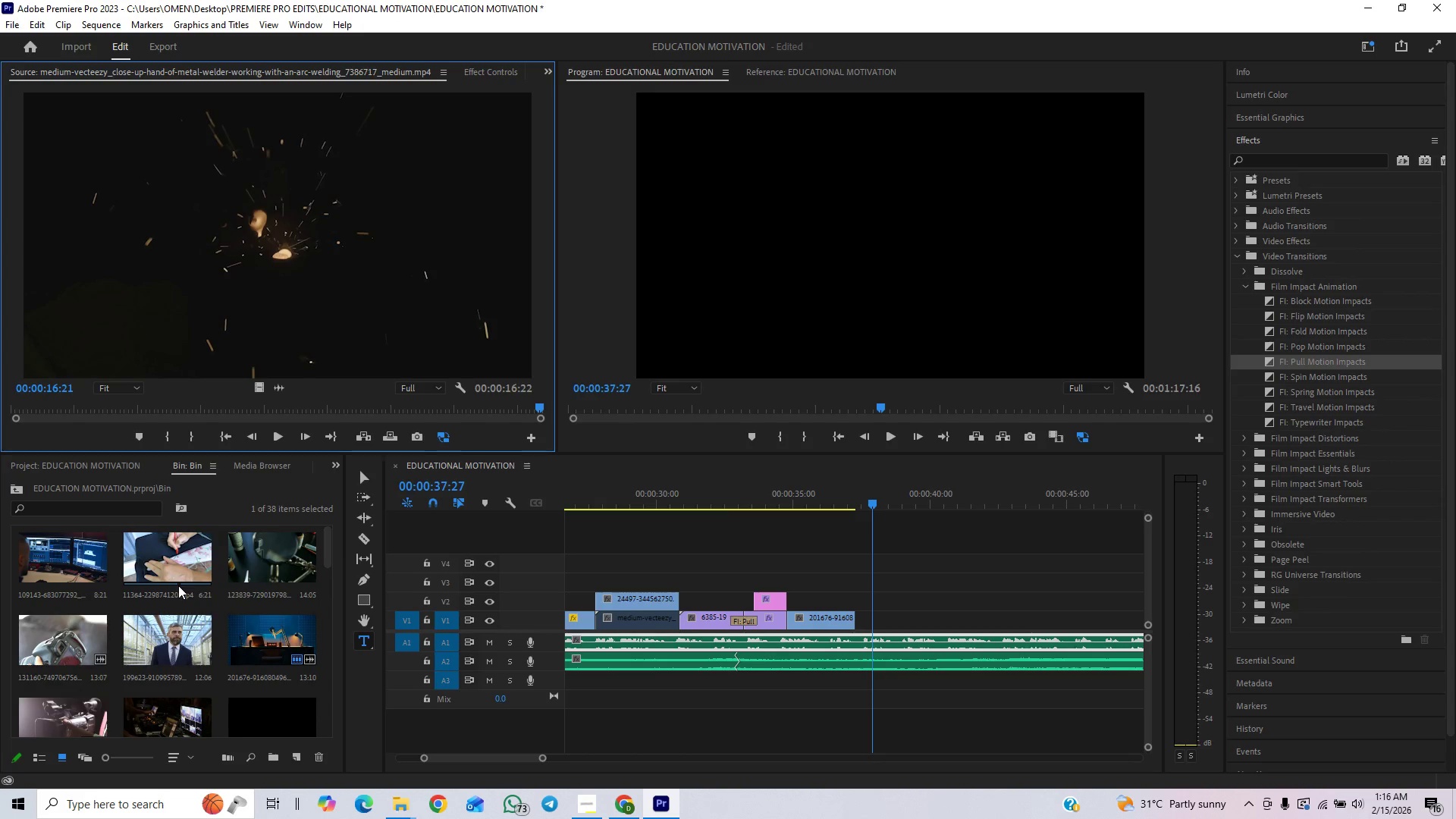 
scroll: coordinate [145, 625], scroll_direction: down, amount: 1.0
 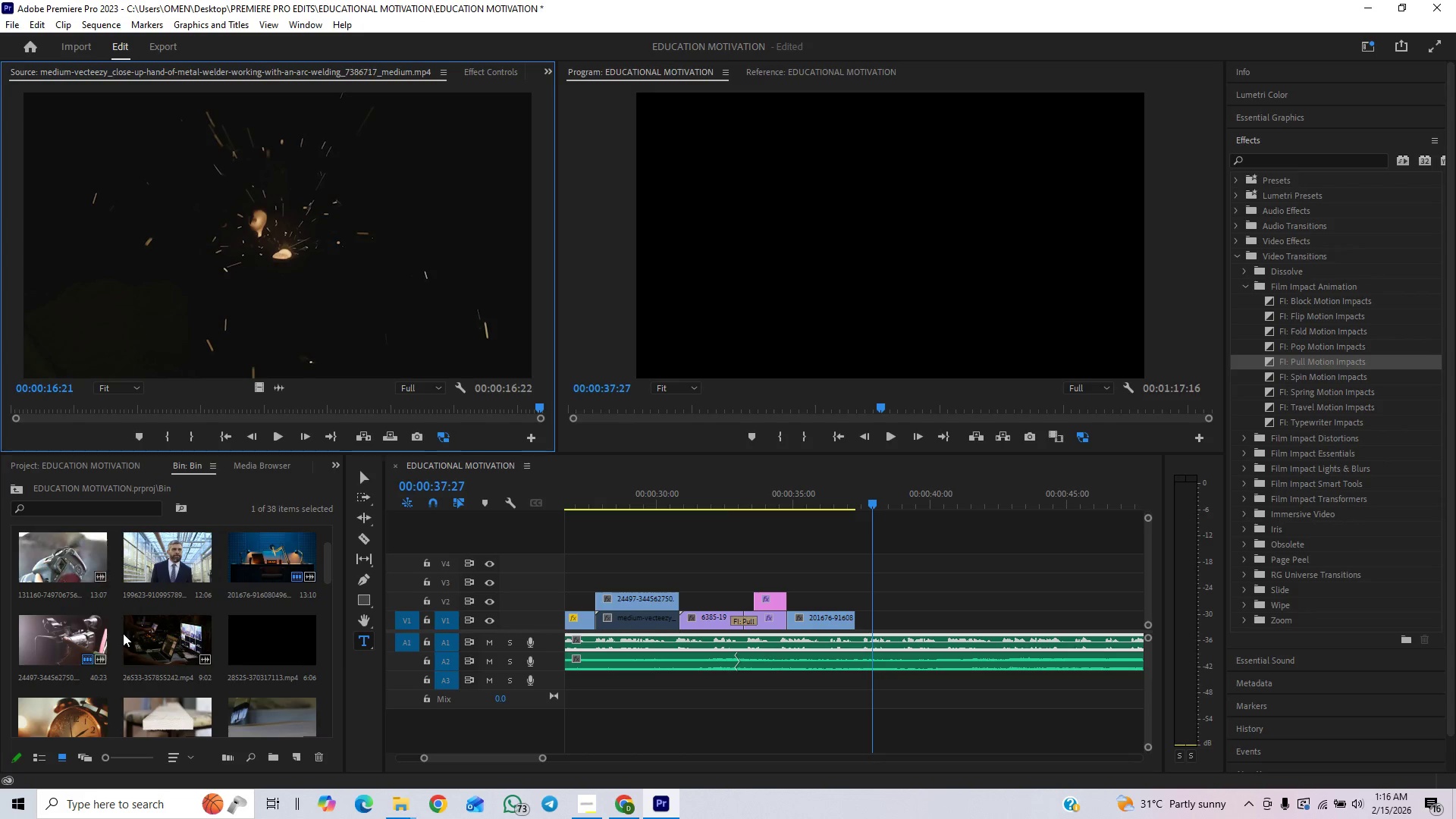 
wait(6.74)
 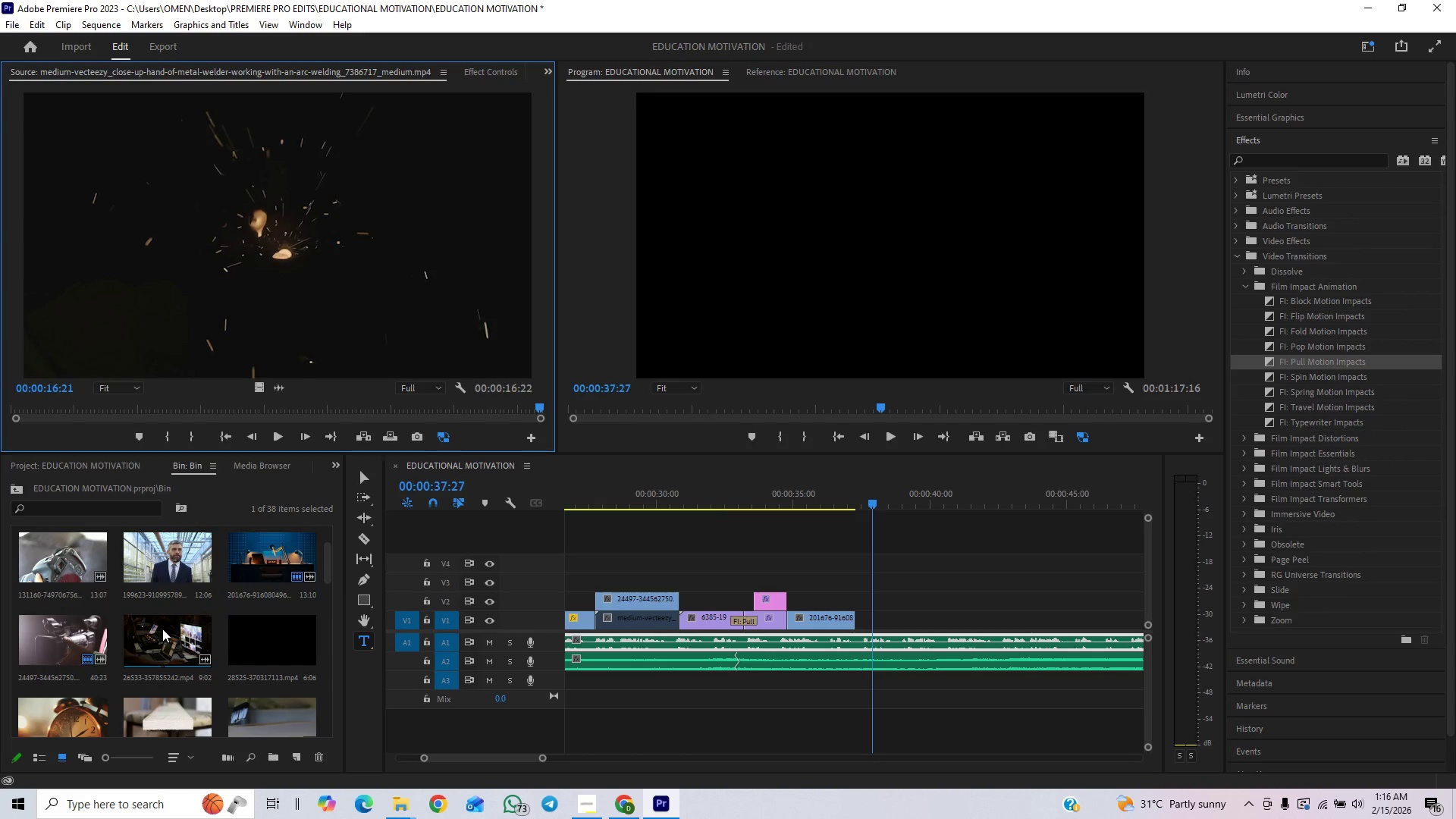 
scroll: coordinate [193, 623], scroll_direction: down, amount: 11.0
 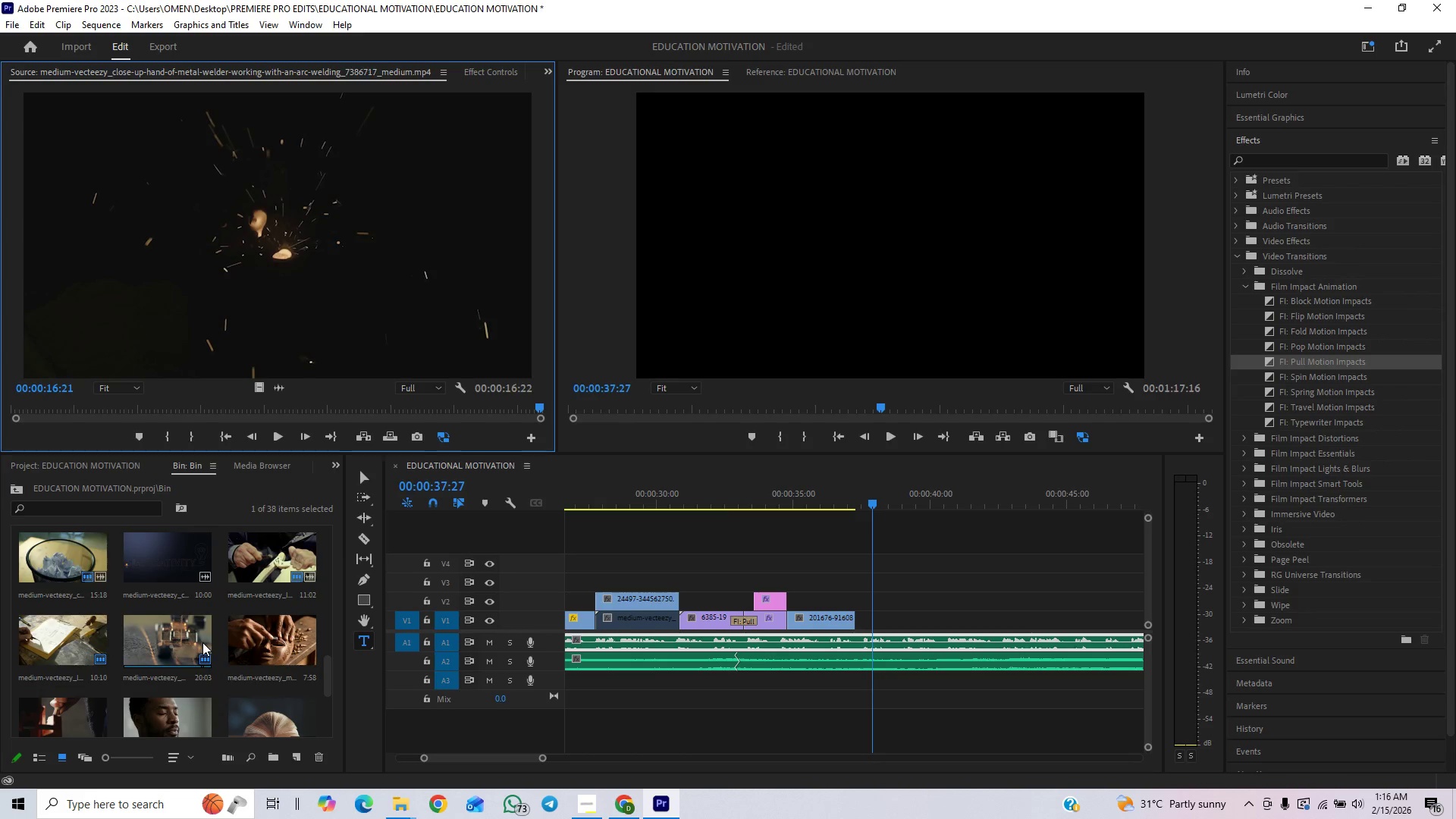 
scroll: coordinate [203, 637], scroll_direction: up, amount: 1.0
 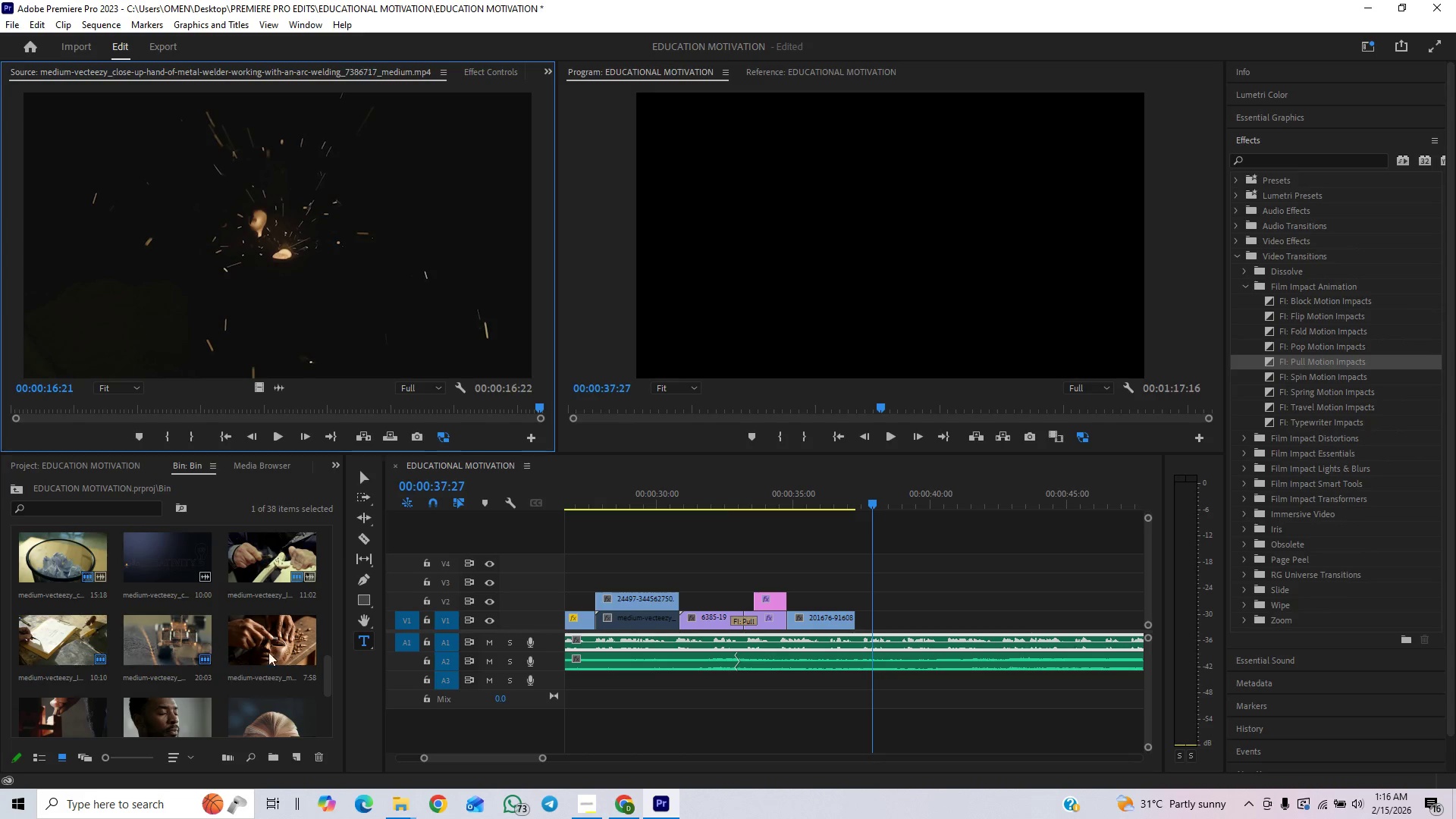 
left_click_drag(start_coordinate=[275, 648], to_coordinate=[220, 285])
 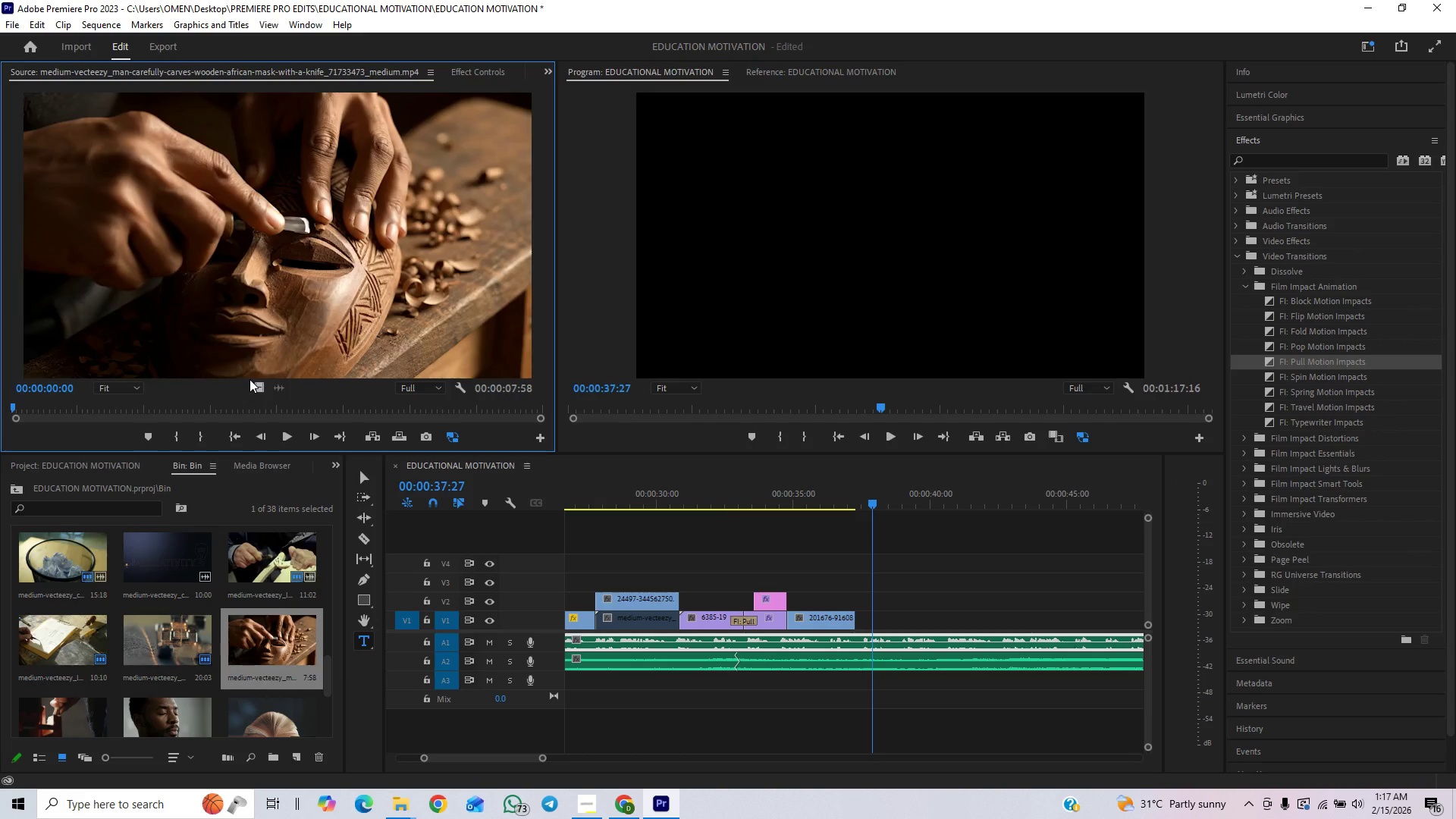 
left_click_drag(start_coordinate=[253, 387], to_coordinate=[856, 627])
 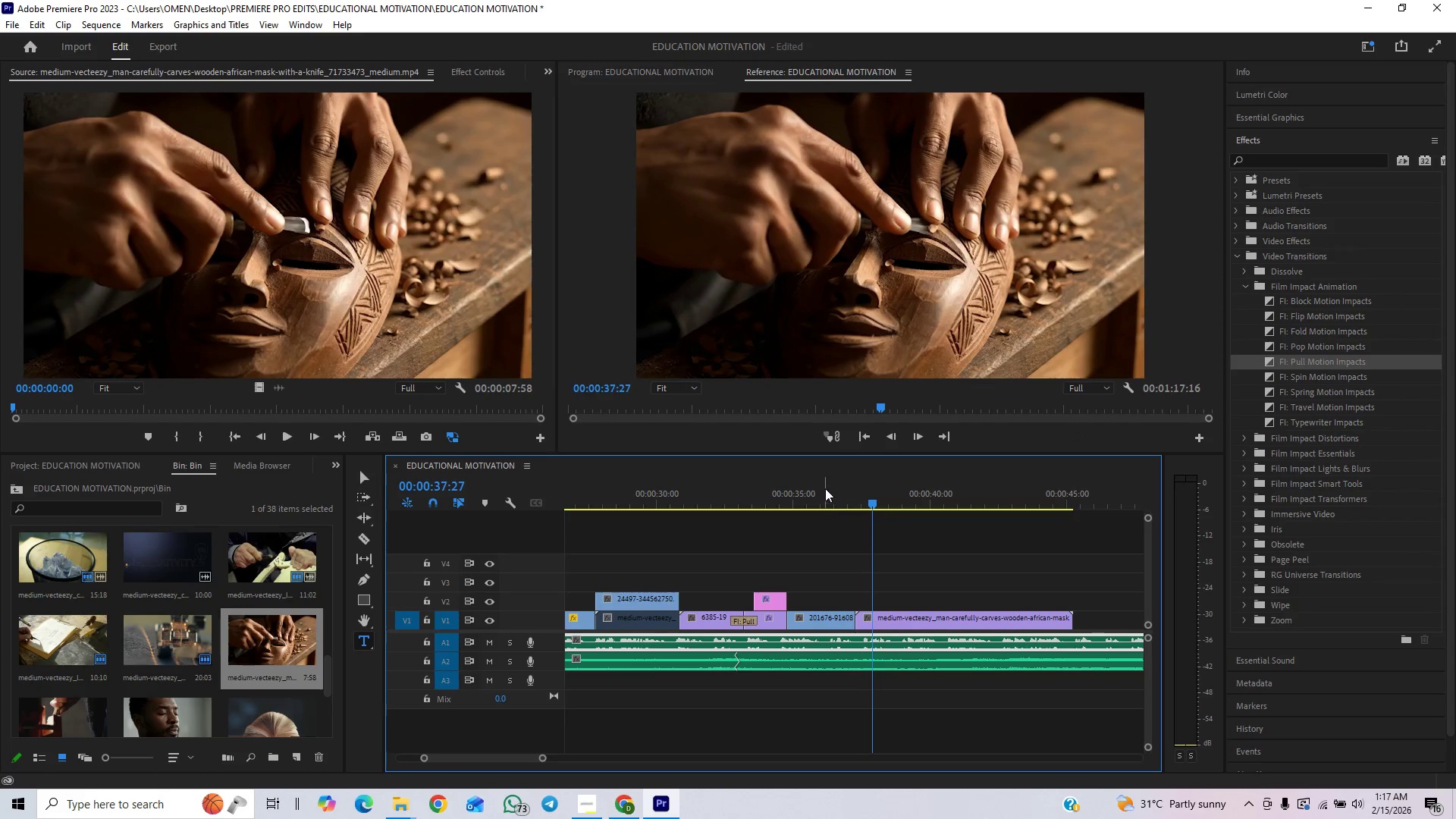 
left_click([823, 487])
 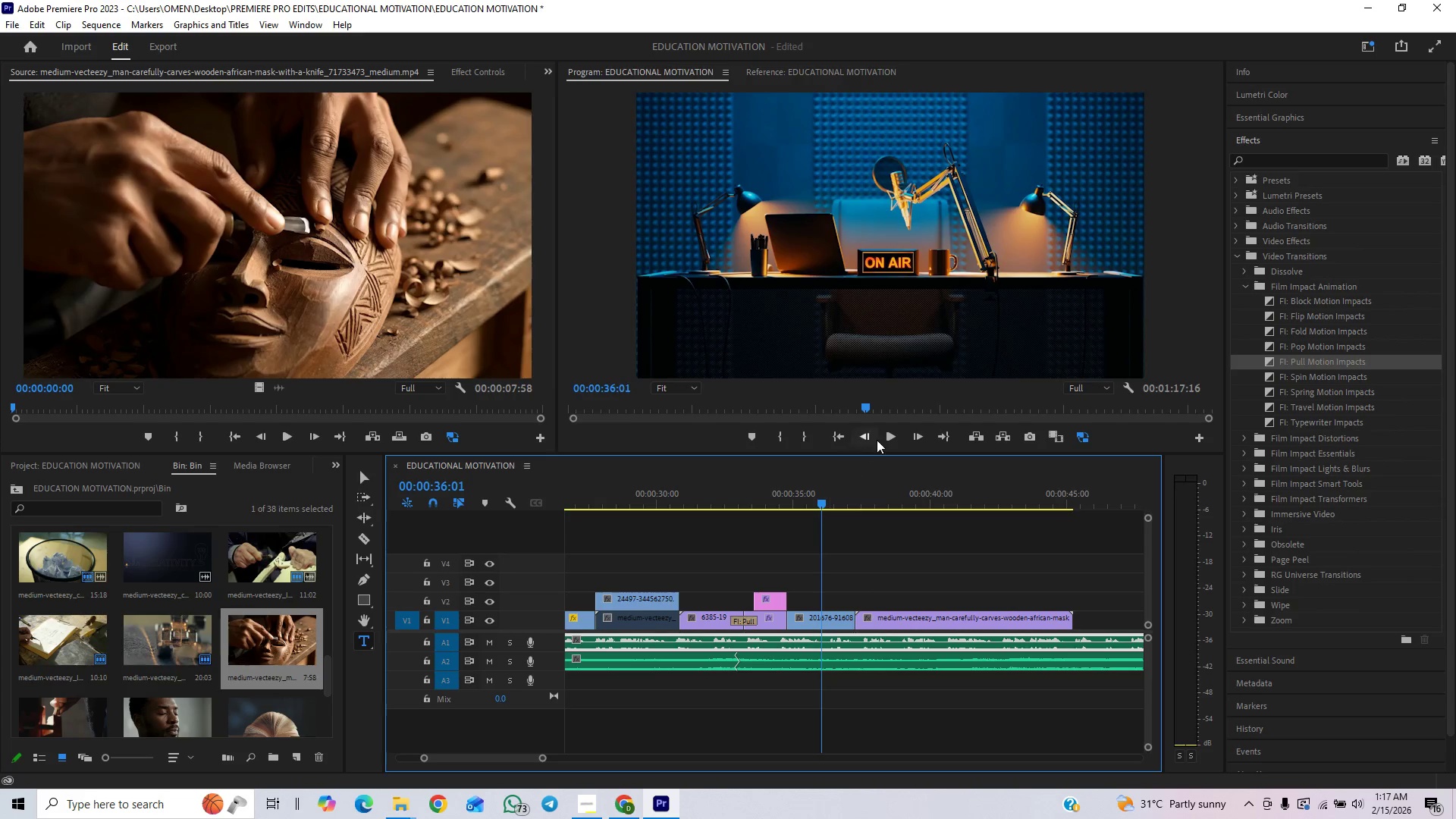 
left_click([887, 438])
 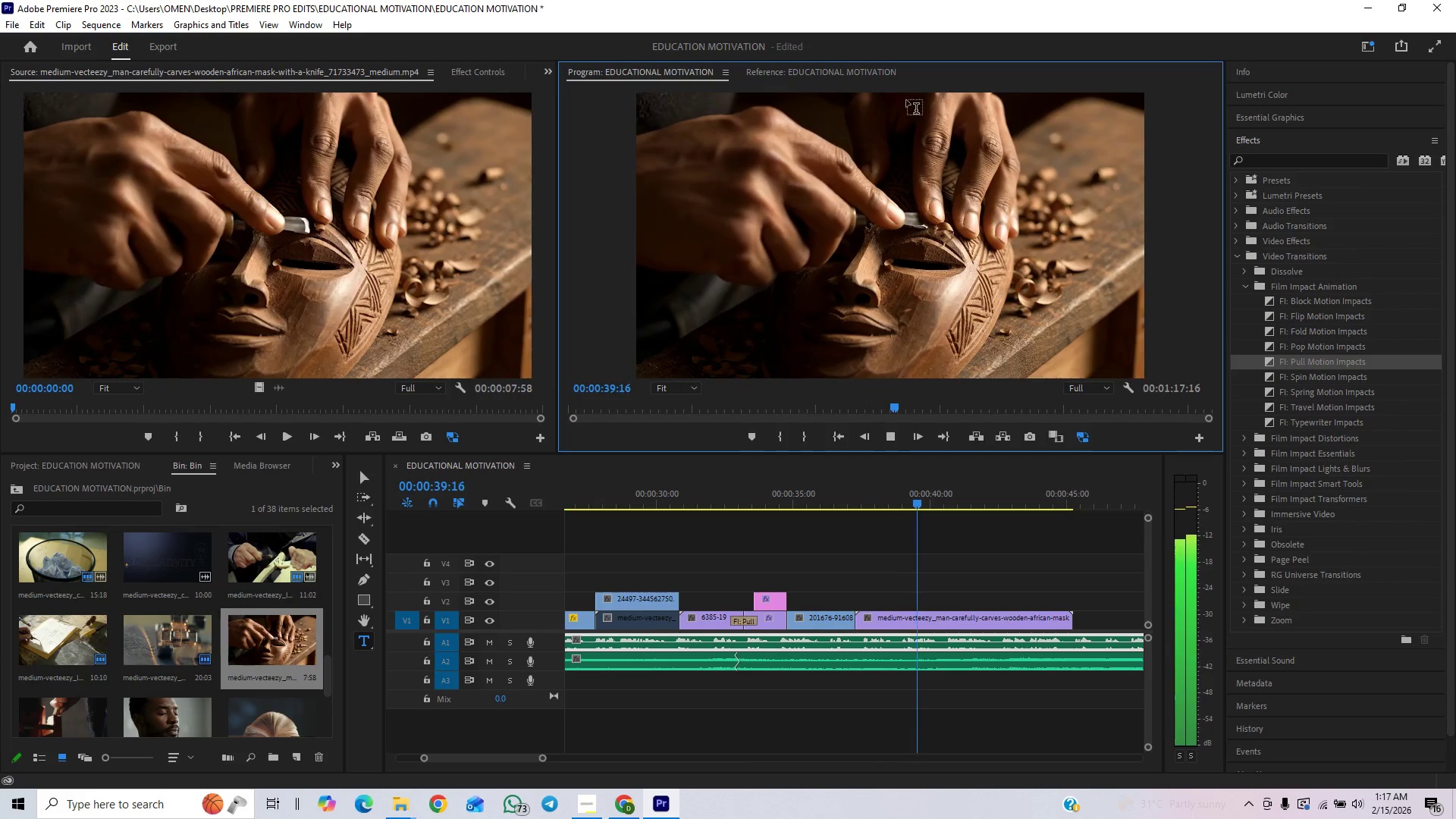 
wait(5.01)
 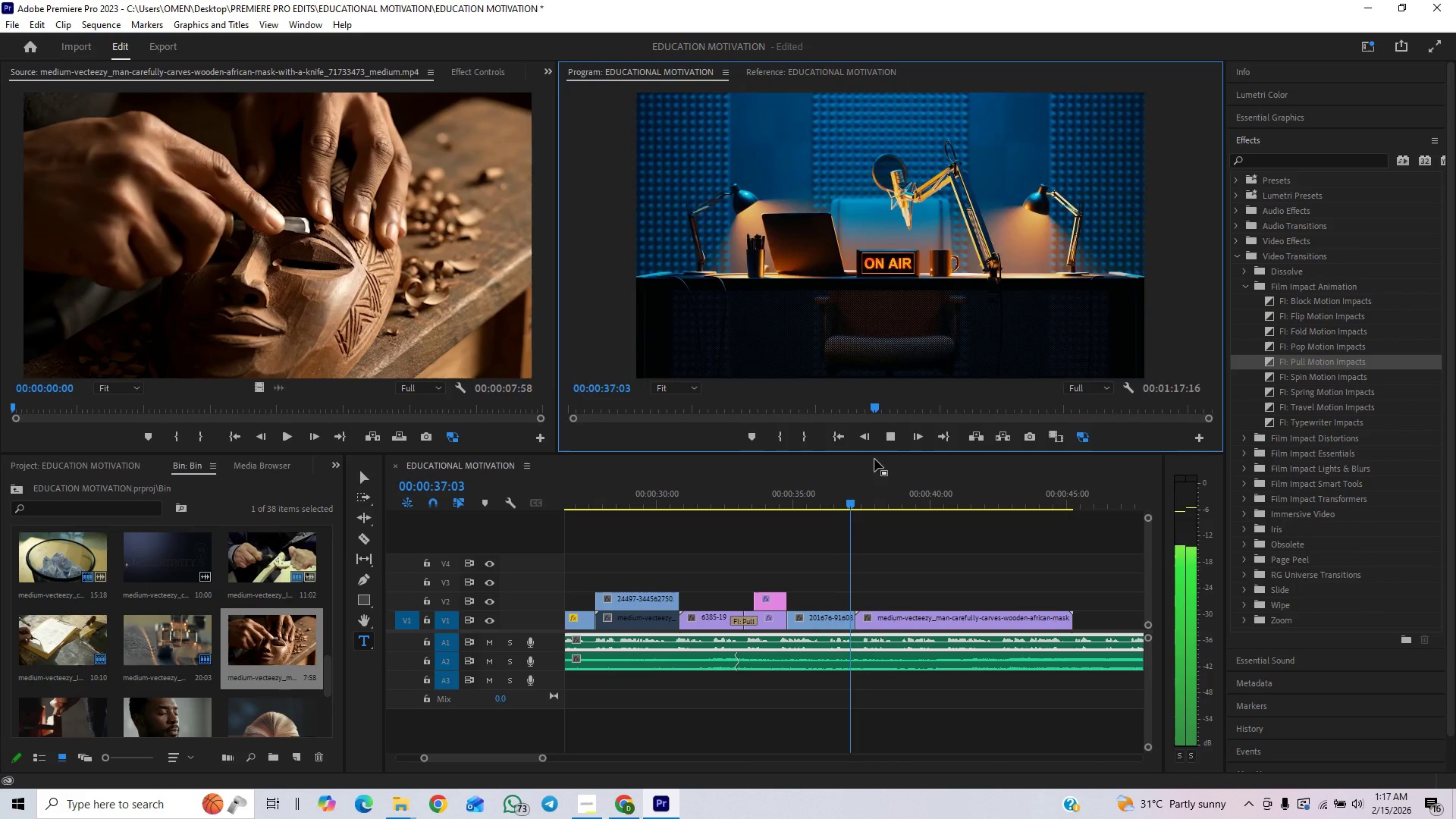 
left_click([893, 437])
 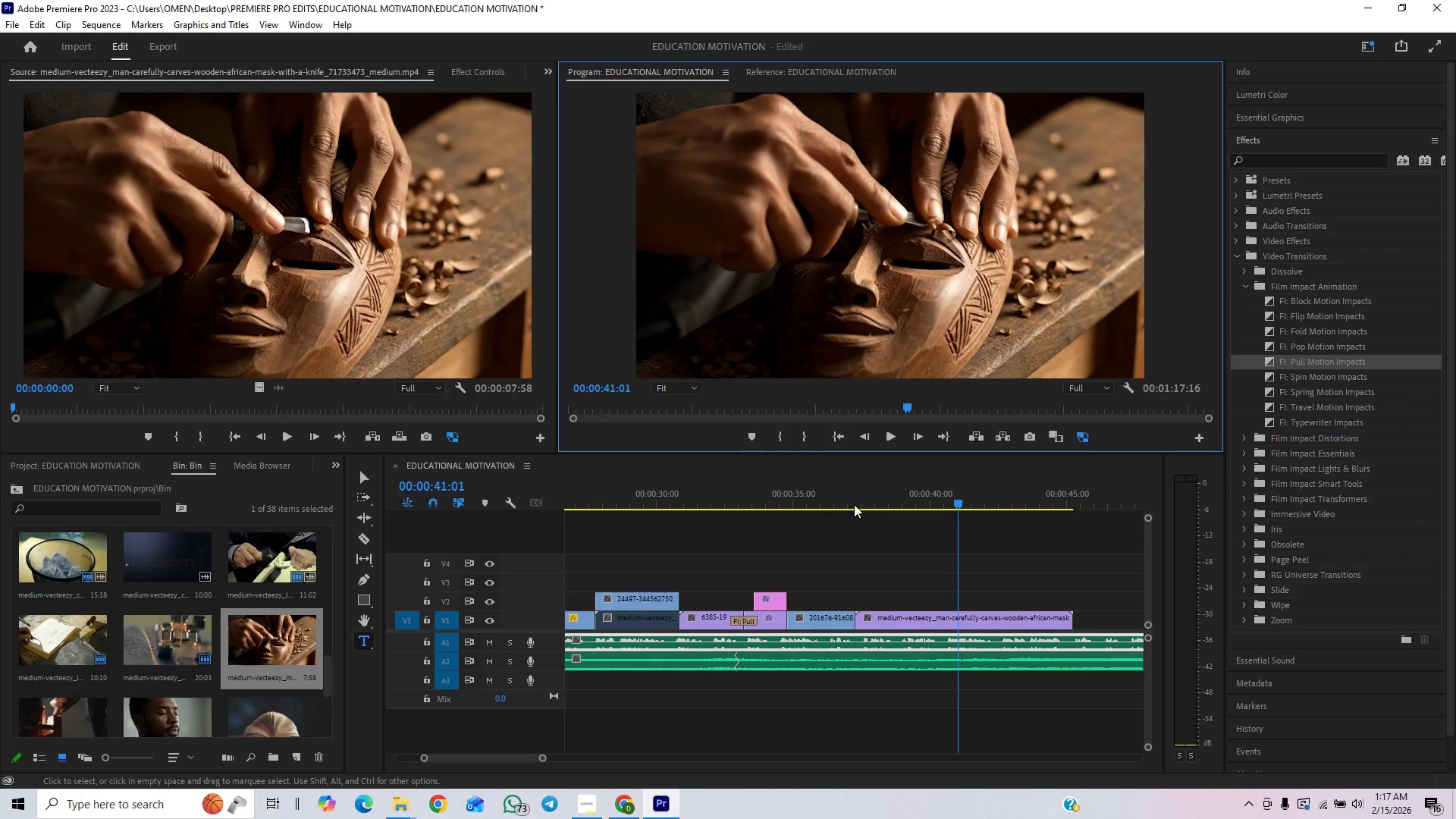 
left_click([848, 502])
 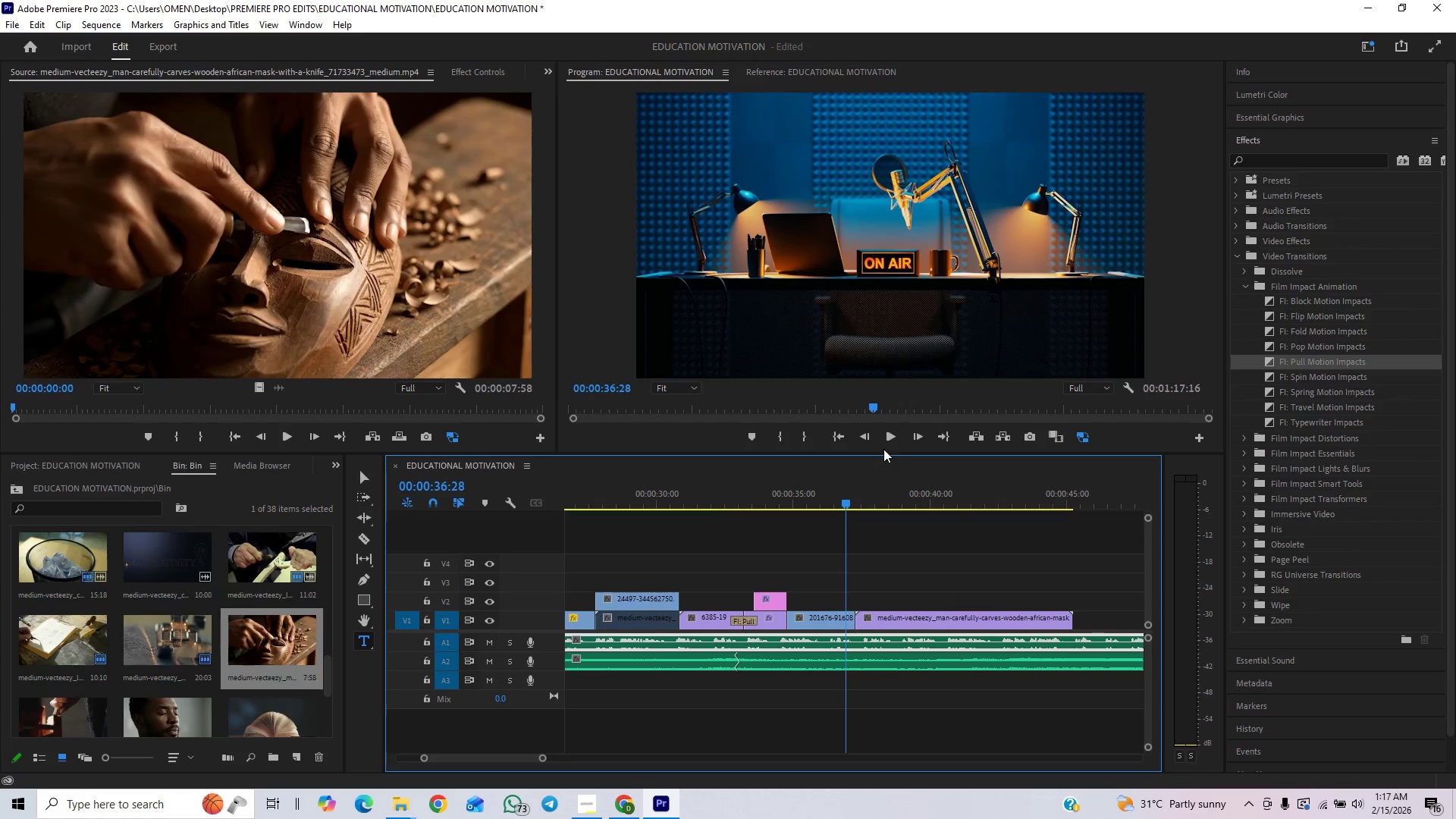 
left_click([890, 439])
 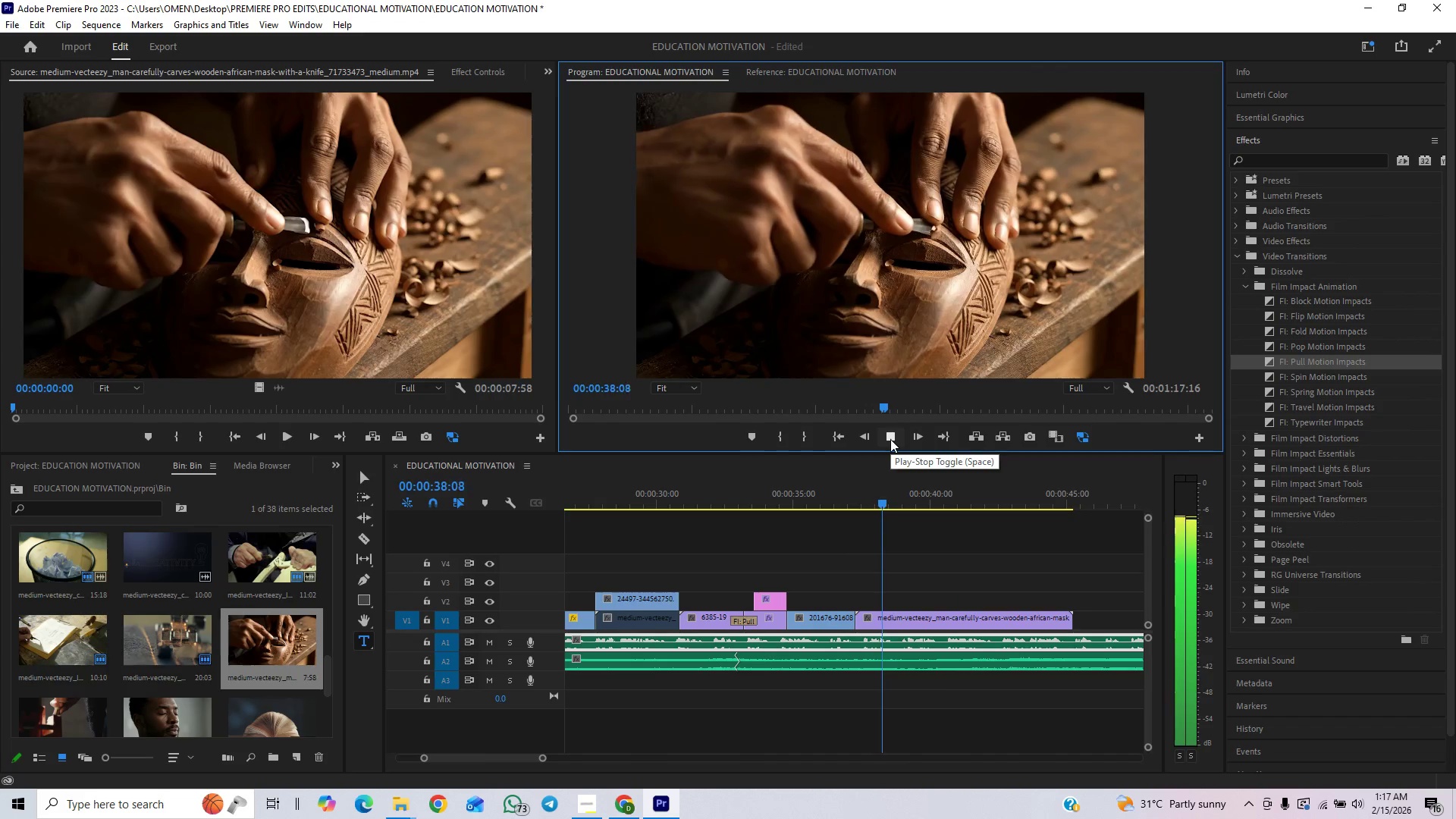 
left_click([890, 439])
 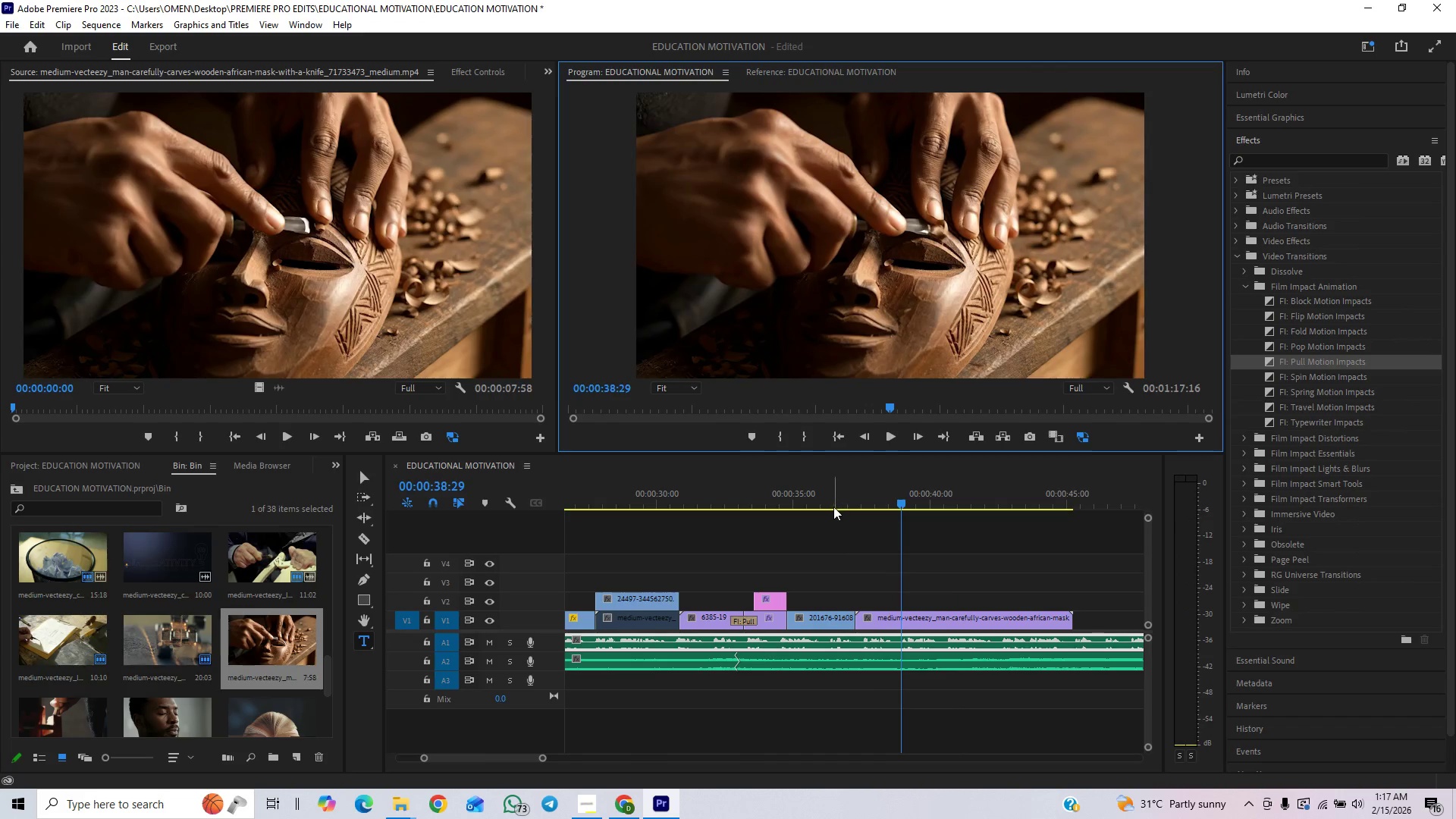 
left_click([821, 499])
 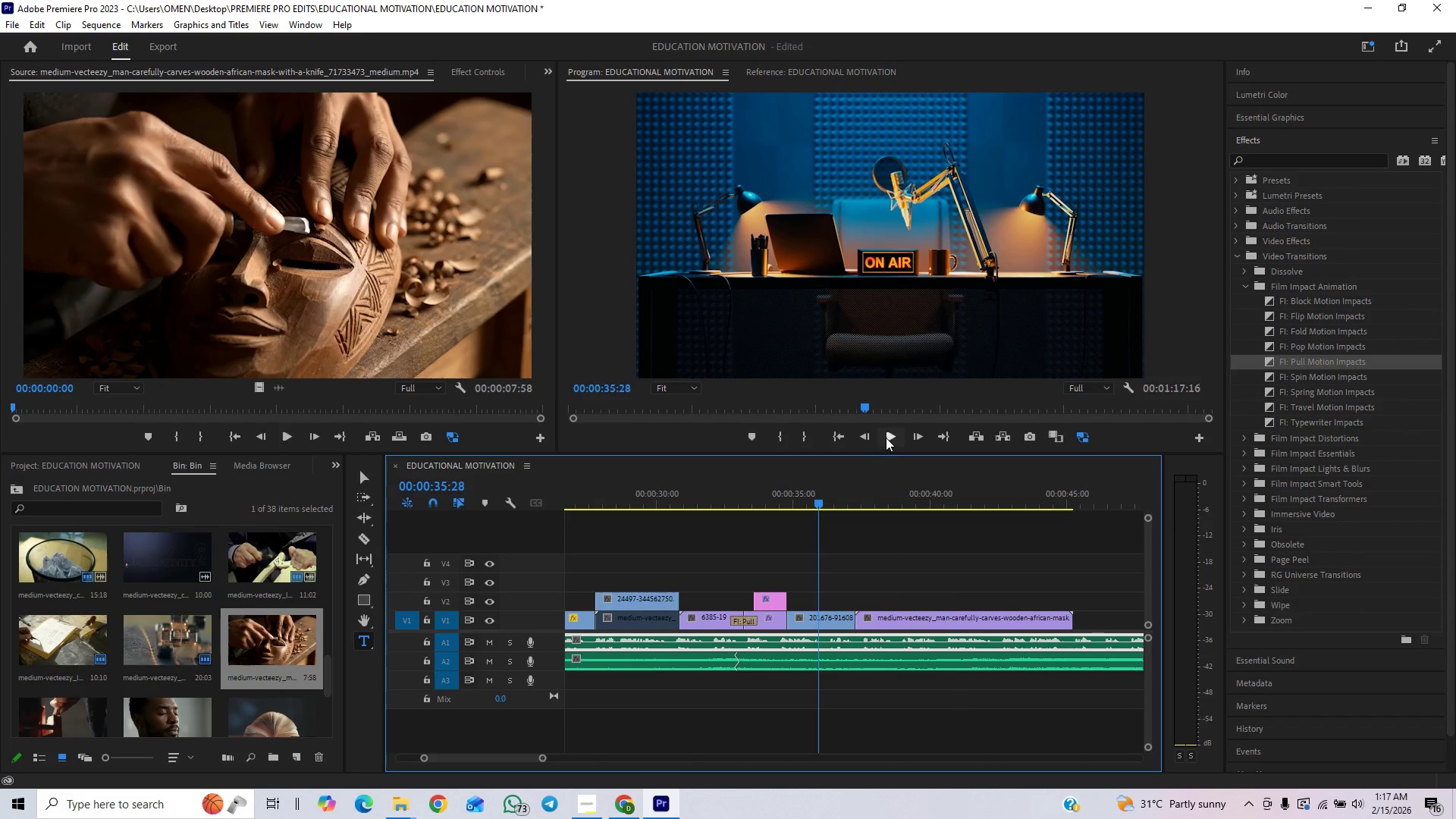 
left_click([890, 435])
 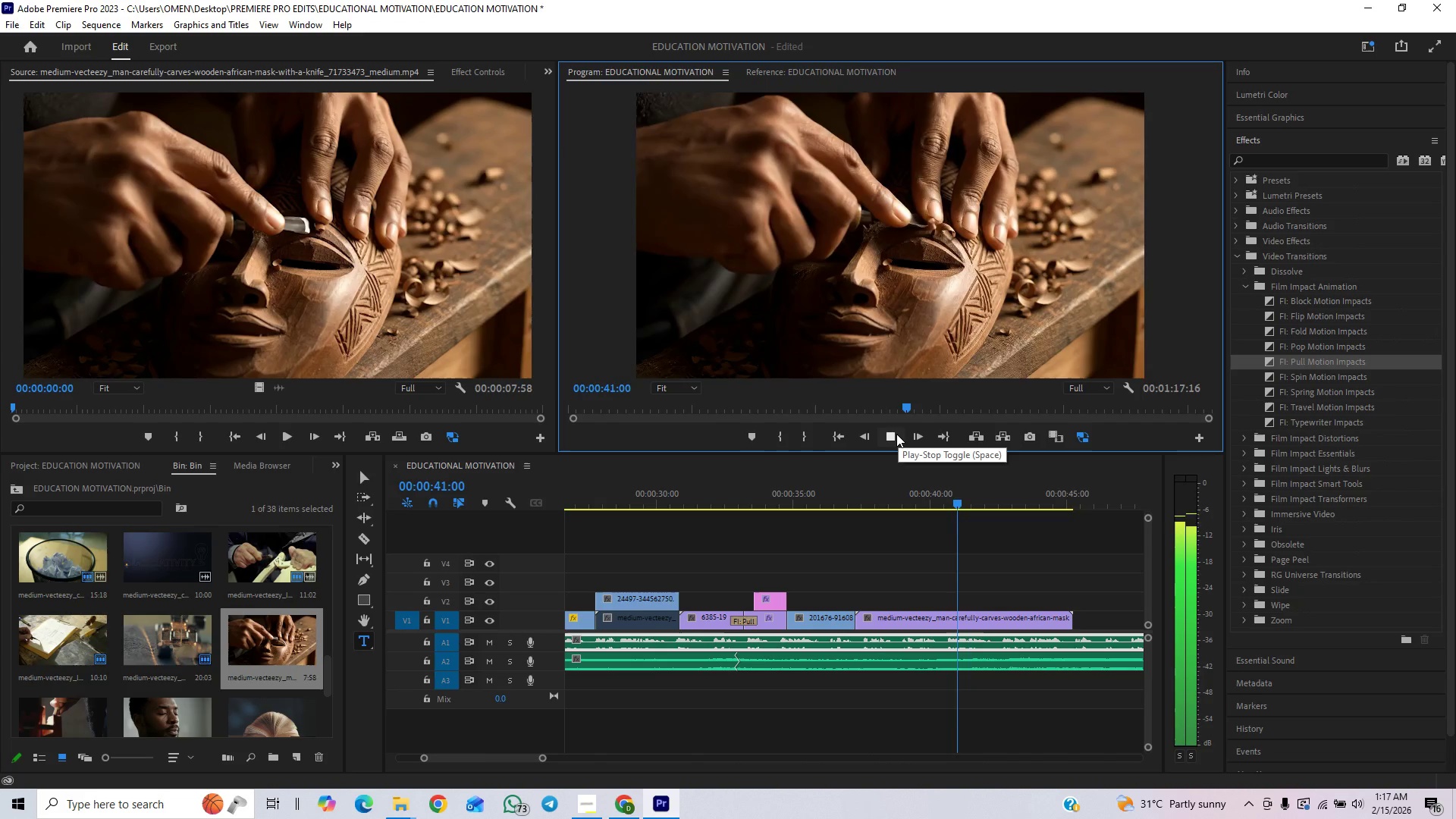 
wait(7.03)
 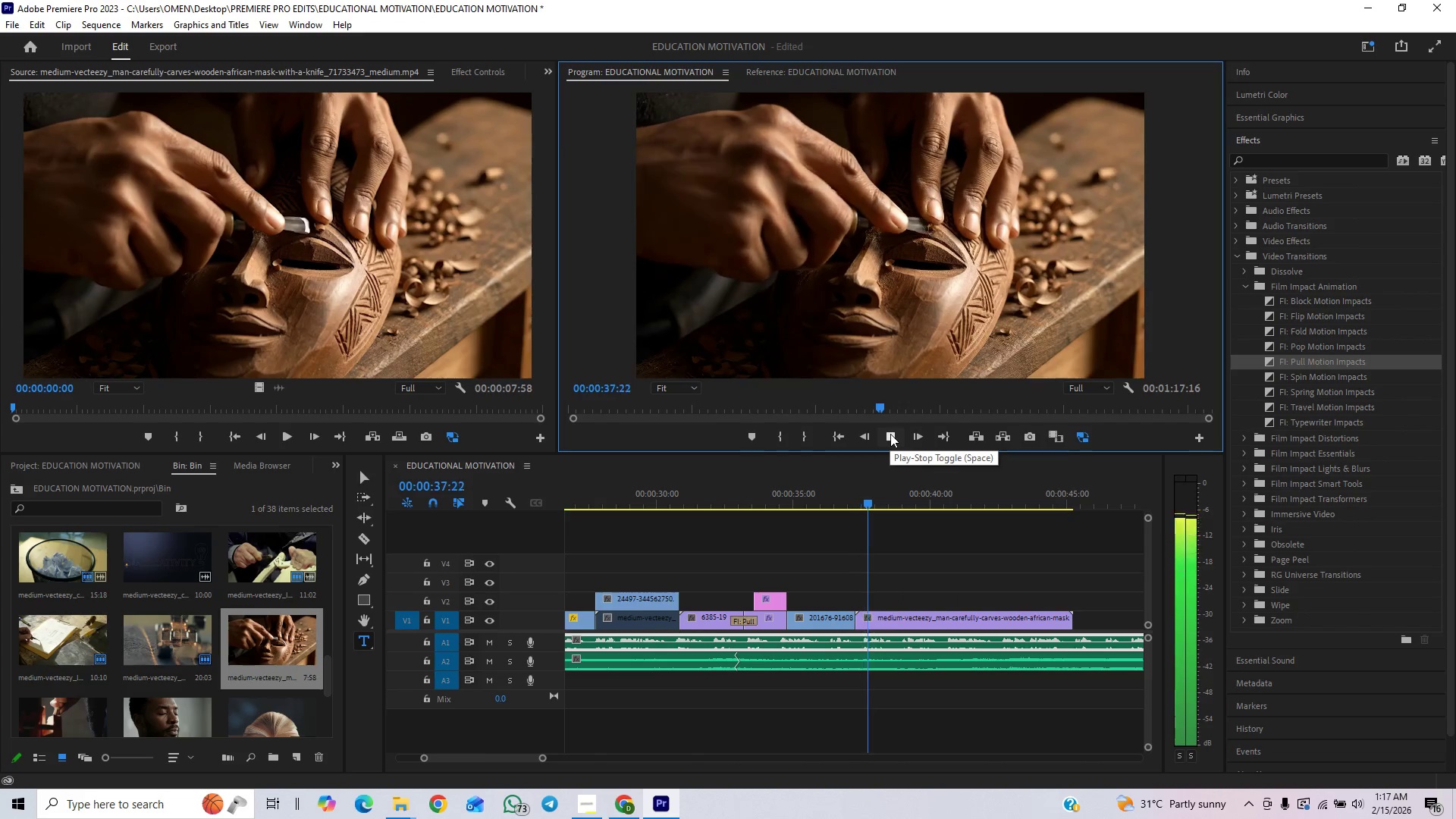 
left_click([896, 435])
 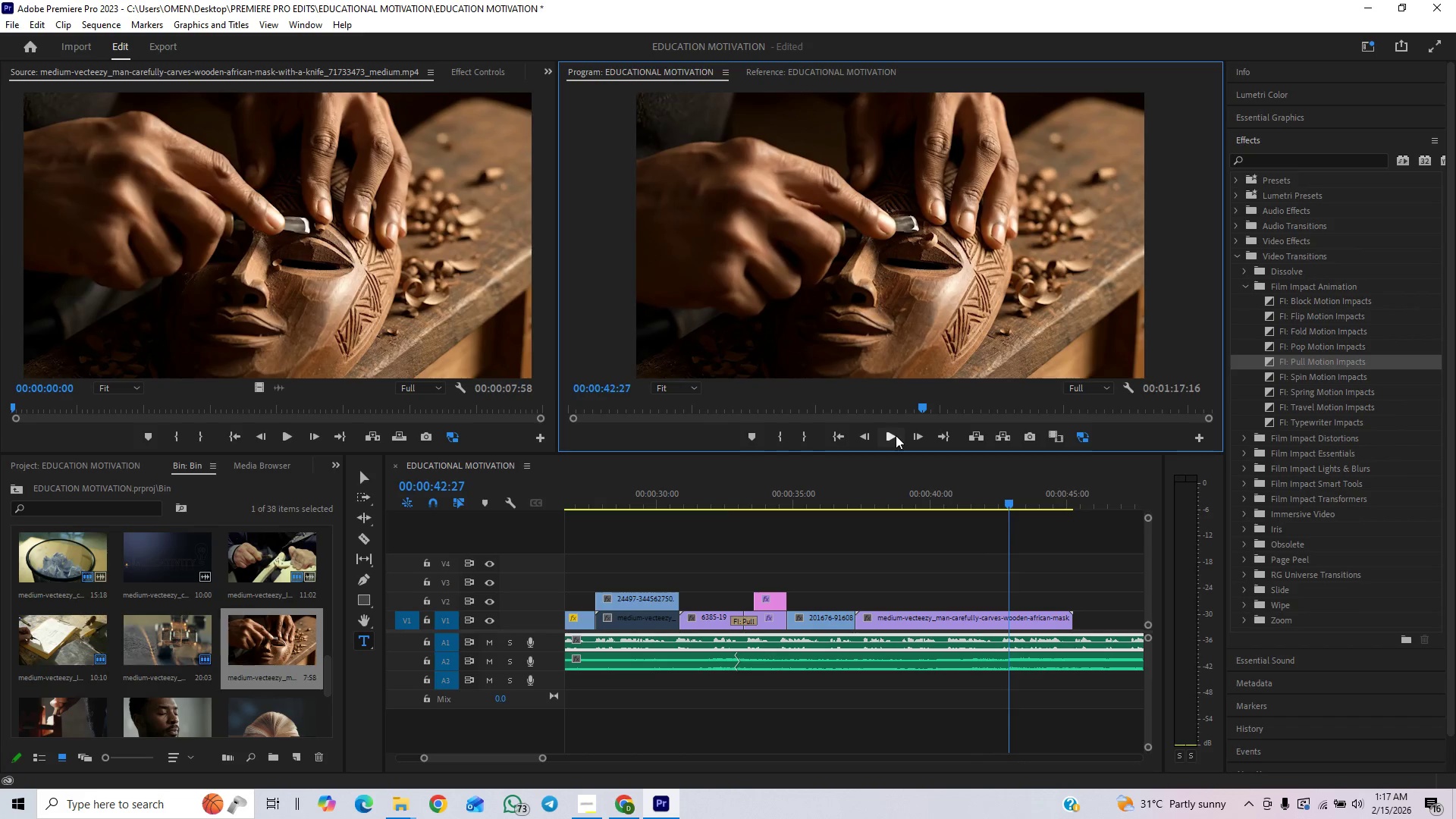 
left_click([896, 435])
 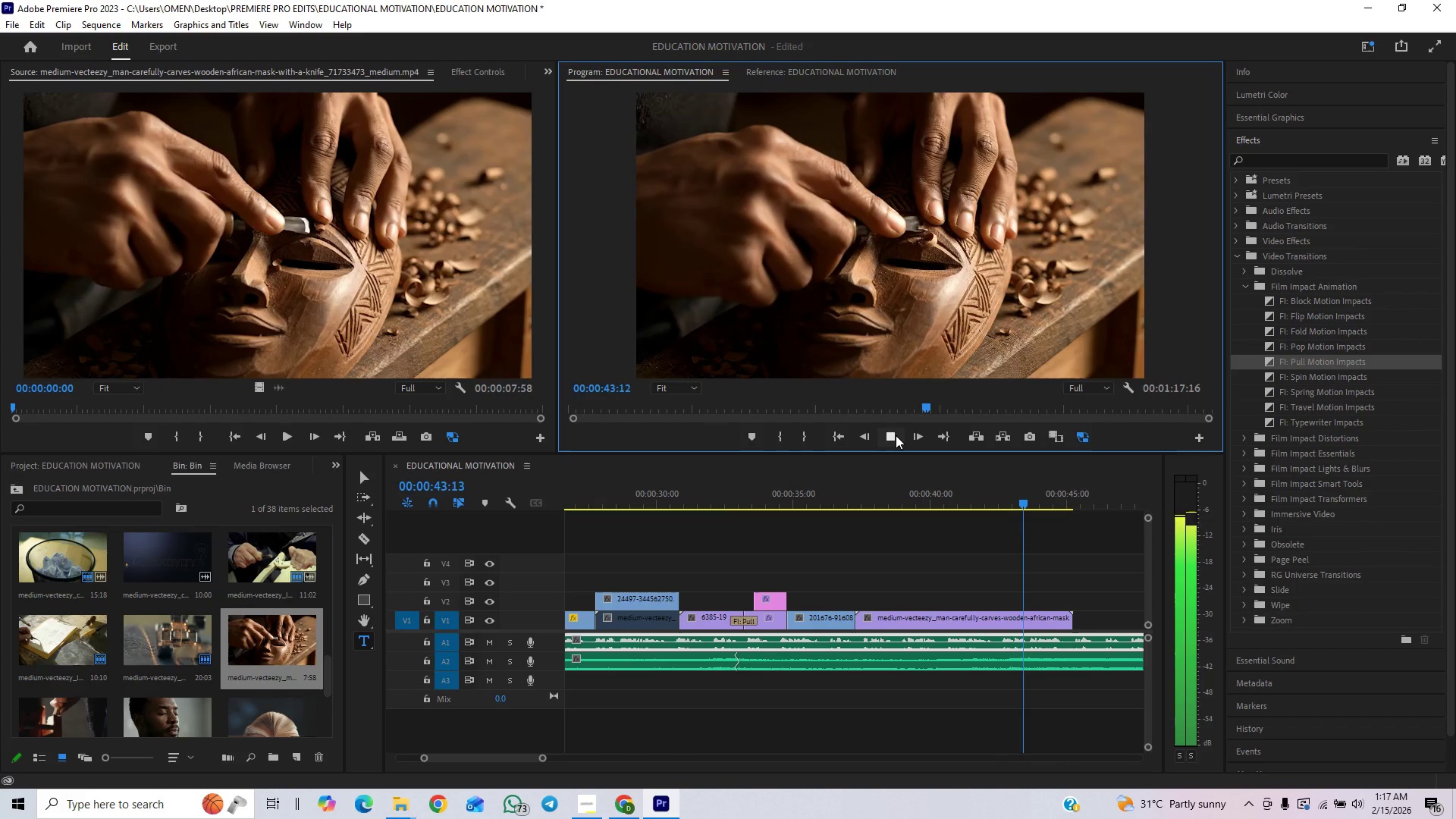 
left_click([896, 435])
 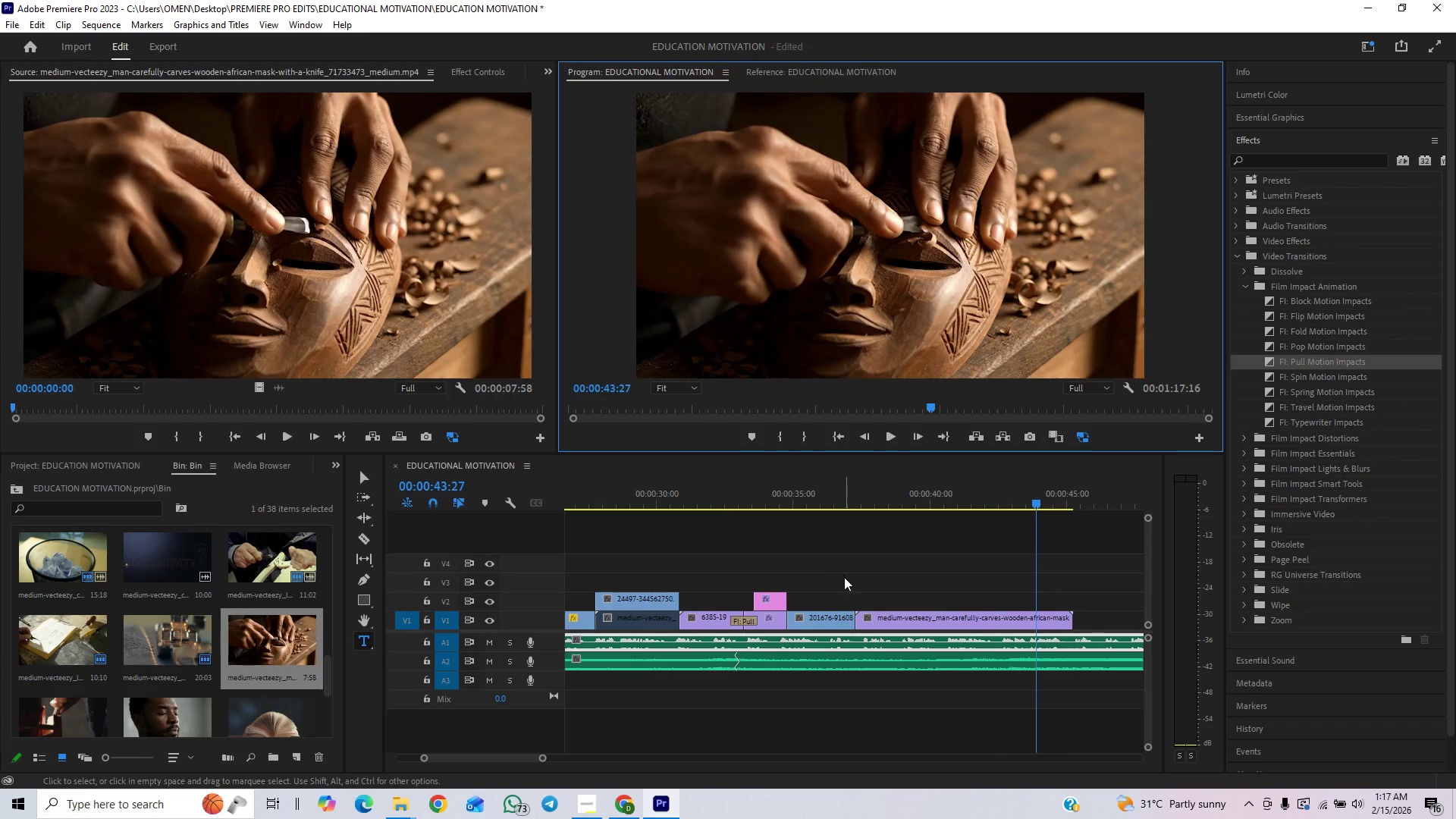 
left_click([743, 498])
 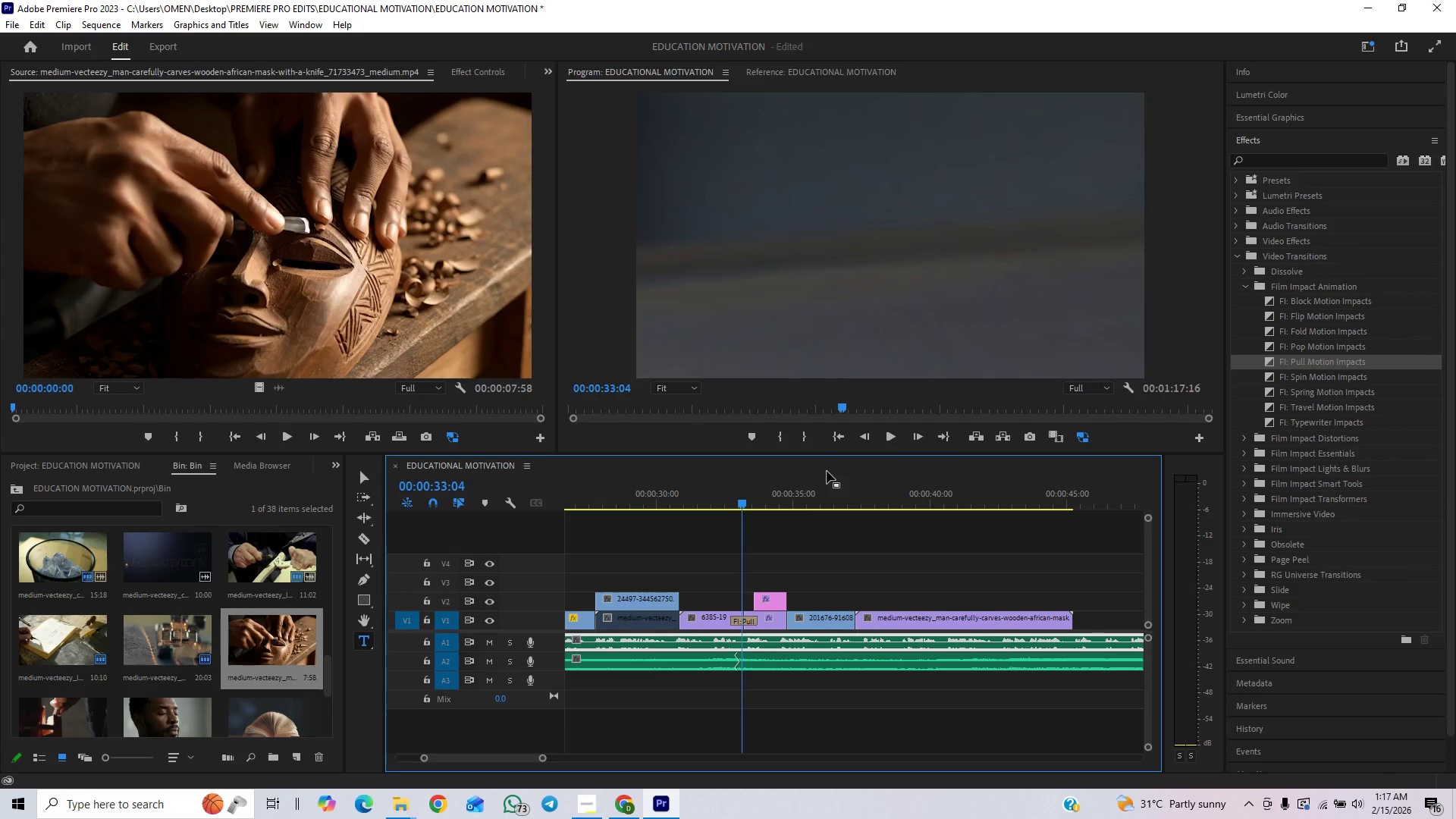 
wait(7.78)
 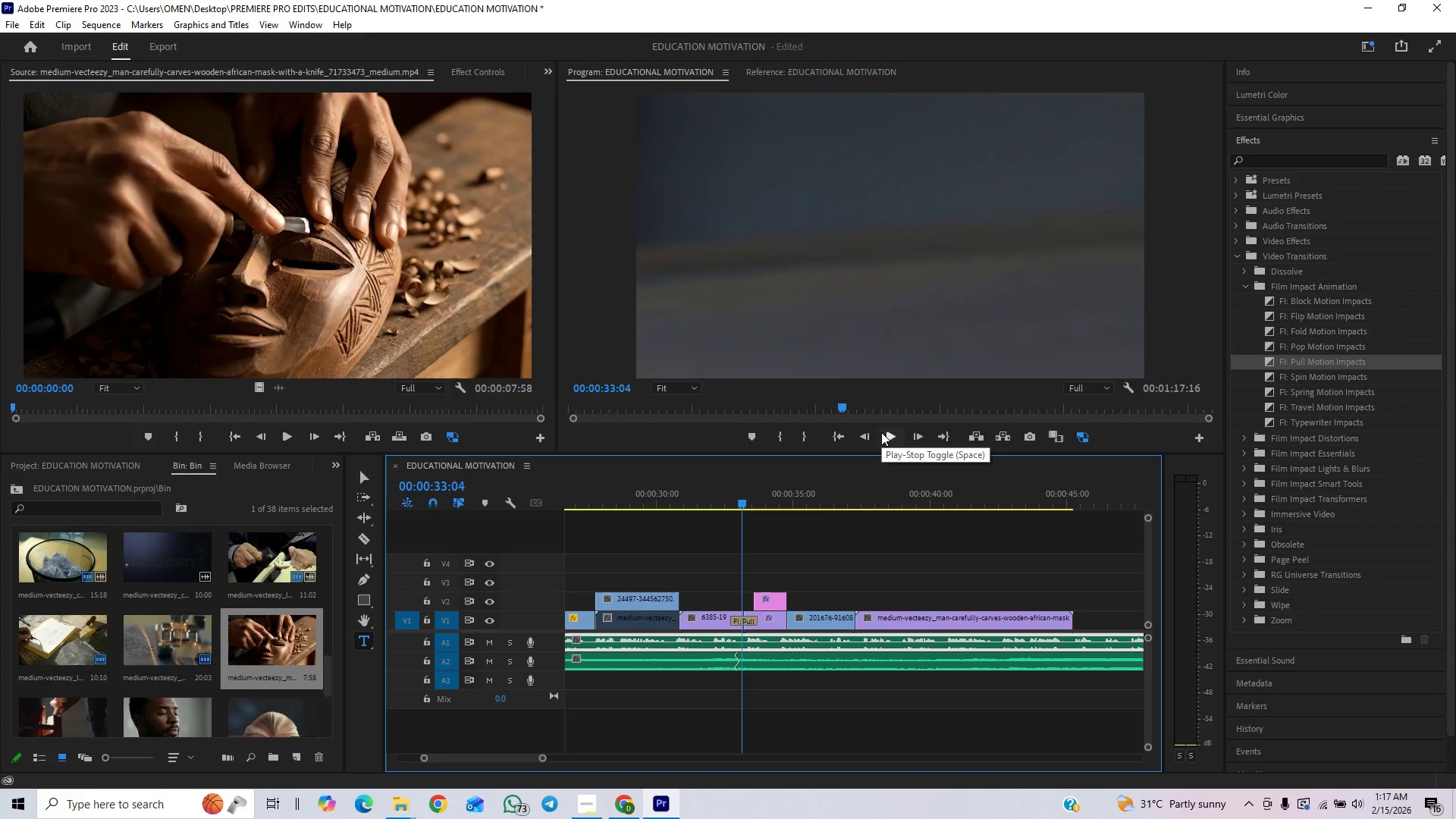 
left_click_drag(start_coordinate=[1010, 495], to_coordinate=[1034, 491])
 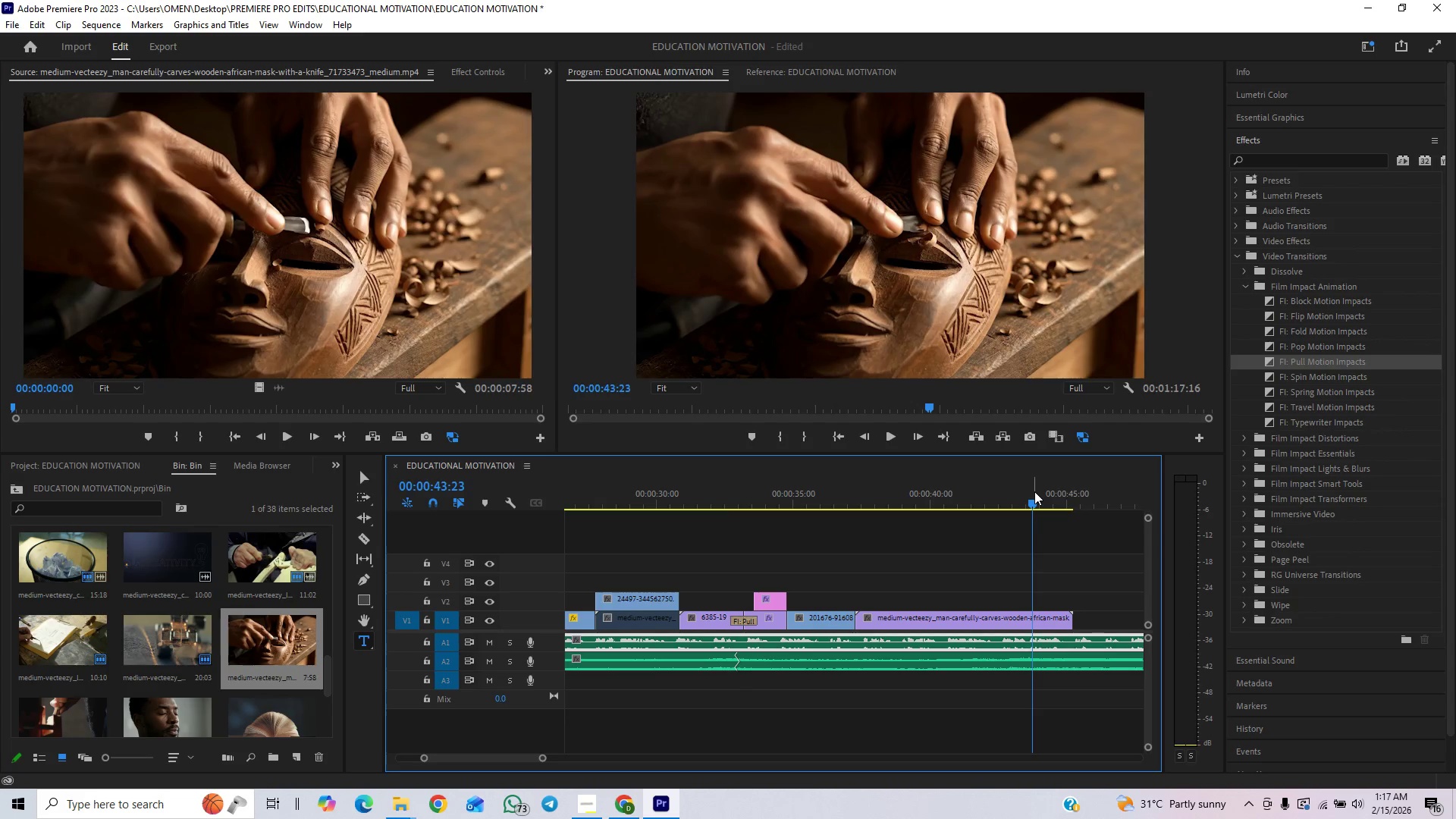 
wait(6.5)
 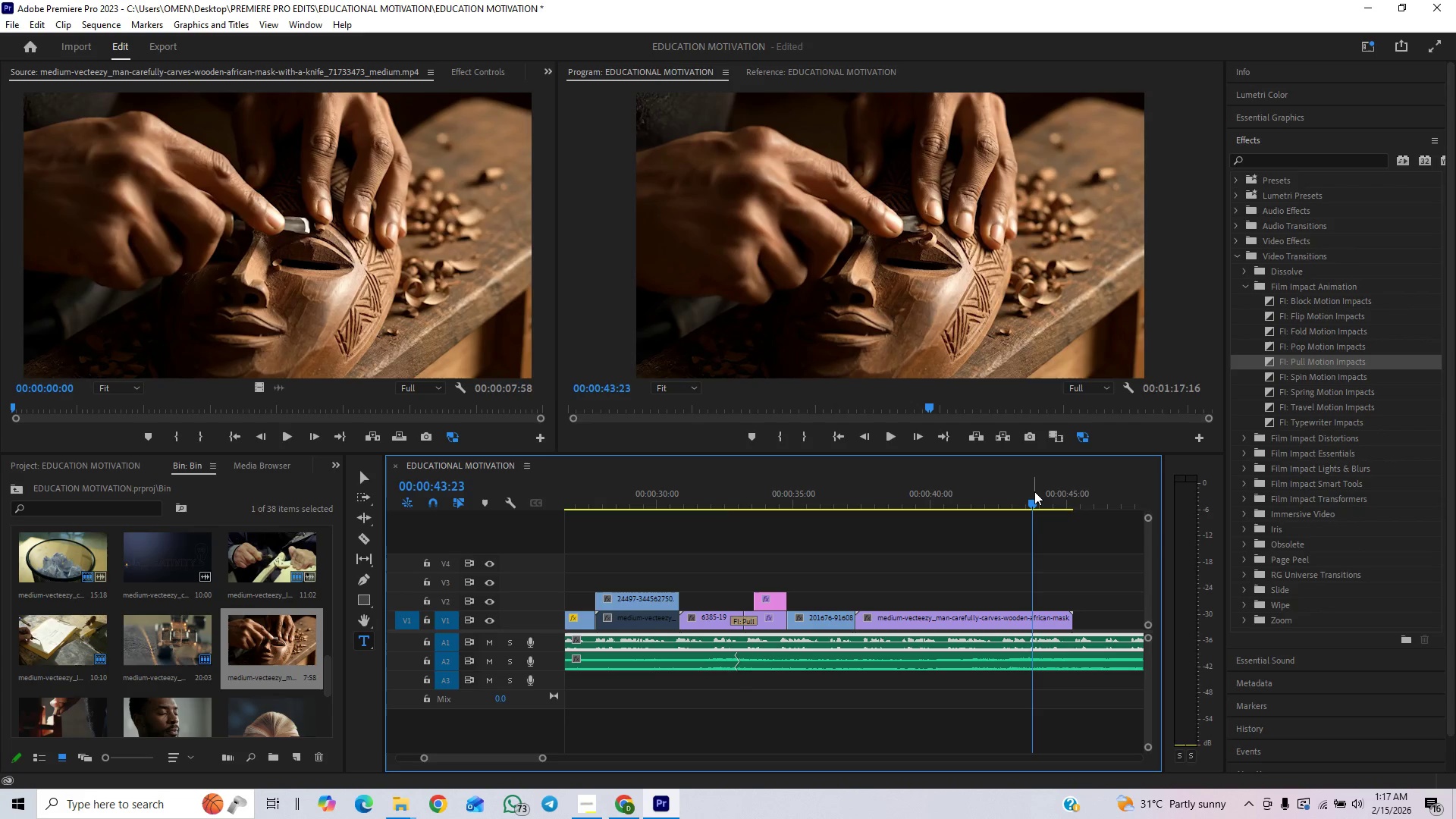 
left_click_drag(start_coordinate=[974, 494], to_coordinate=[752, 520])
 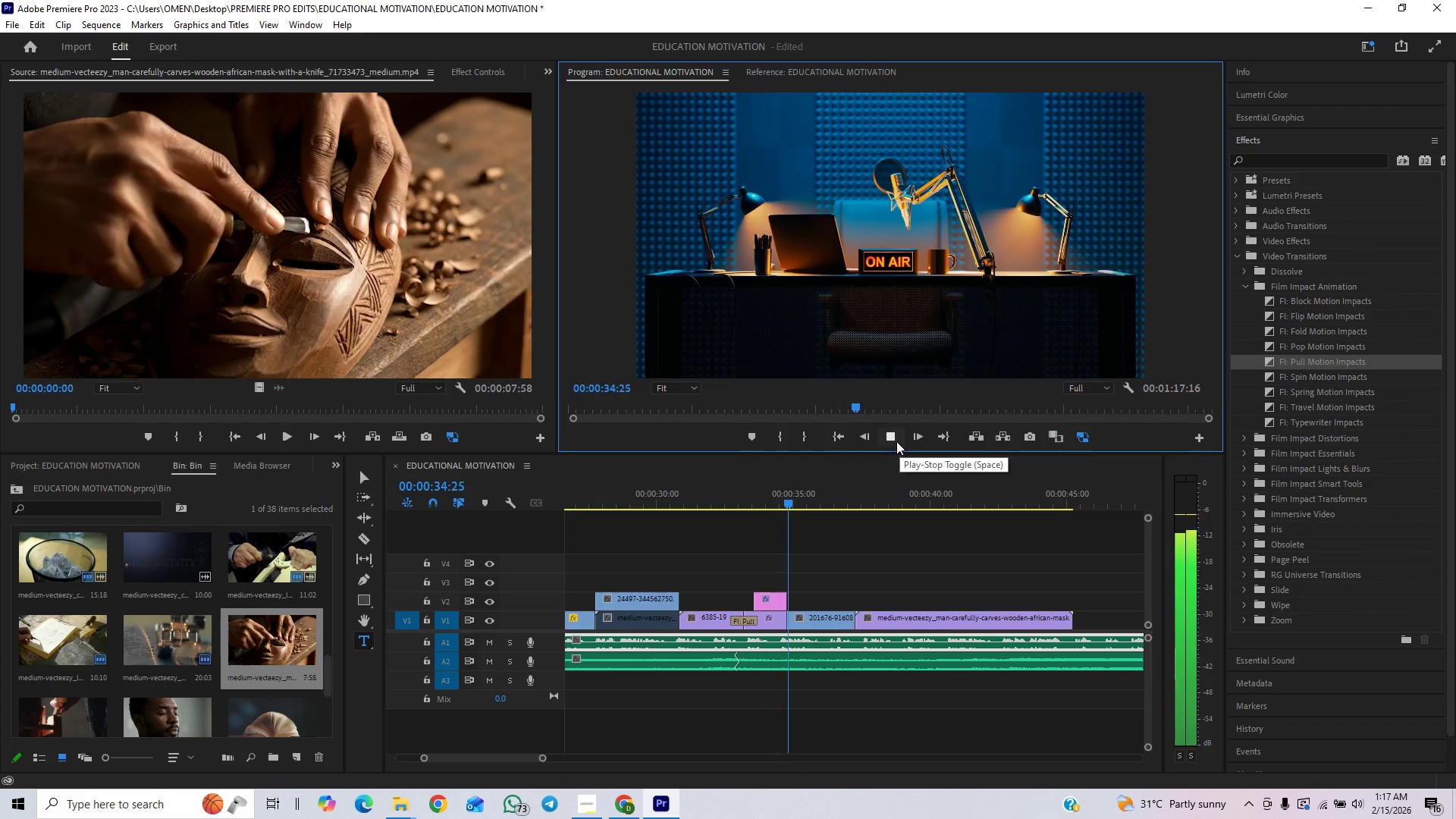 
left_click([893, 438])
 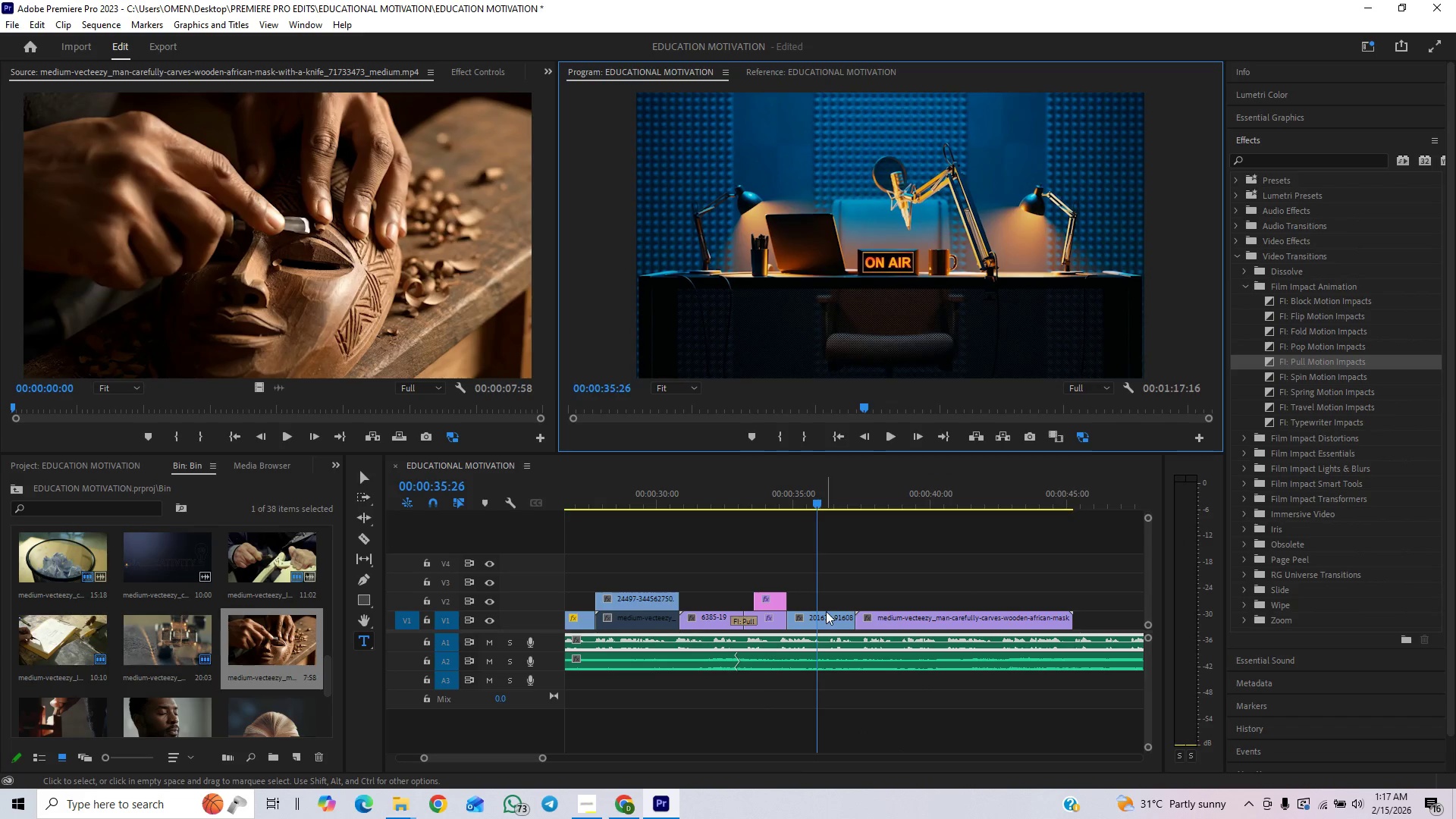 
left_click([826, 617])
 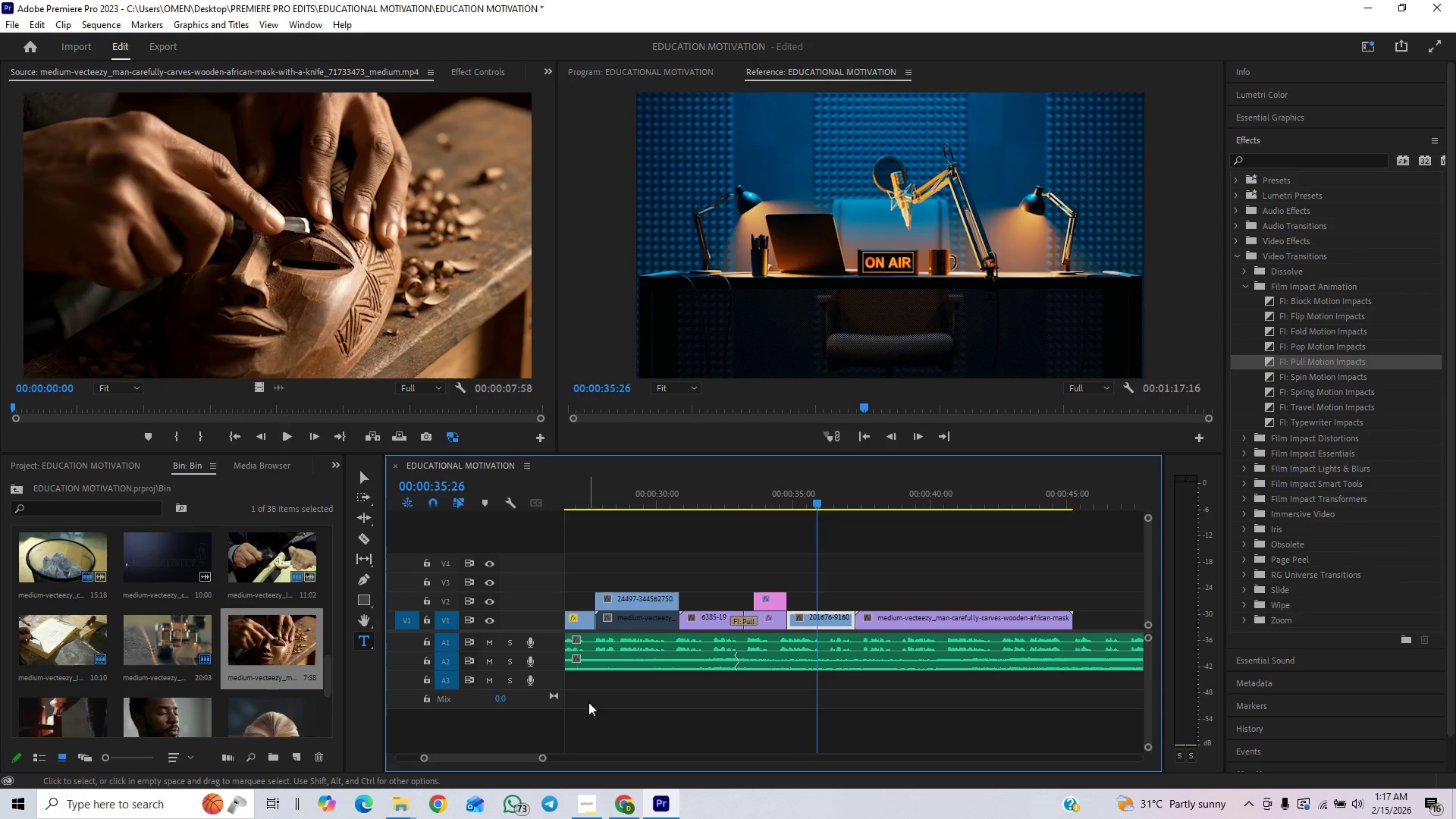 
left_click_drag(start_coordinate=[540, 761], to_coordinate=[576, 750])
 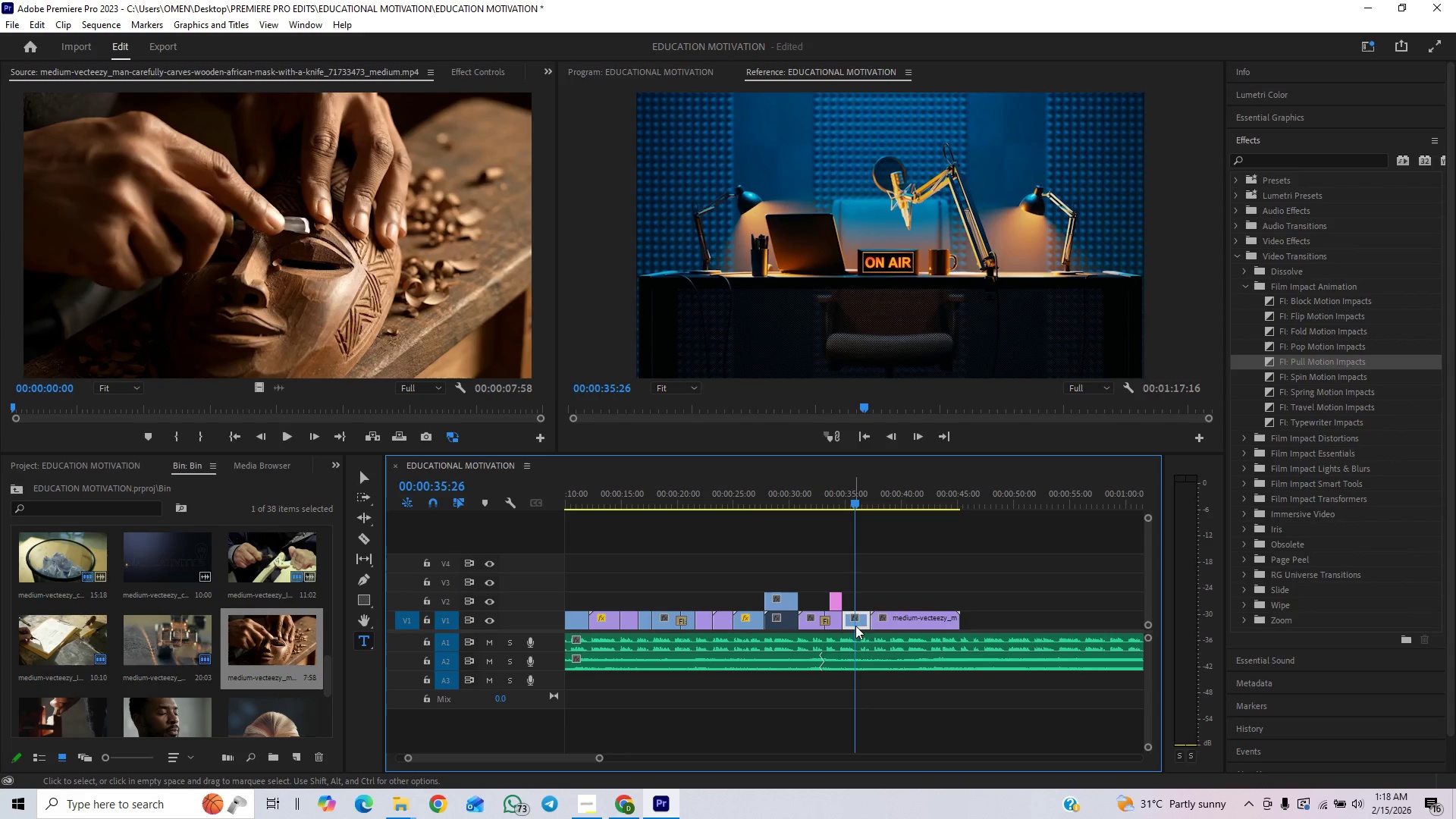 
left_click_drag(start_coordinate=[861, 619], to_coordinate=[1031, 617])
 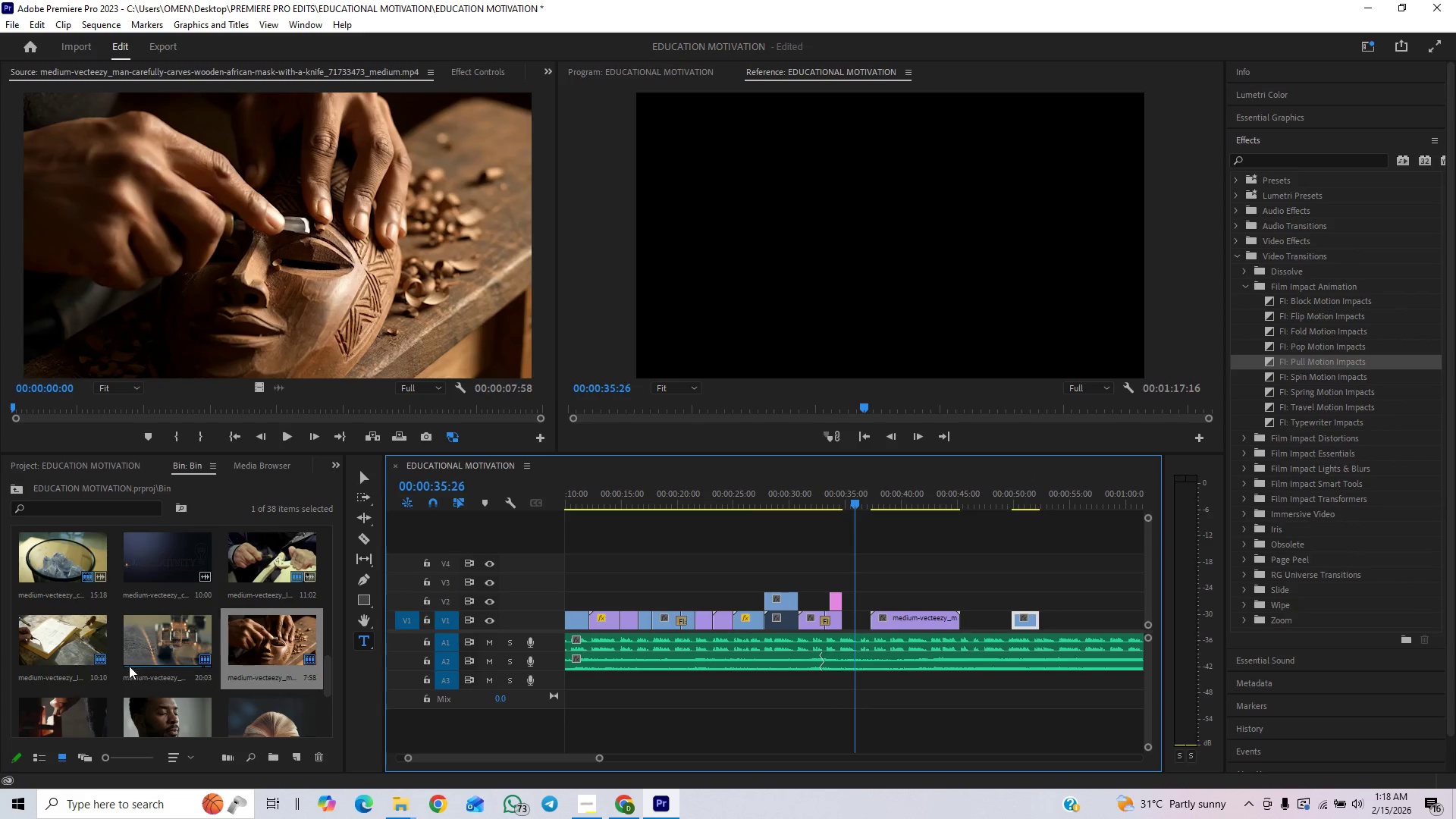 
scroll: coordinate [165, 662], scroll_direction: down, amount: 10.0
 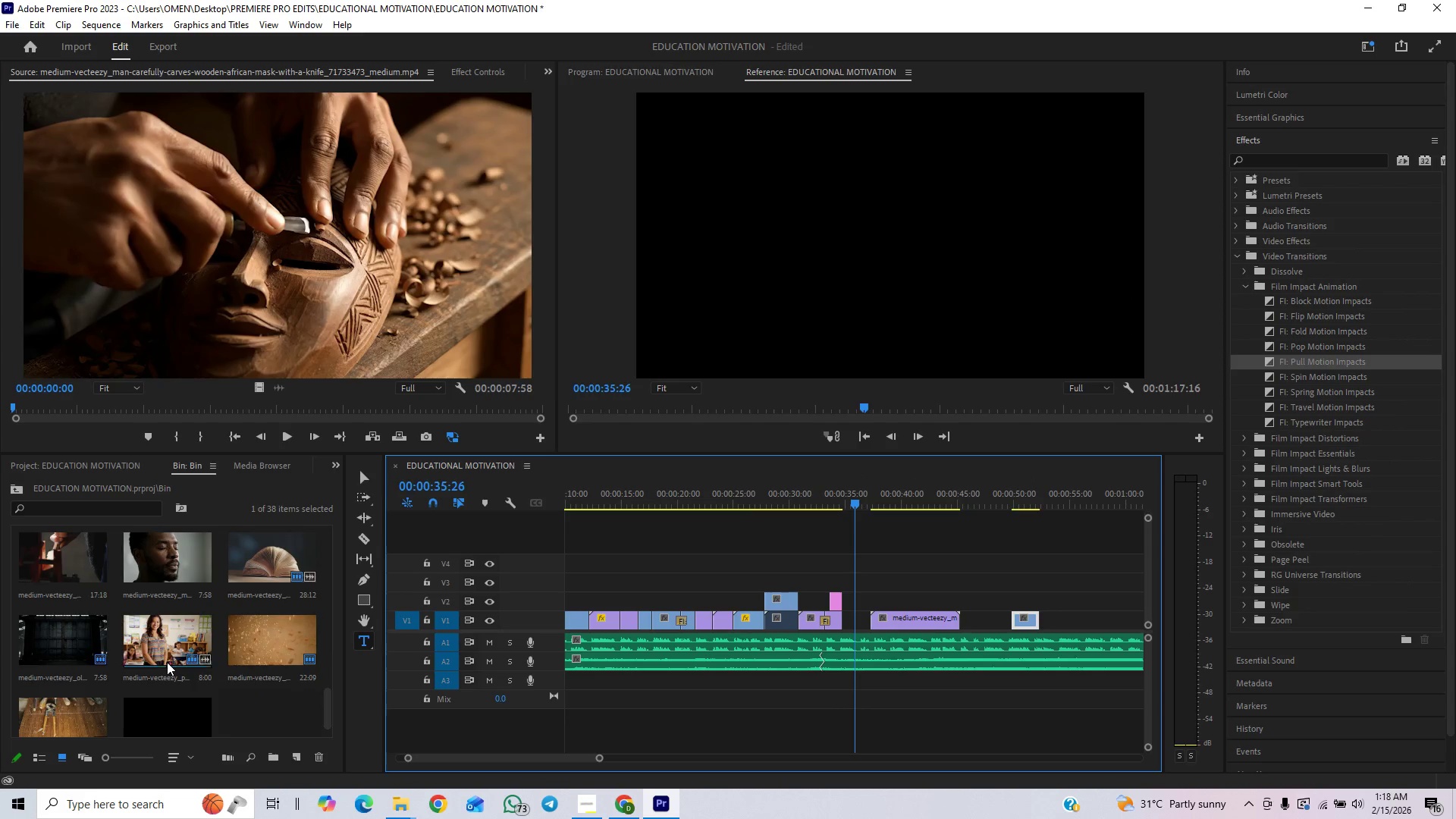 
scroll: coordinate [179, 656], scroll_direction: up, amount: 7.0
 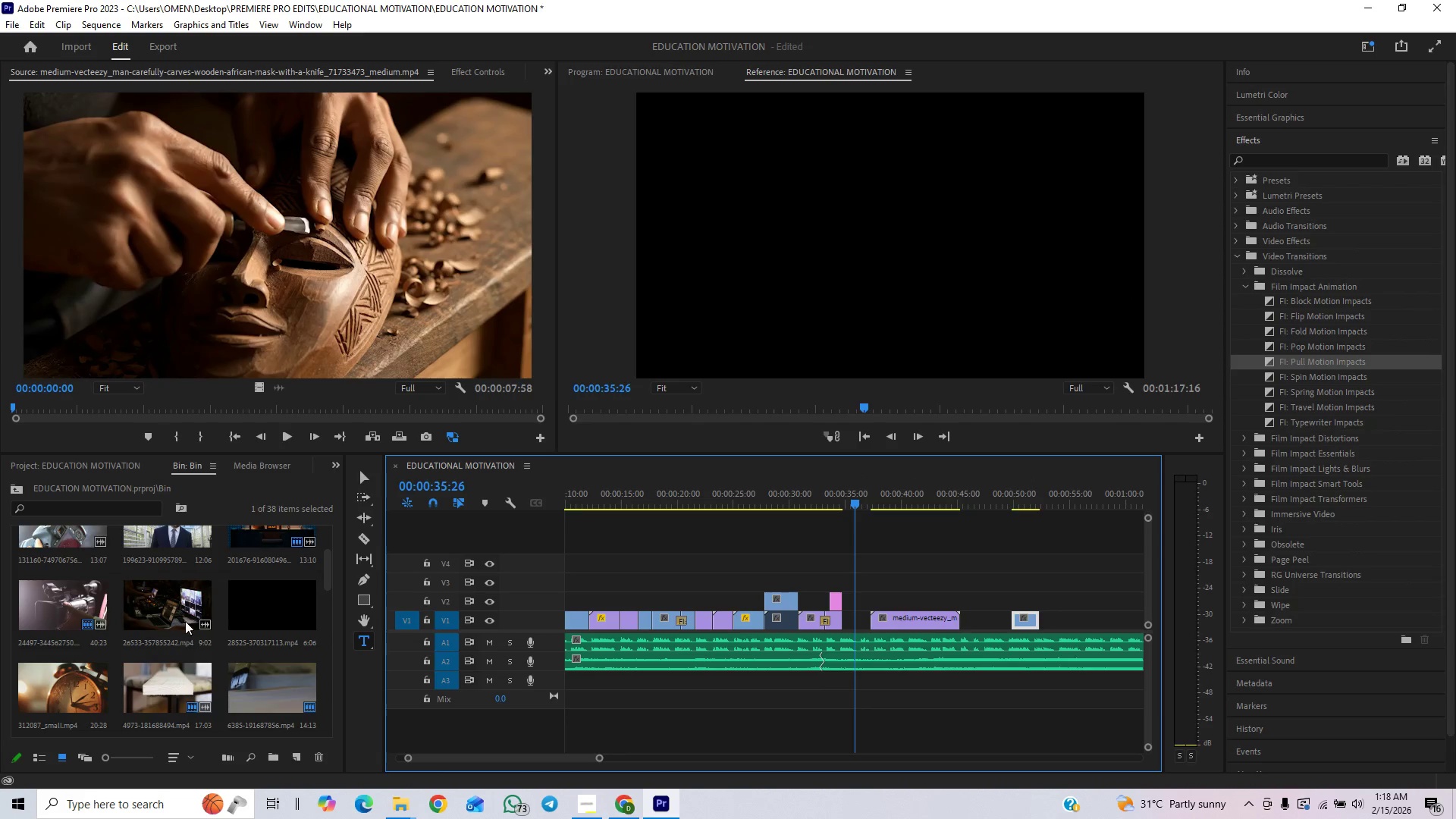 
left_click_drag(start_coordinate=[172, 617], to_coordinate=[306, 207])
 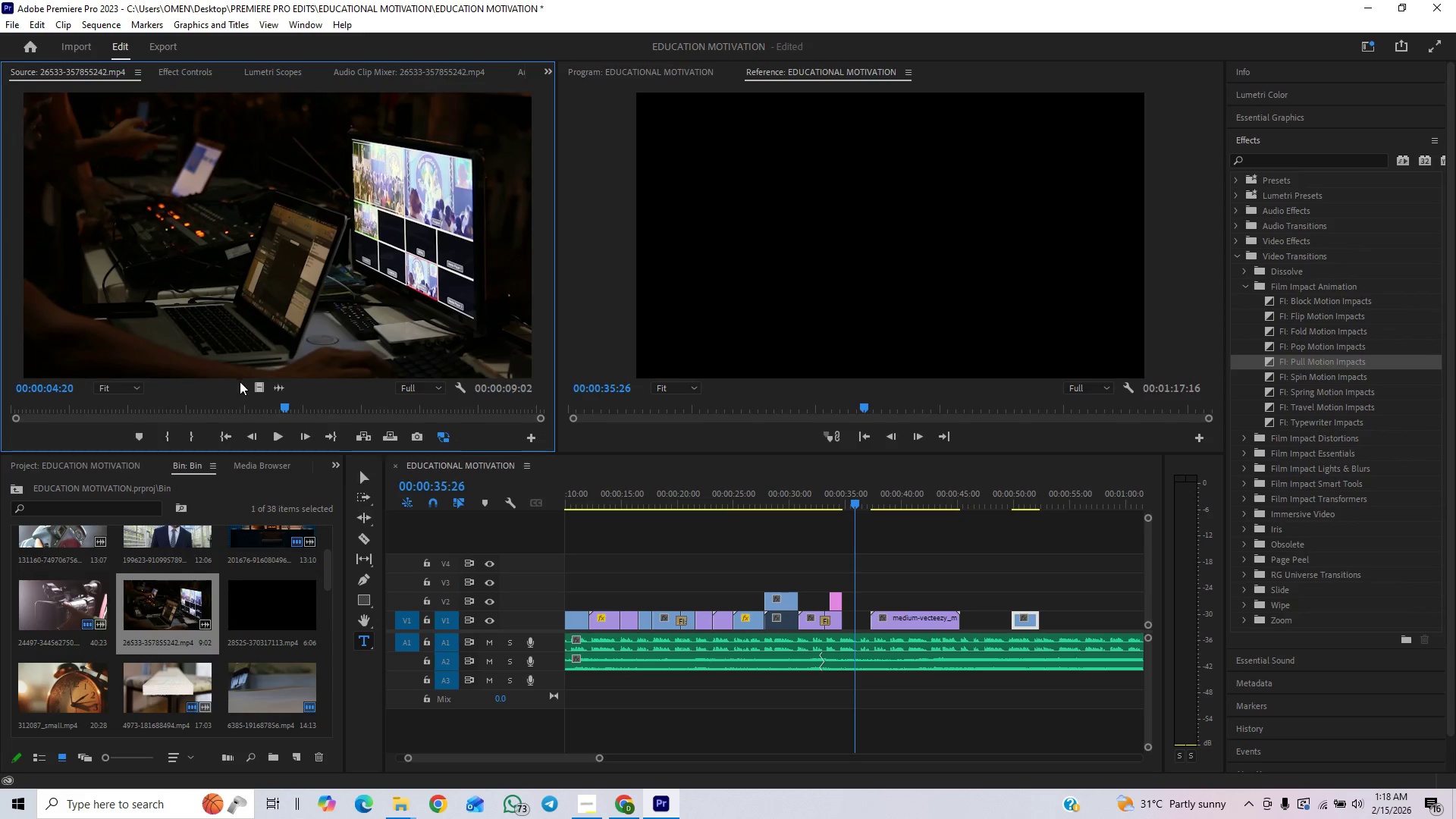 
left_click_drag(start_coordinate=[254, 385], to_coordinate=[846, 600])
 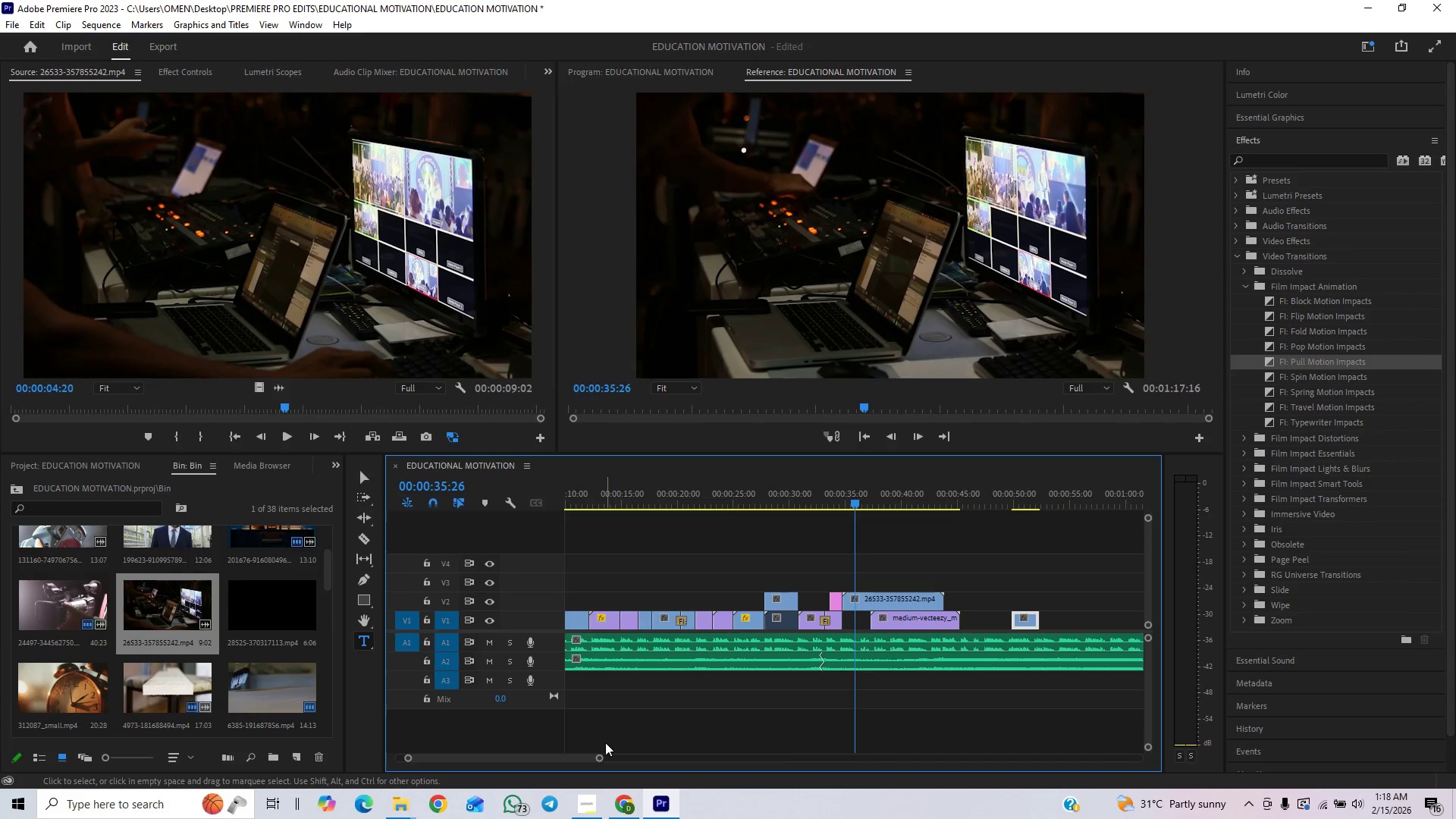 
left_click_drag(start_coordinate=[596, 757], to_coordinate=[551, 773])
 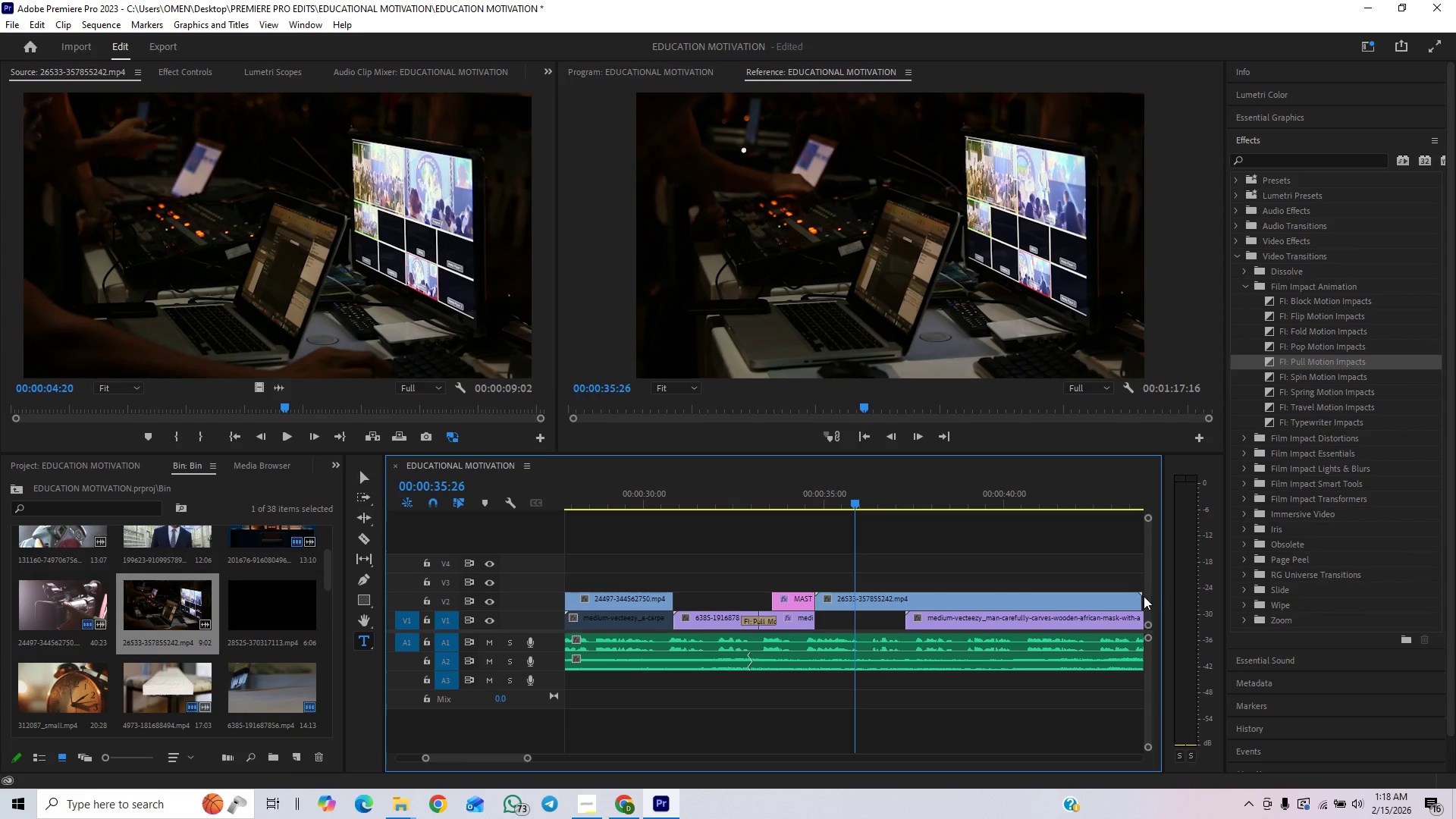 
left_click_drag(start_coordinate=[1136, 598], to_coordinate=[902, 626])
 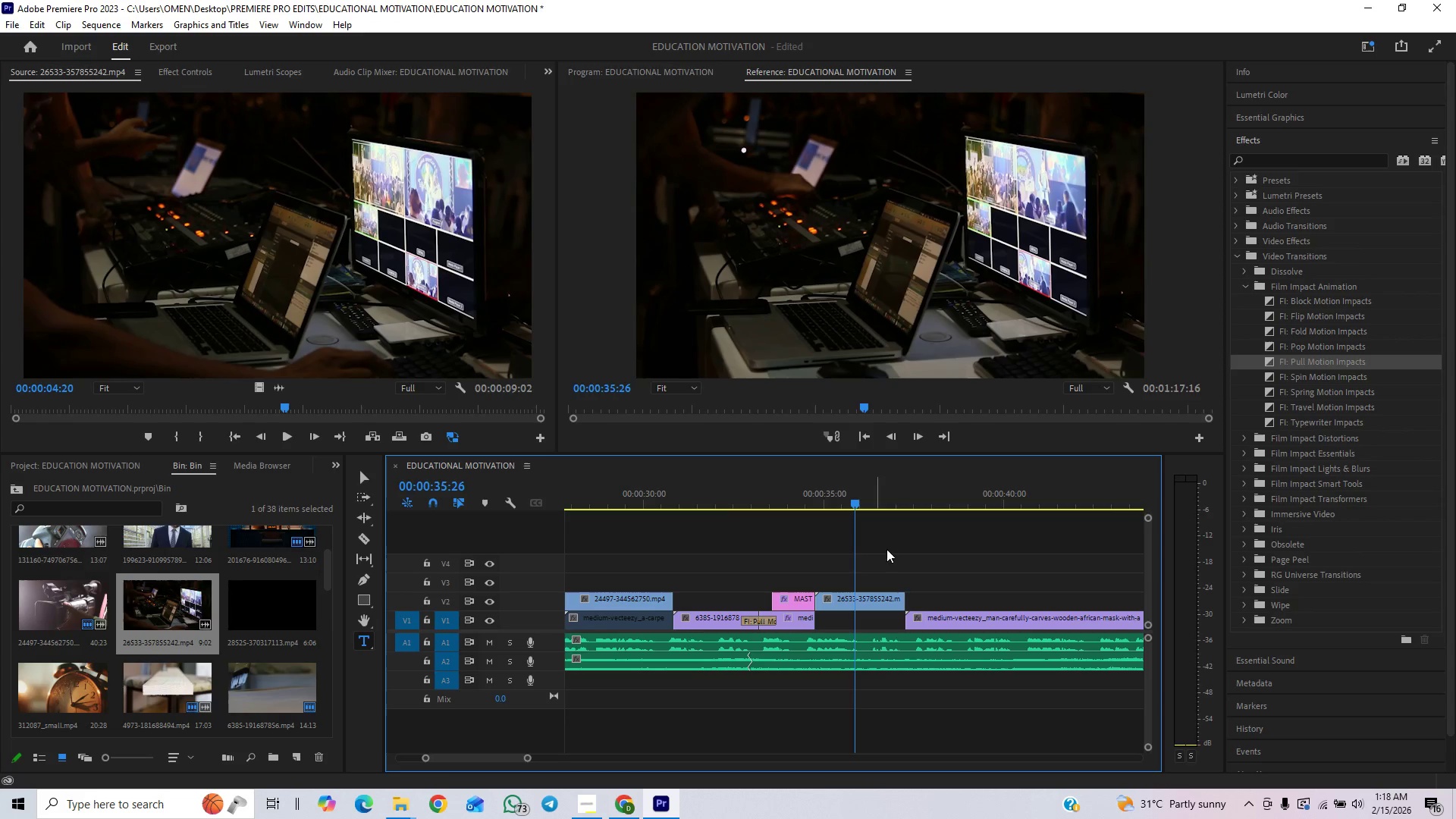 
left_click_drag(start_coordinate=[864, 596], to_coordinate=[861, 619])
 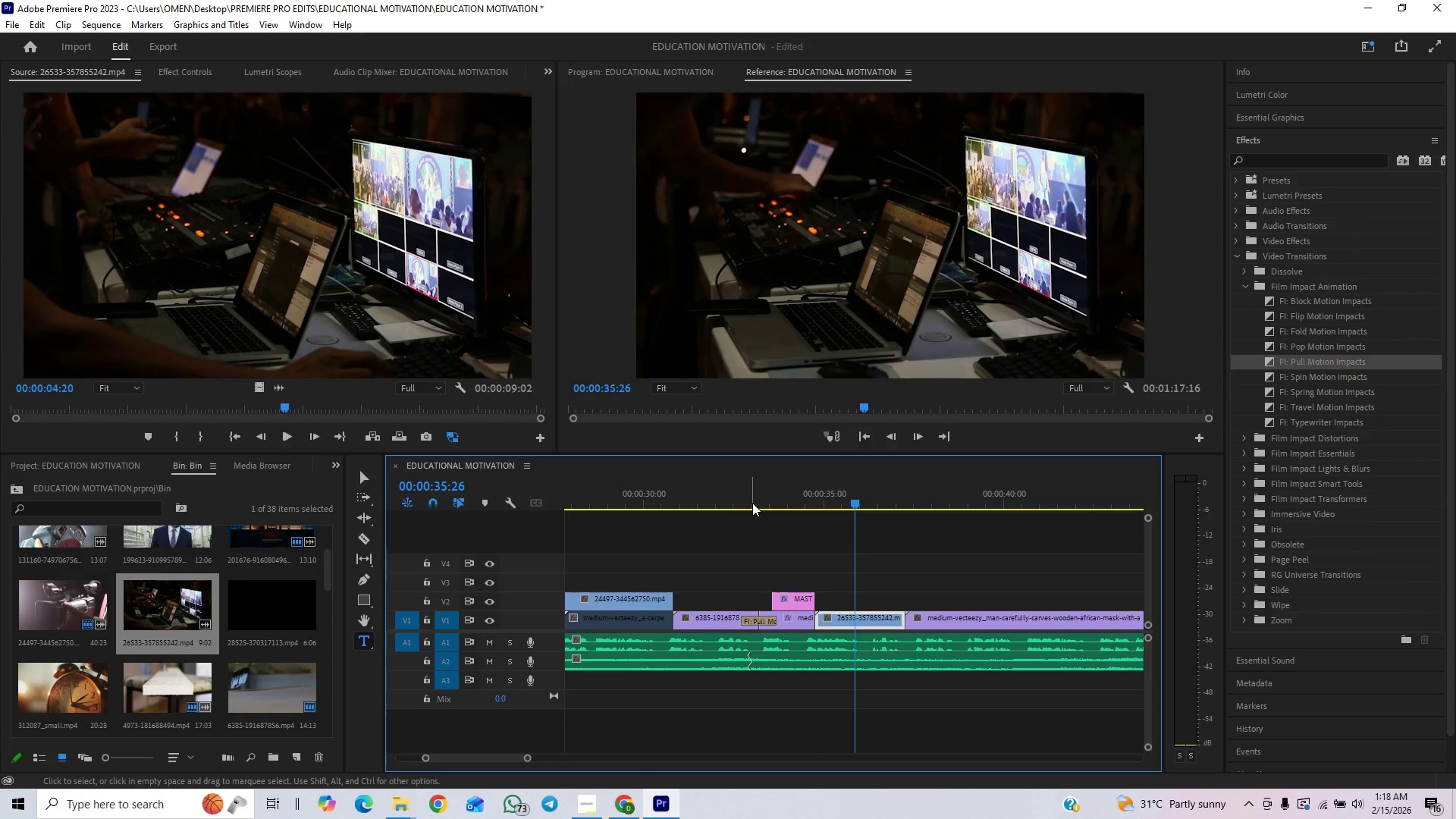 
left_click([741, 497])
 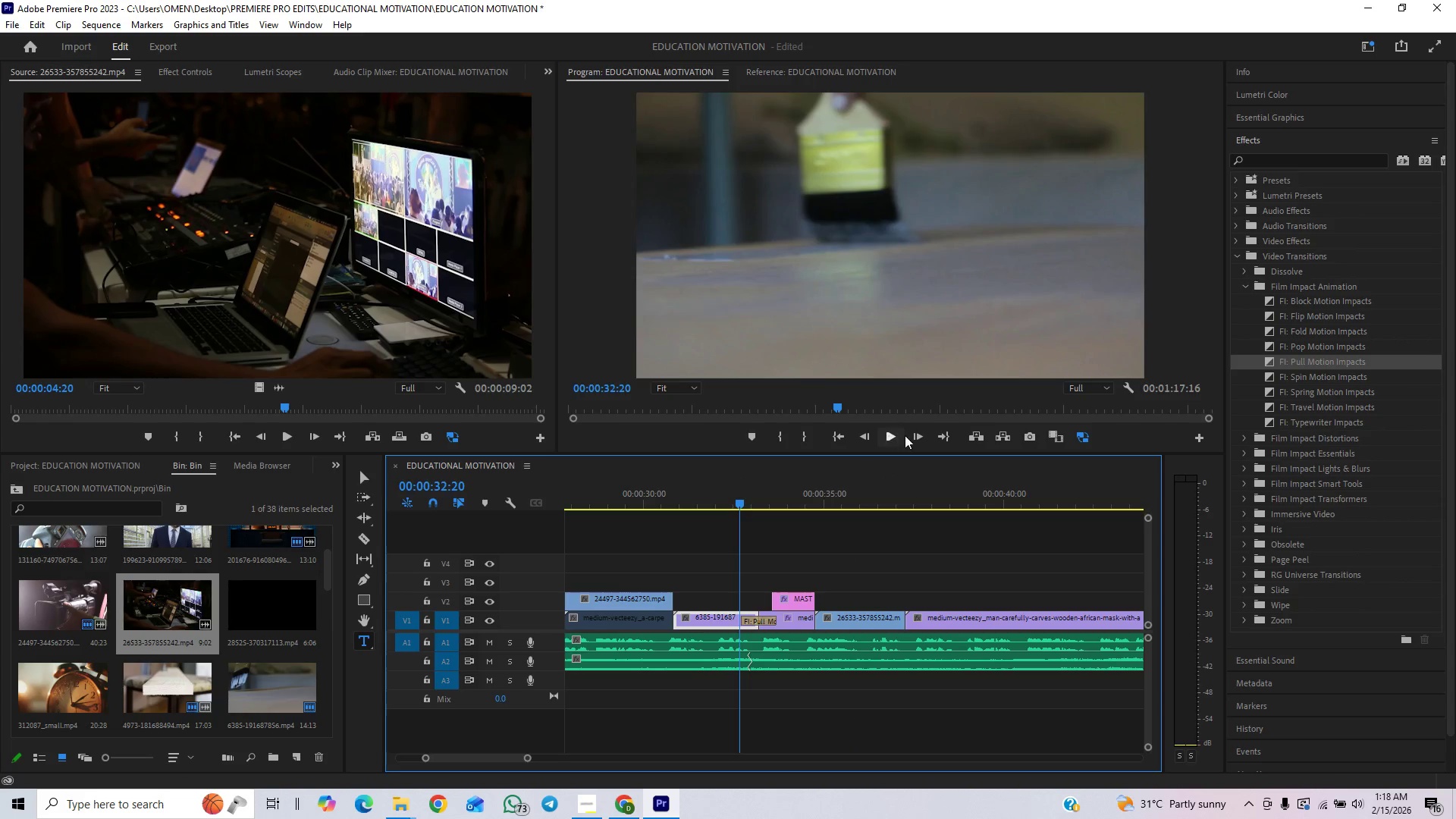 
left_click([899, 438])
 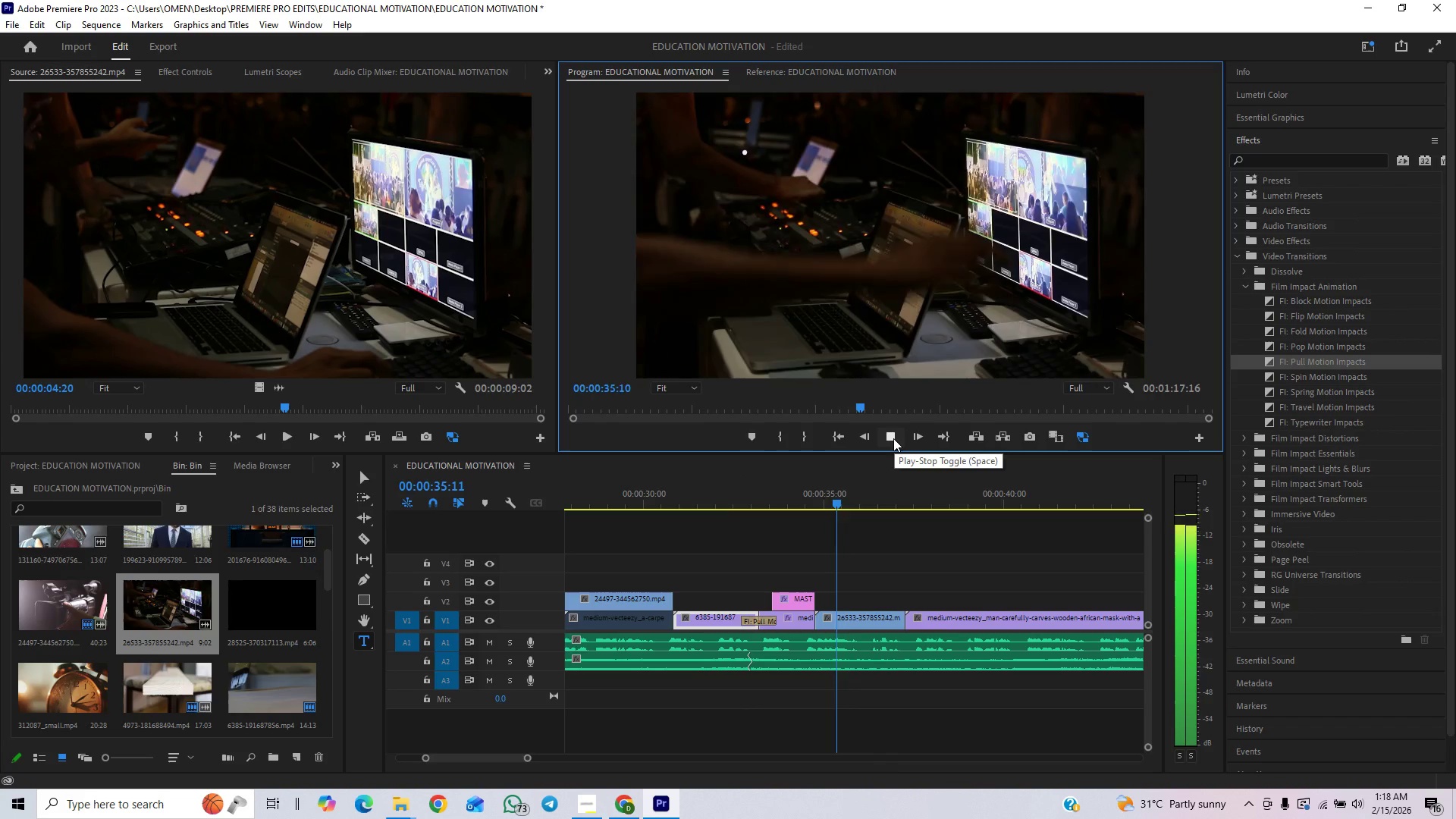 
left_click([893, 438])
 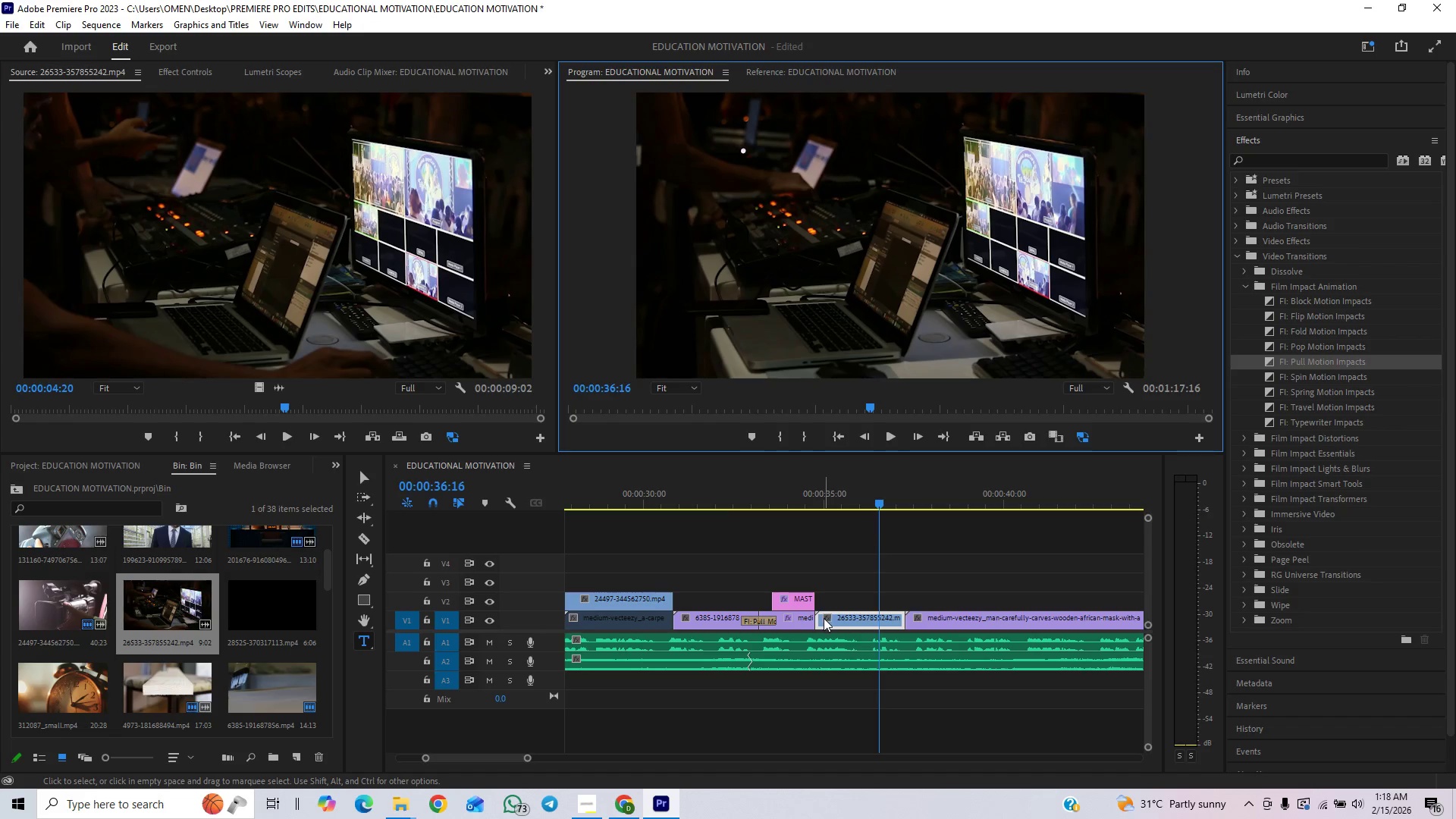 
left_click_drag(start_coordinate=[839, 620], to_coordinate=[843, 606])
 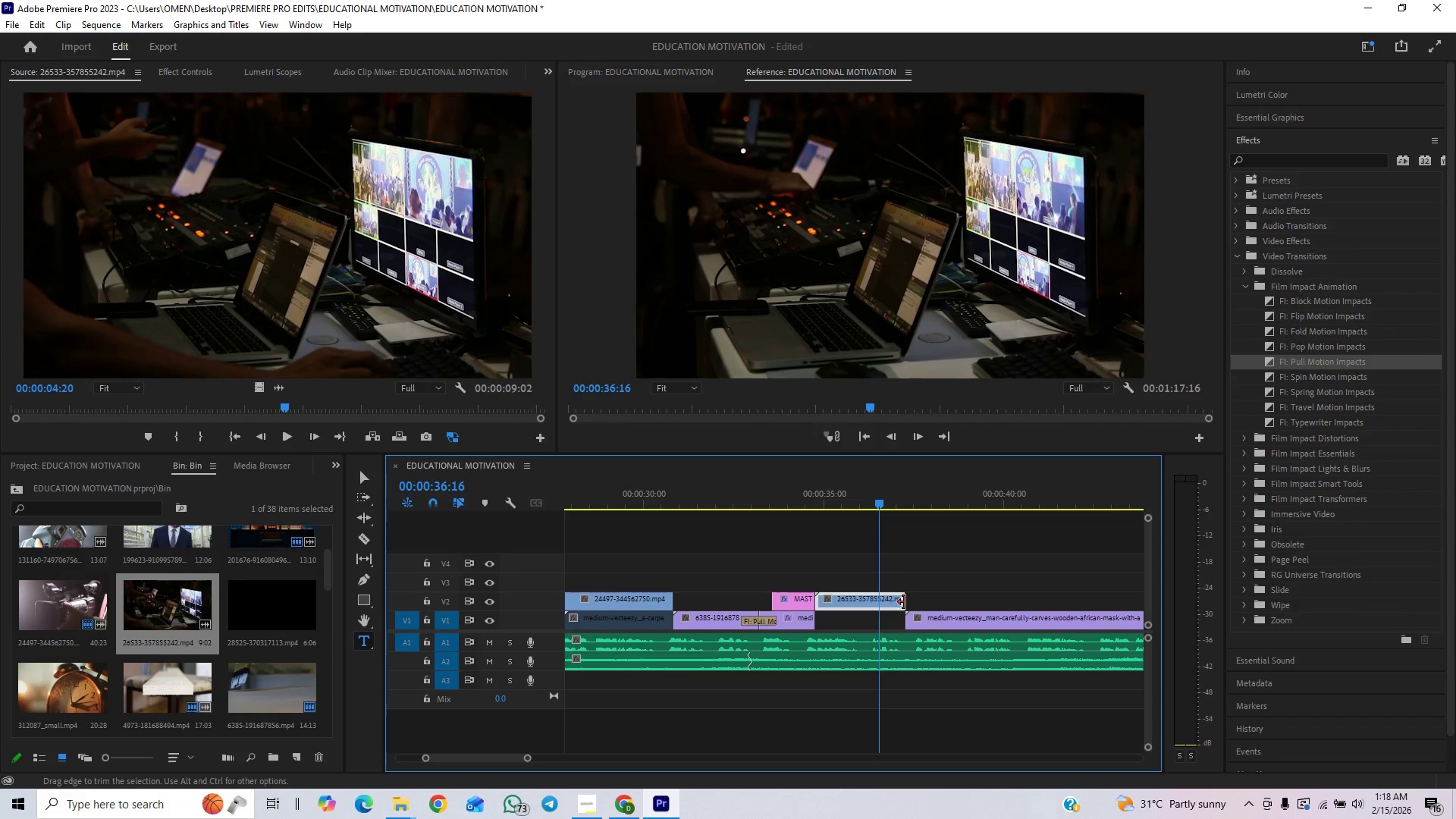 
left_click_drag(start_coordinate=[905, 602], to_coordinate=[1075, 569])
 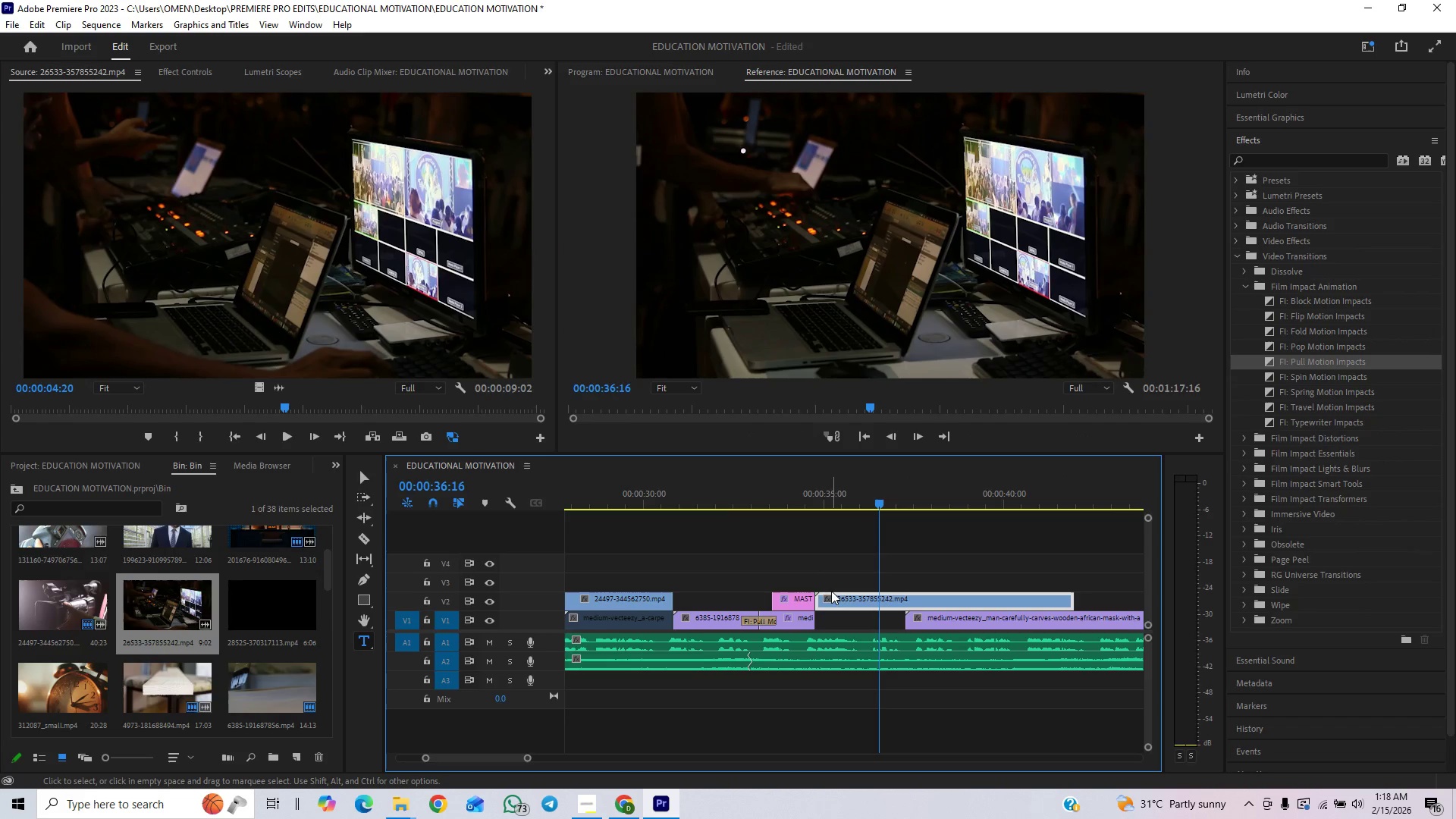 
left_click_drag(start_coordinate=[820, 601], to_coordinate=[938, 598])
 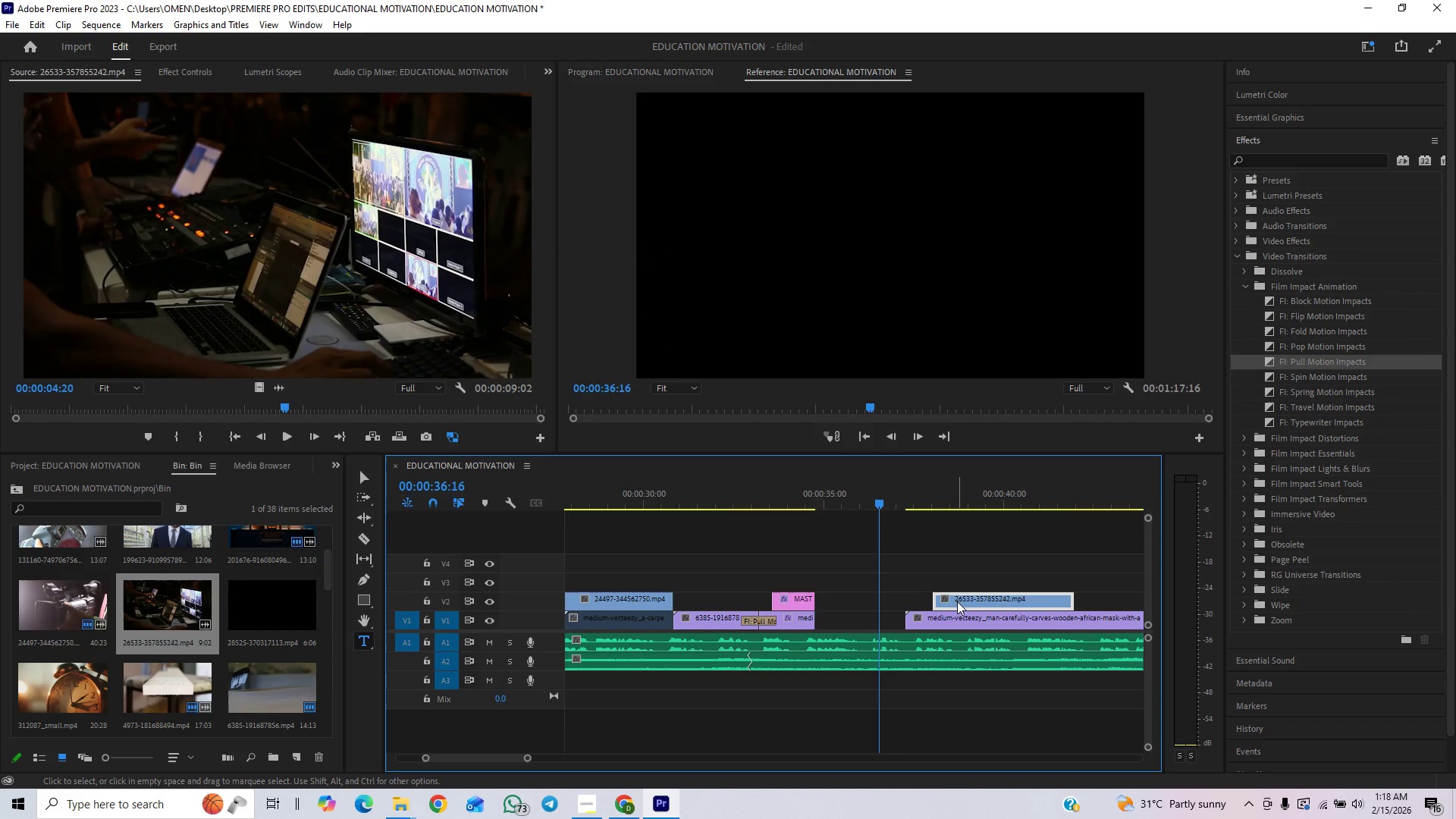 
left_click_drag(start_coordinate=[957, 602], to_coordinate=[835, 607])
 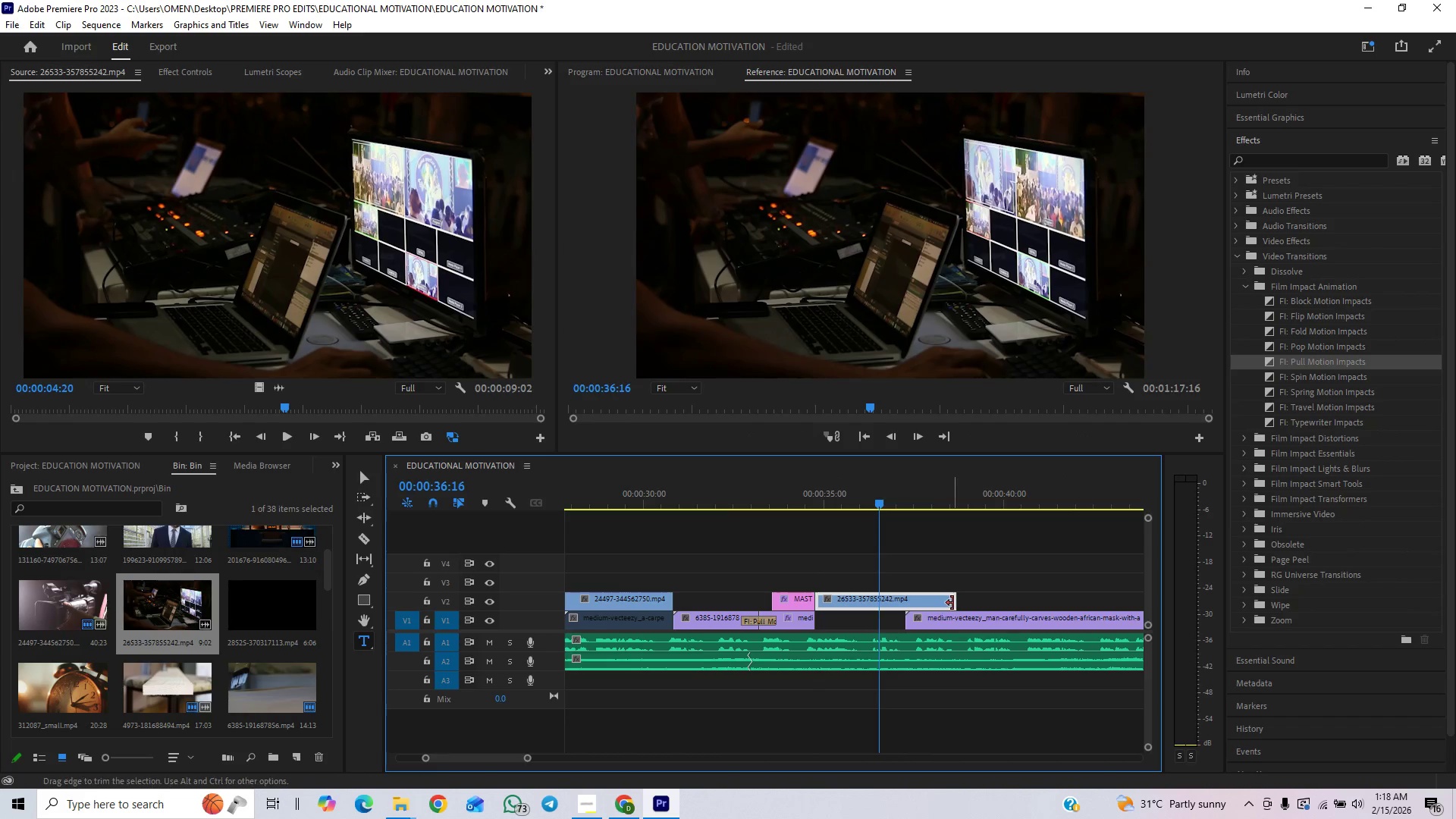 
left_click_drag(start_coordinate=[952, 603], to_coordinate=[904, 611])
 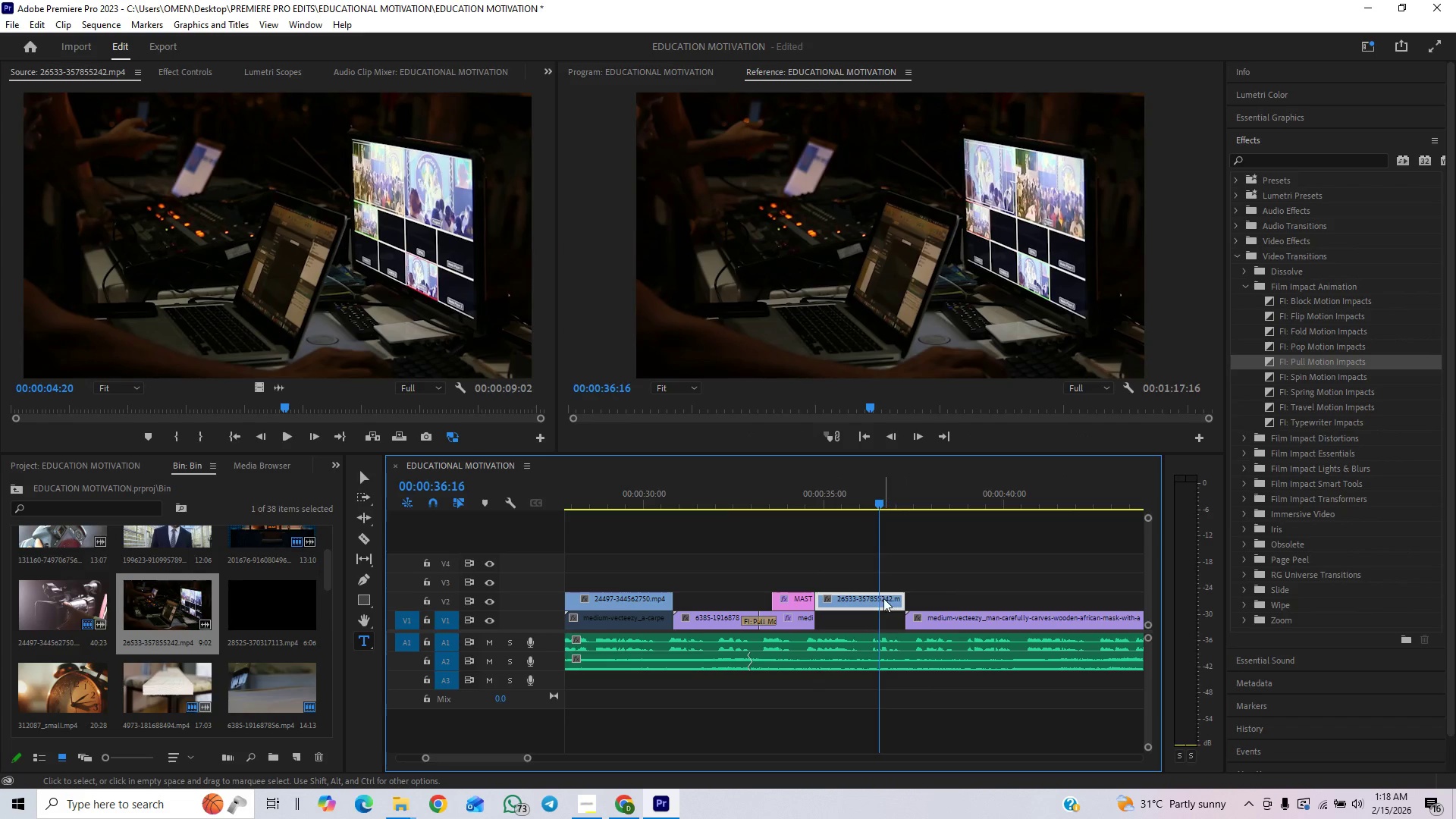 
left_click_drag(start_coordinate=[883, 598], to_coordinate=[882, 615])
 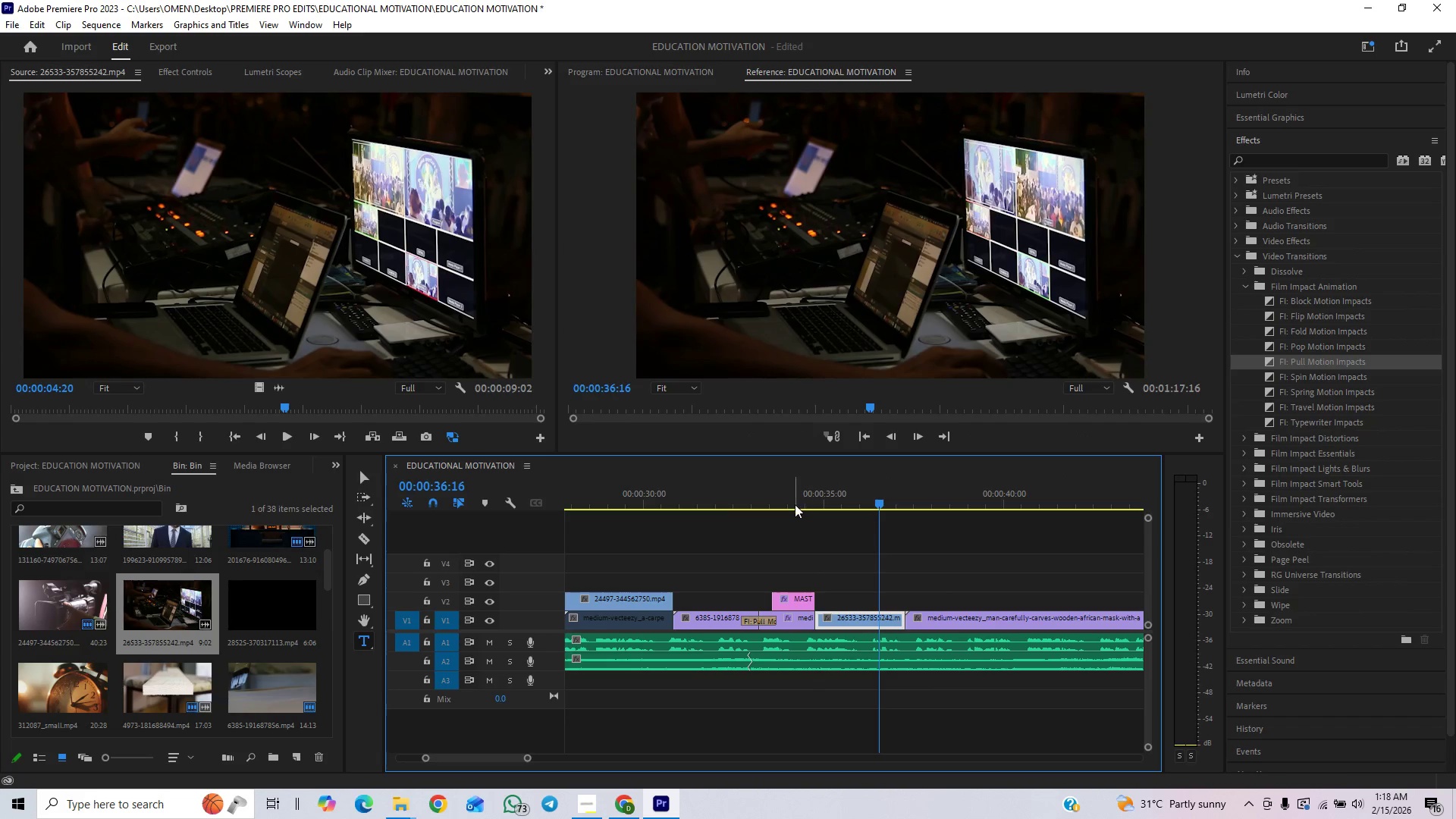 
left_click_drag(start_coordinate=[787, 491], to_coordinate=[788, 469])
 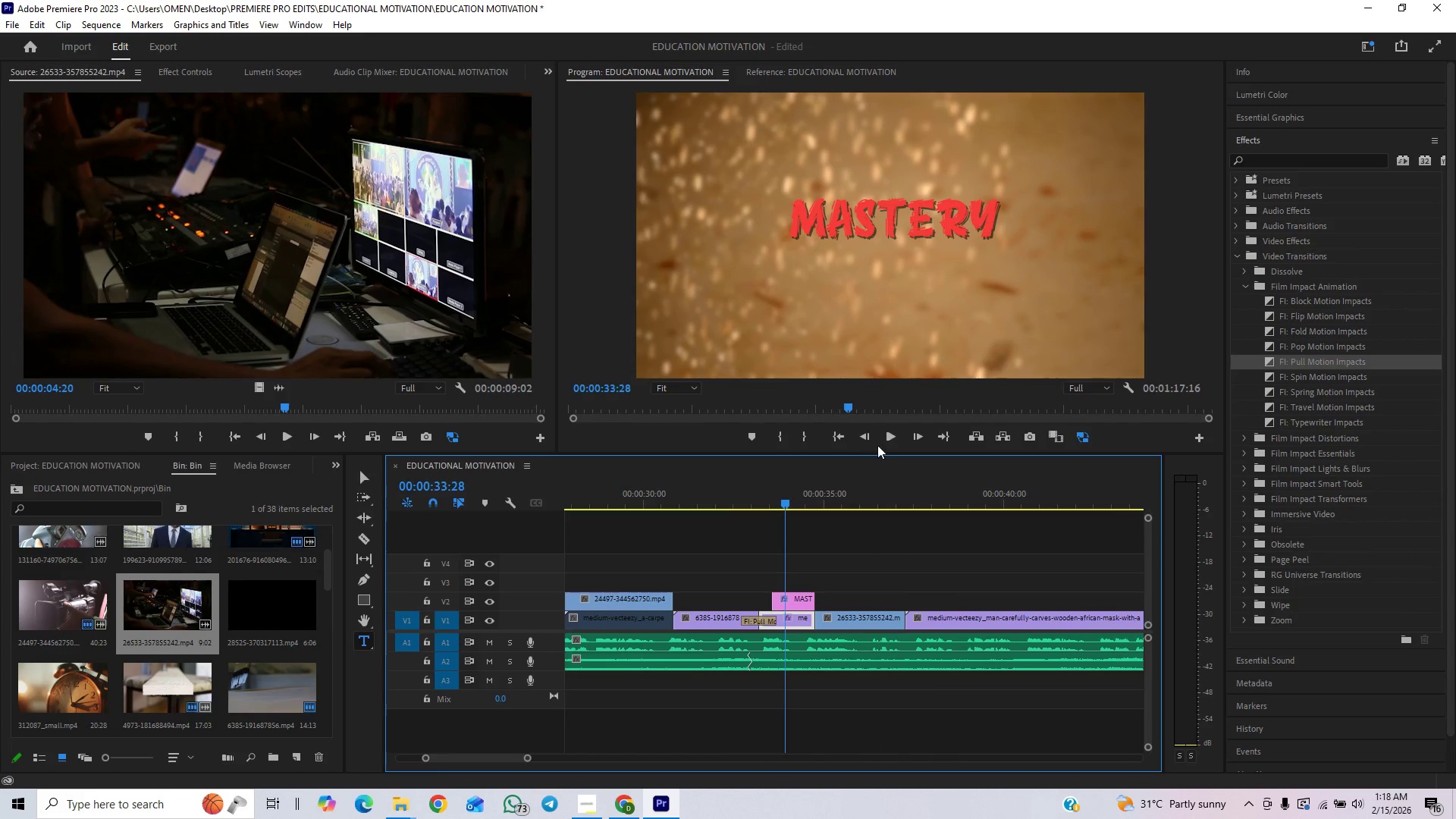 
left_click([887, 435])
 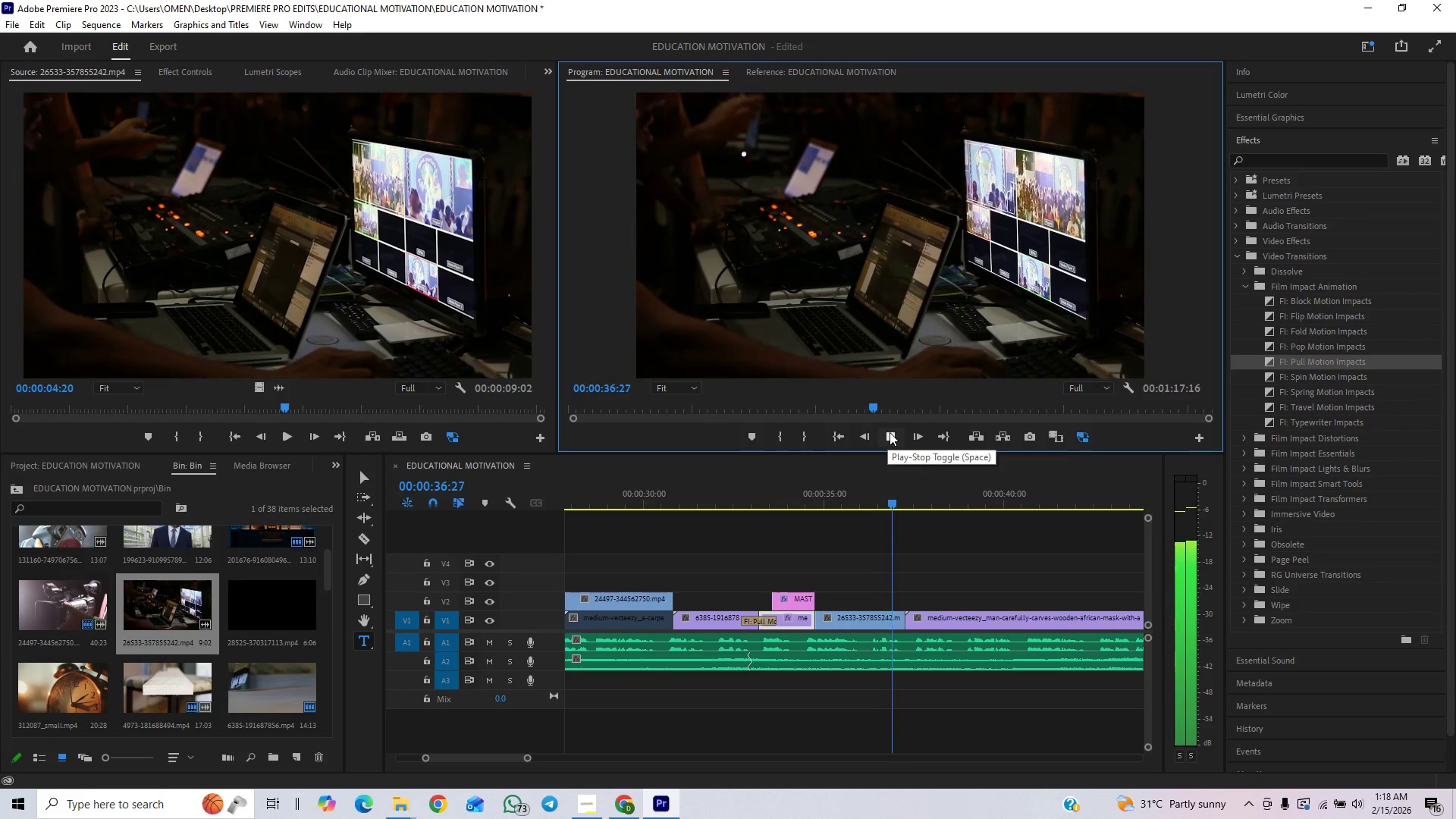 
left_click([890, 432])
 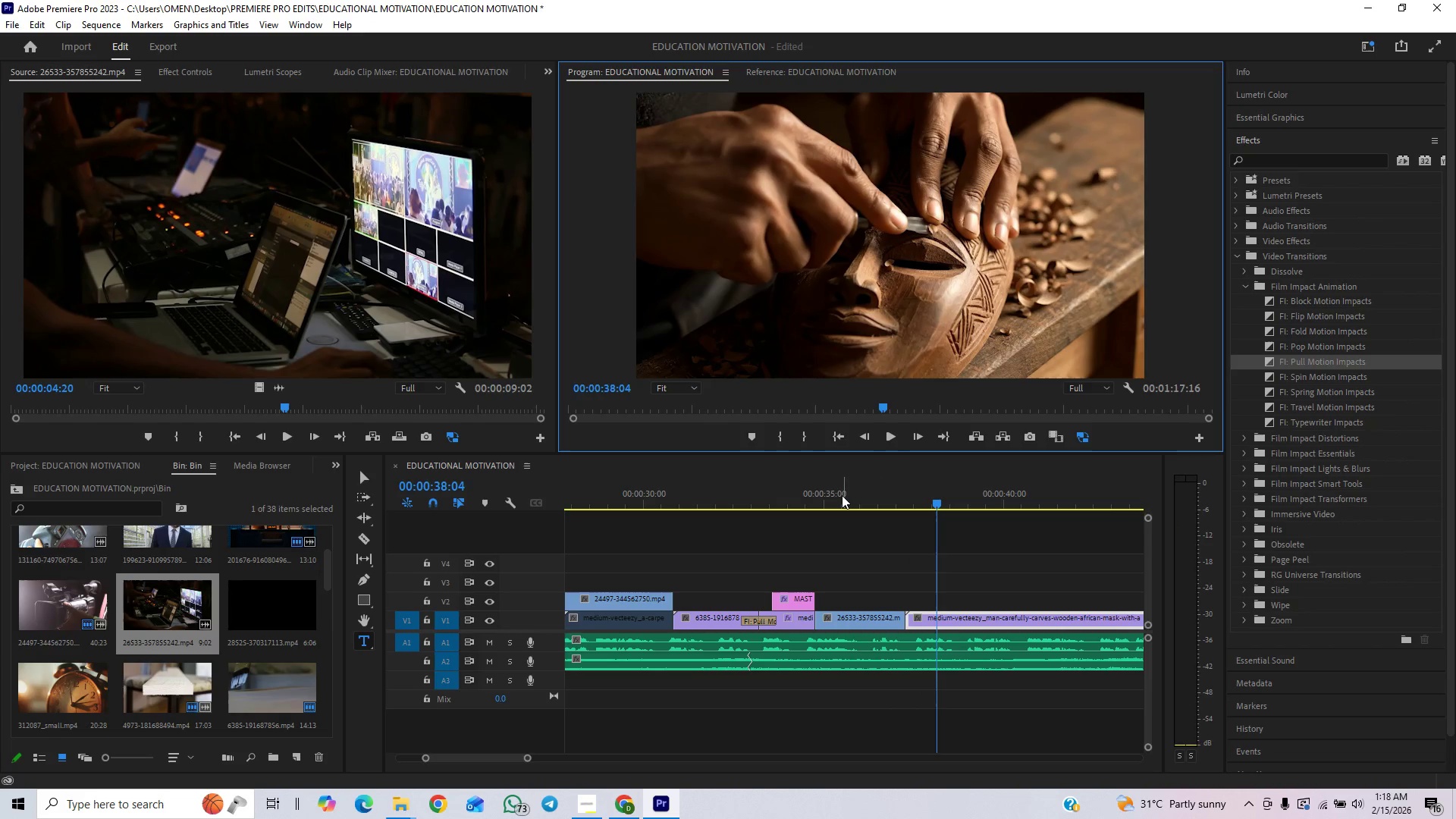 
left_click_drag(start_coordinate=[813, 495], to_coordinate=[829, 495])
 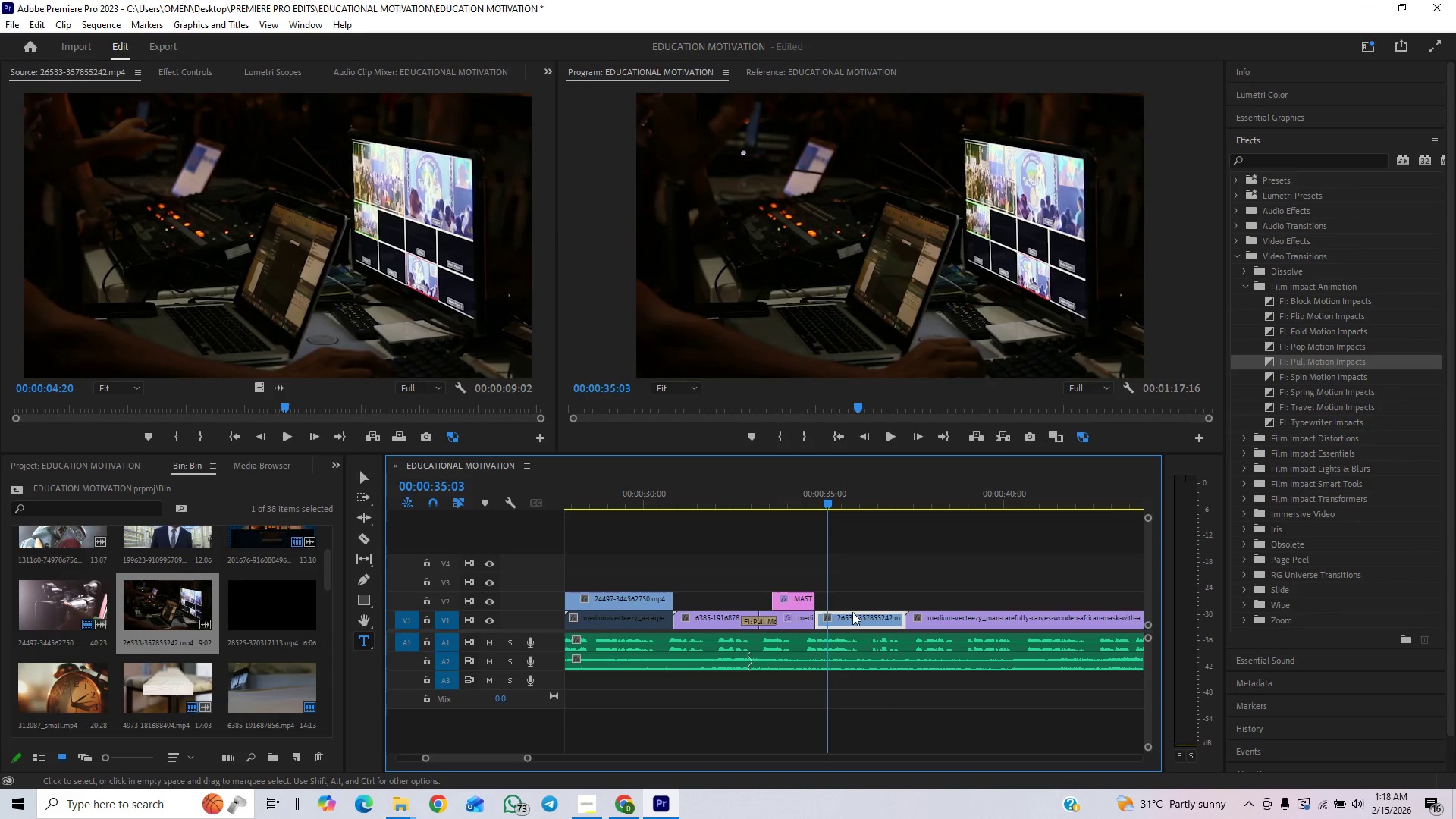 
left_click([852, 616])
 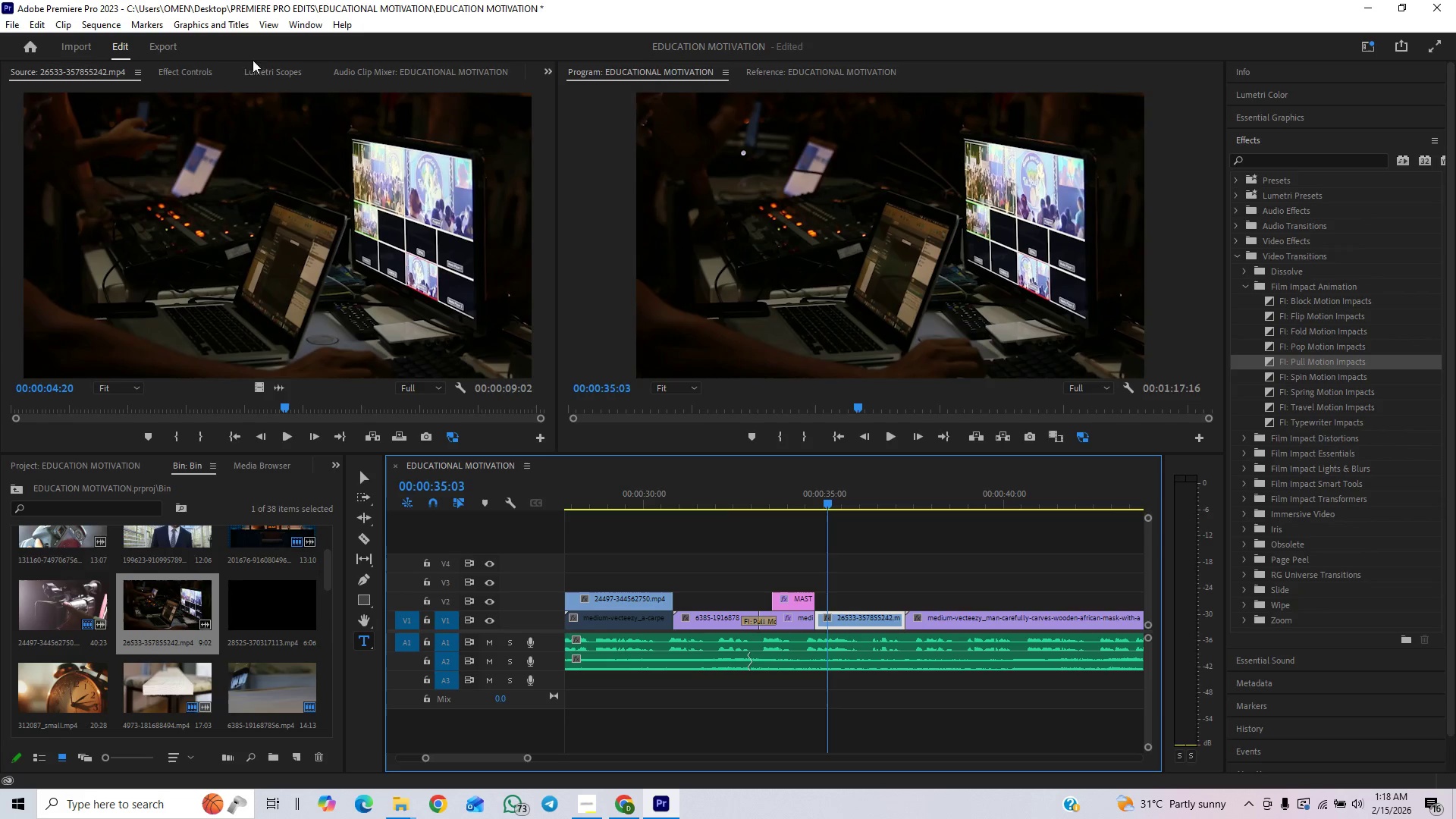 
left_click([207, 73])
 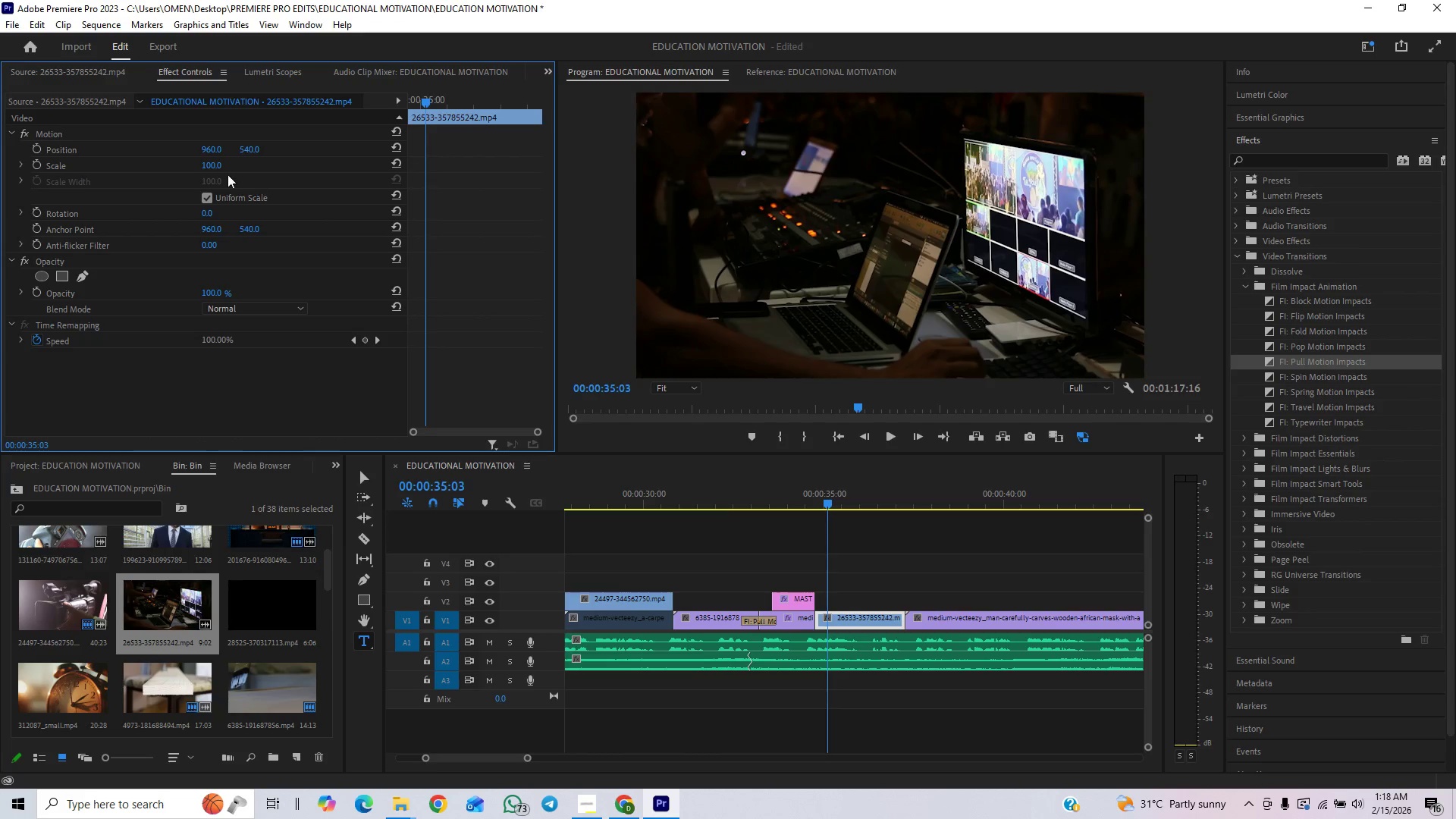 
left_click([206, 158])
 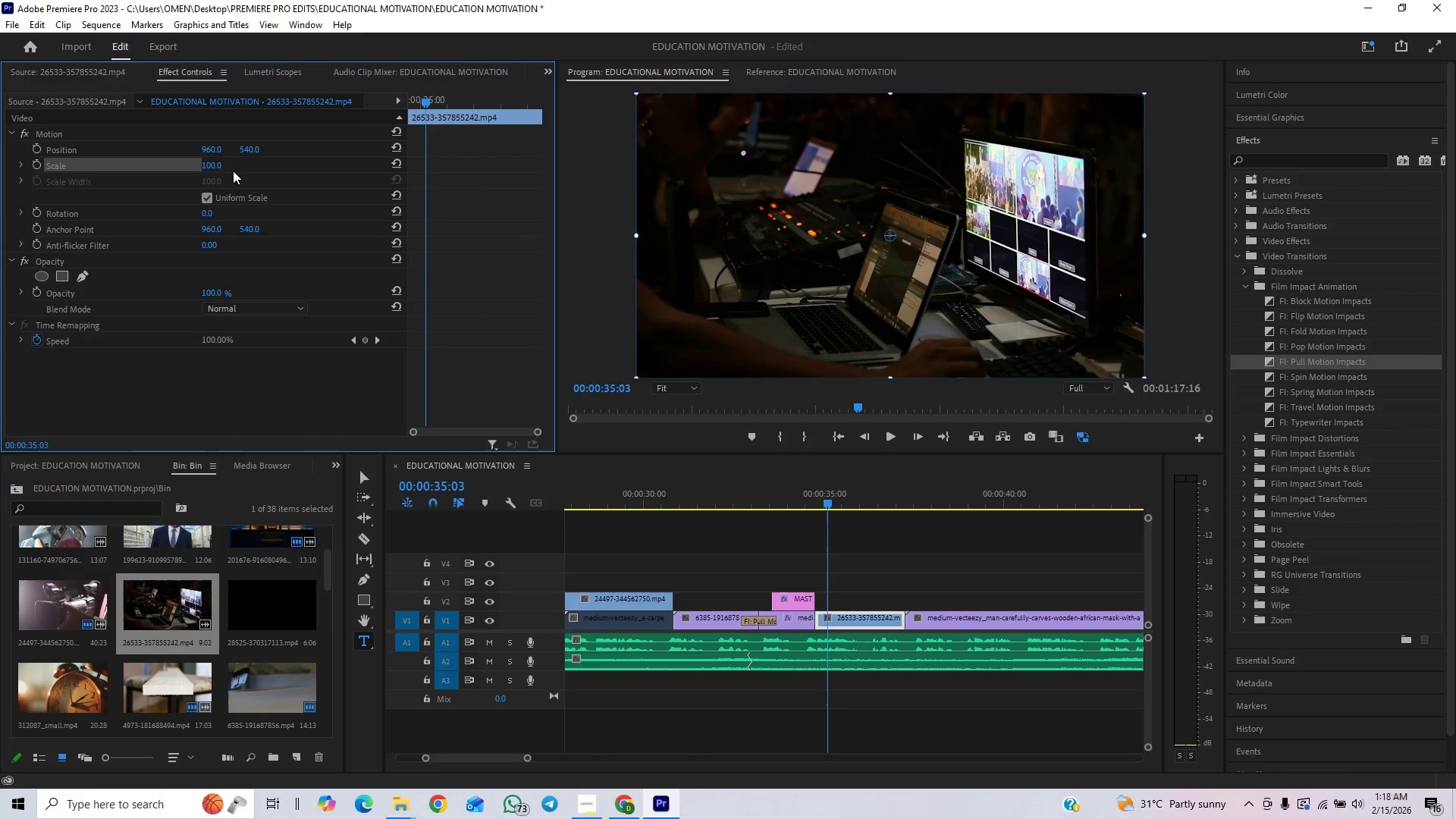 
left_click_drag(start_coordinate=[214, 167], to_coordinate=[265, 173])
 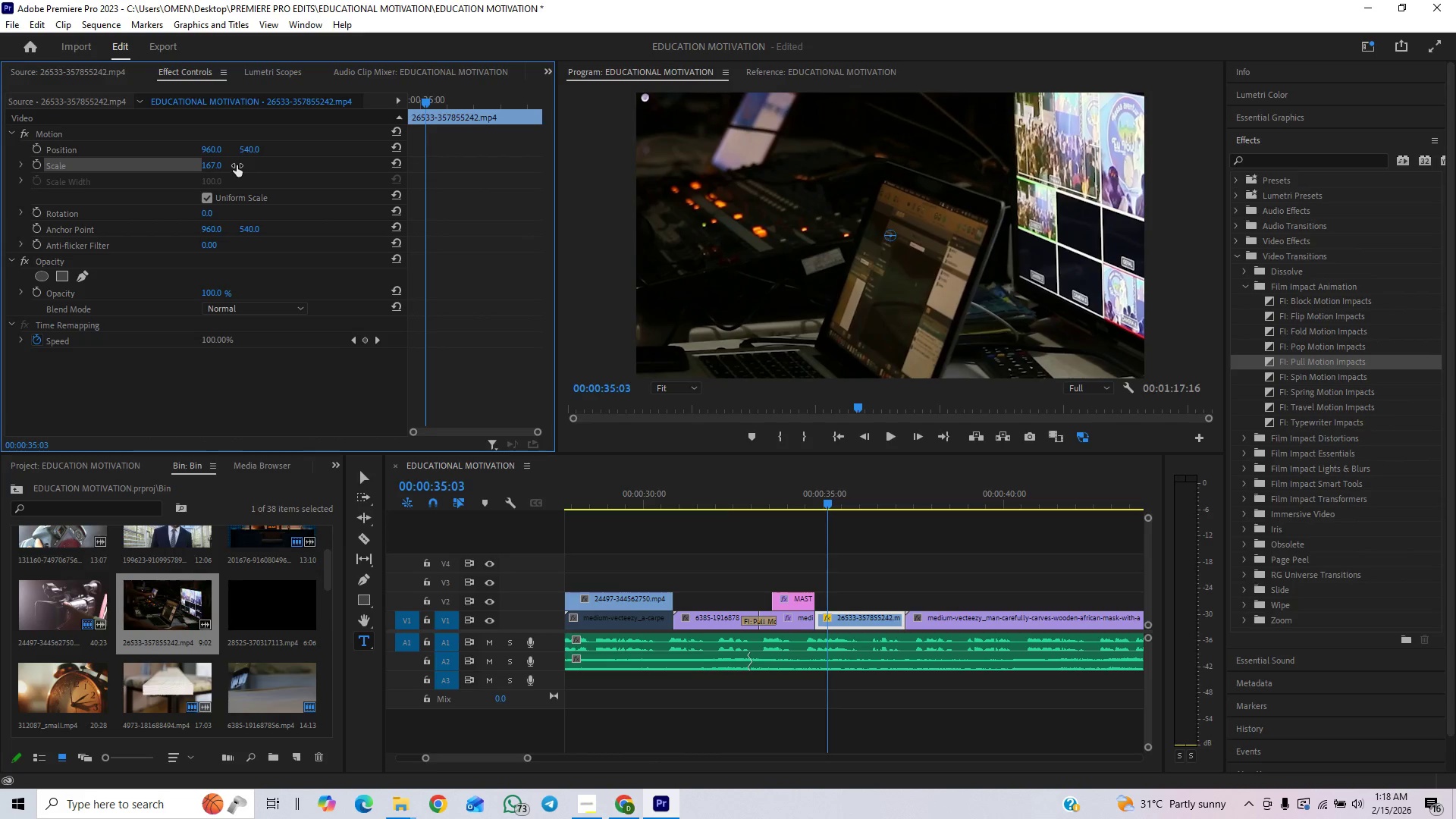 
left_click_drag(start_coordinate=[216, 146], to_coordinate=[514, 77])
 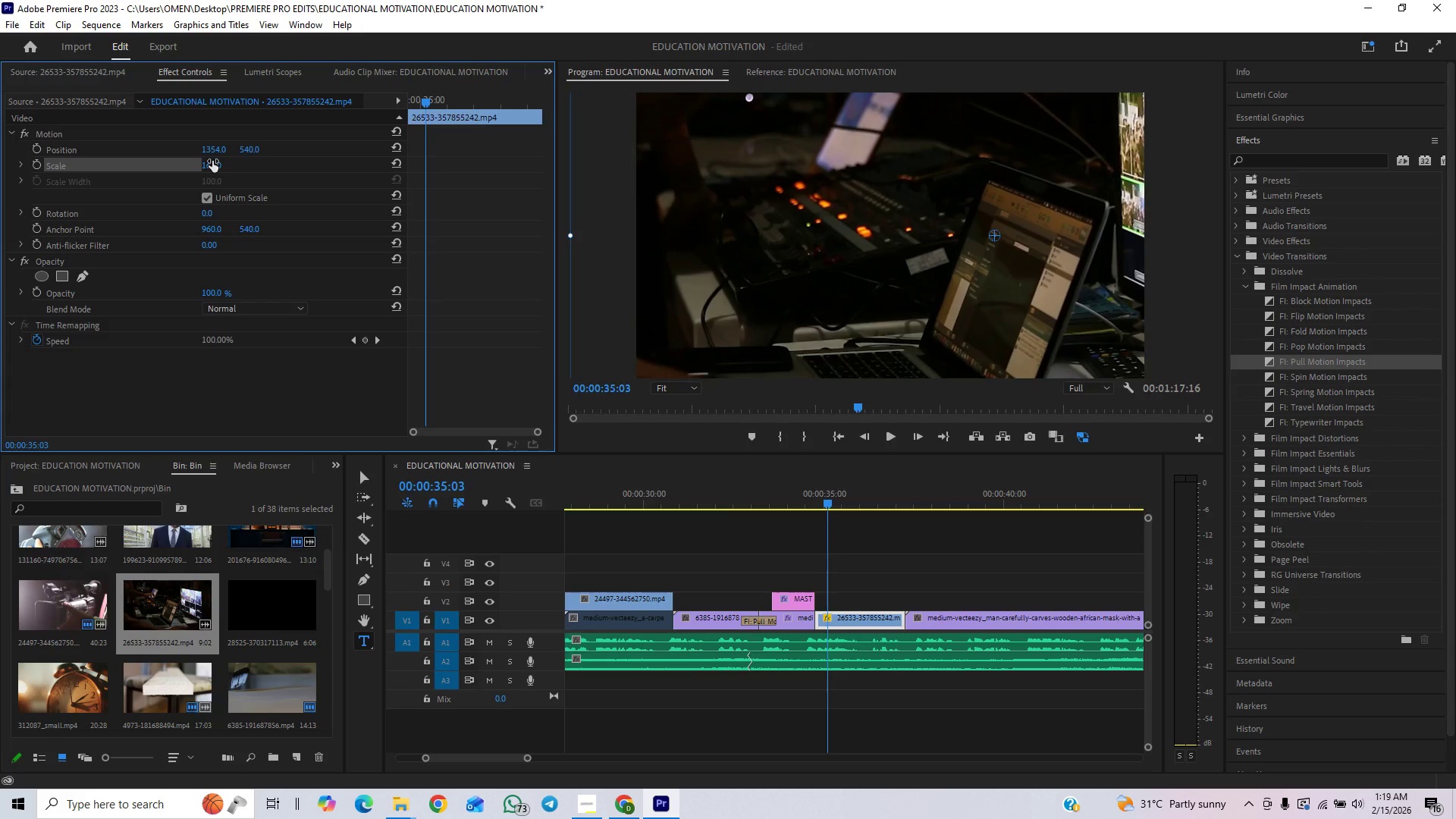 
left_click([212, 165])
 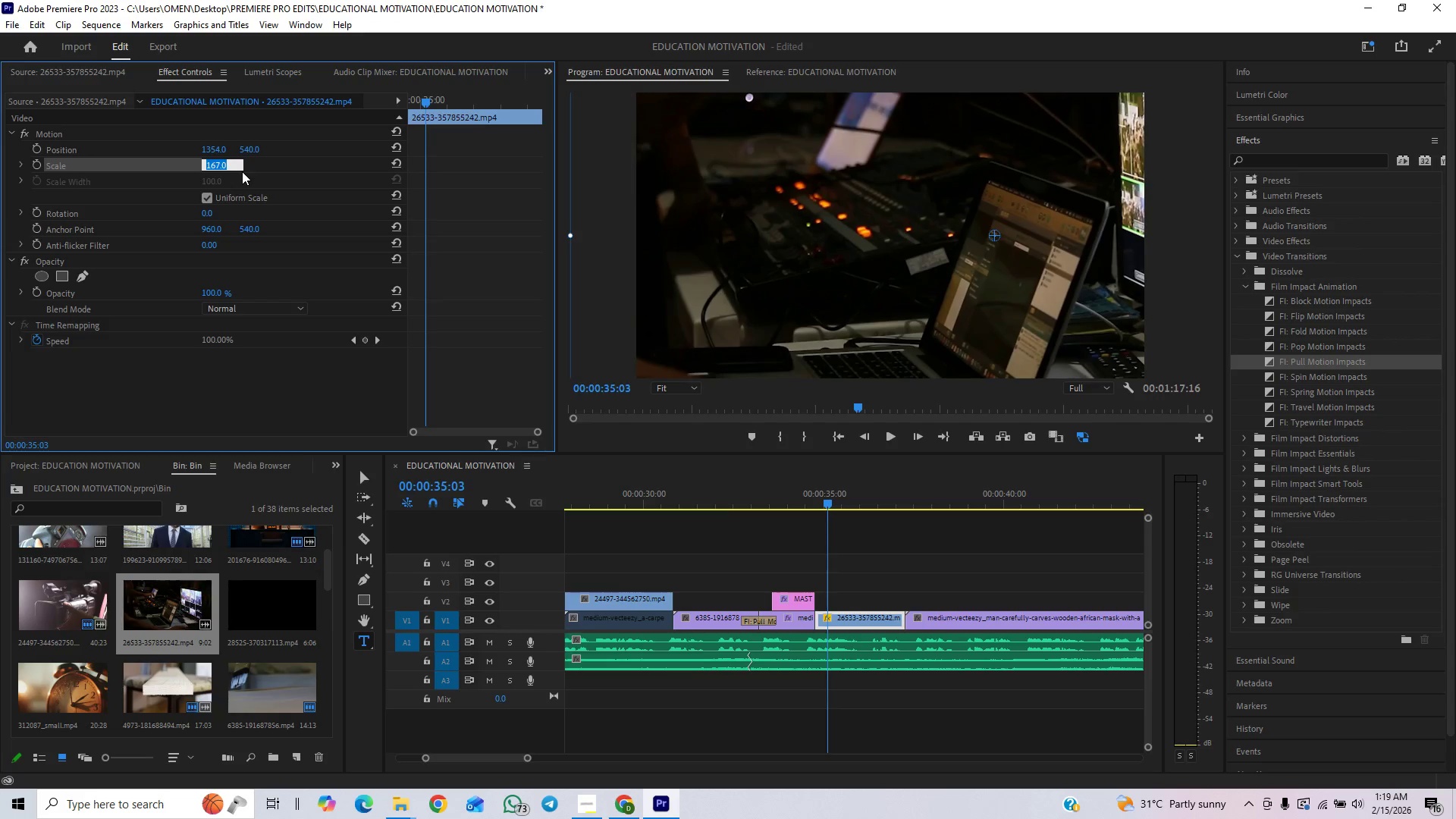 
type(140)
 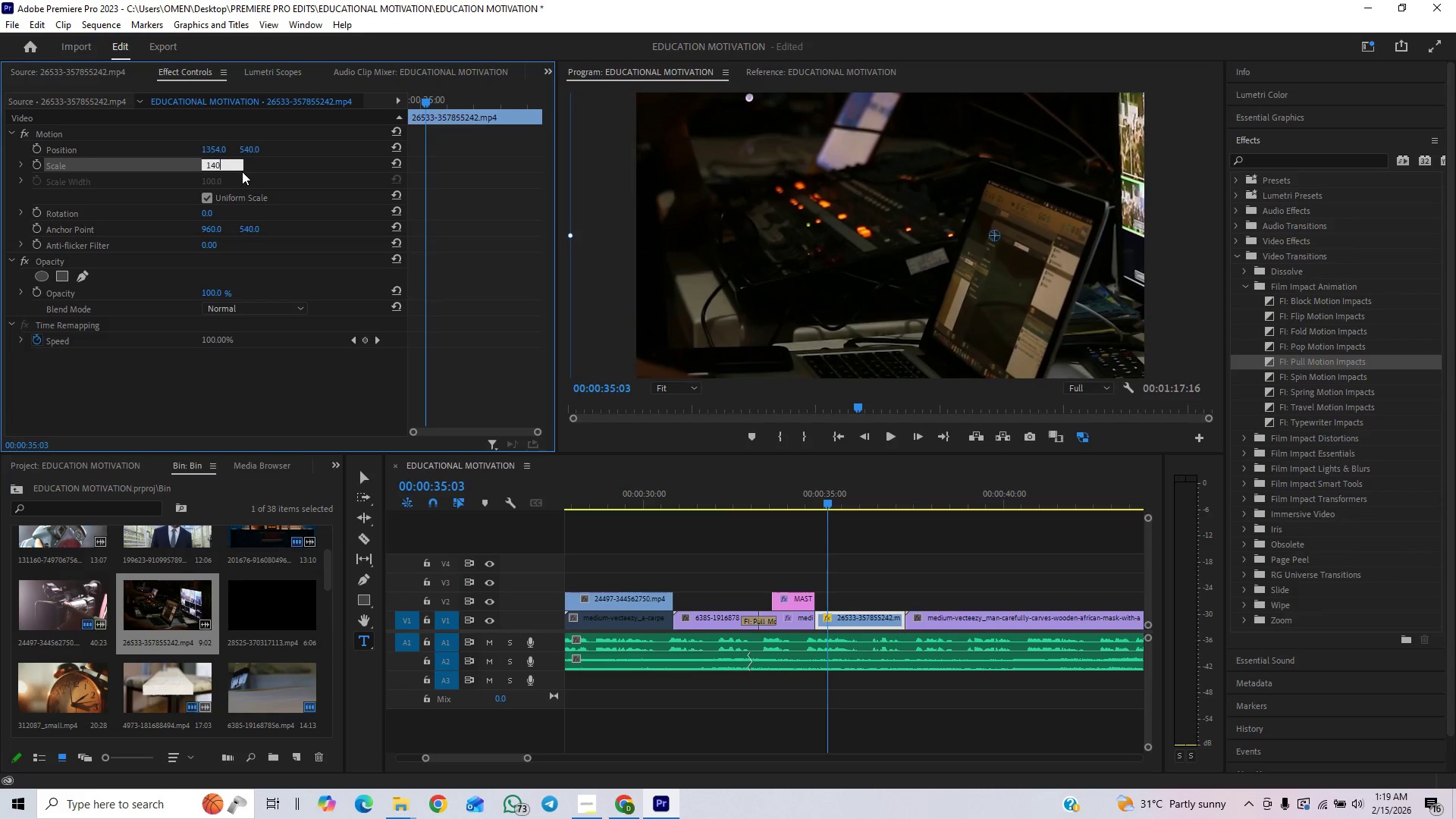 
key(Enter)
 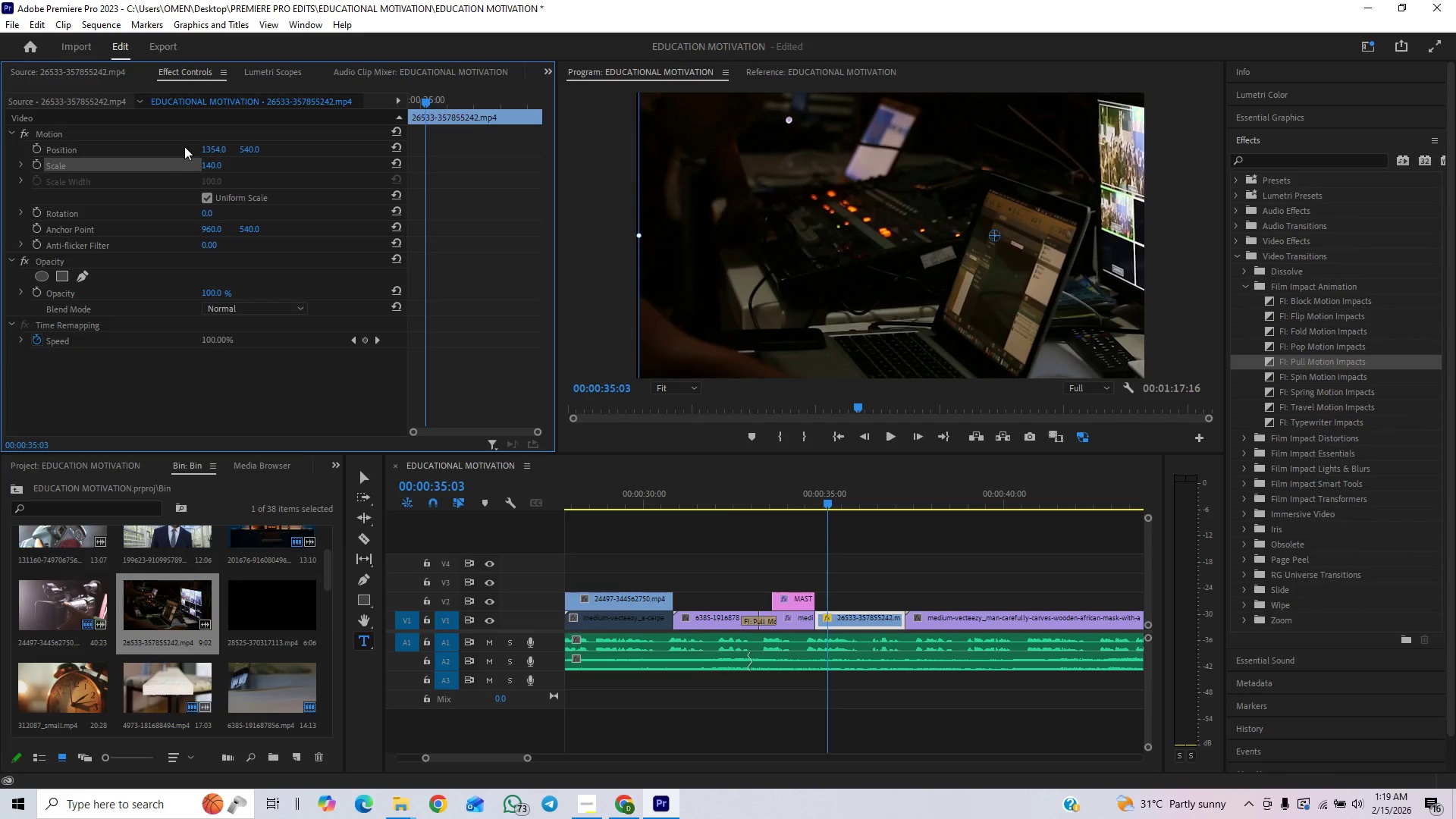 
left_click_drag(start_coordinate=[212, 152], to_coordinate=[133, 174])
 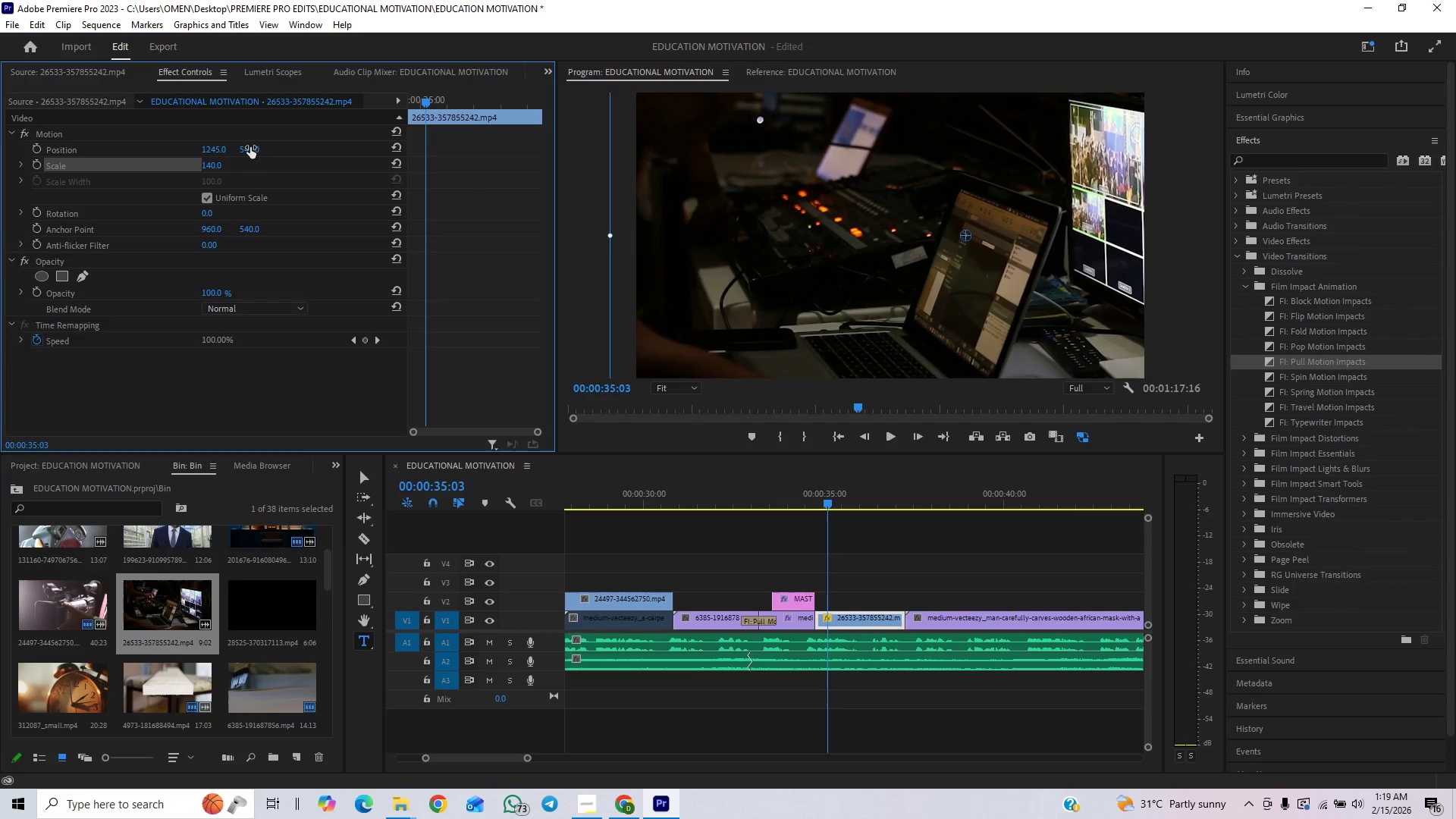 
left_click_drag(start_coordinate=[252, 149], to_coordinate=[99, 127])
 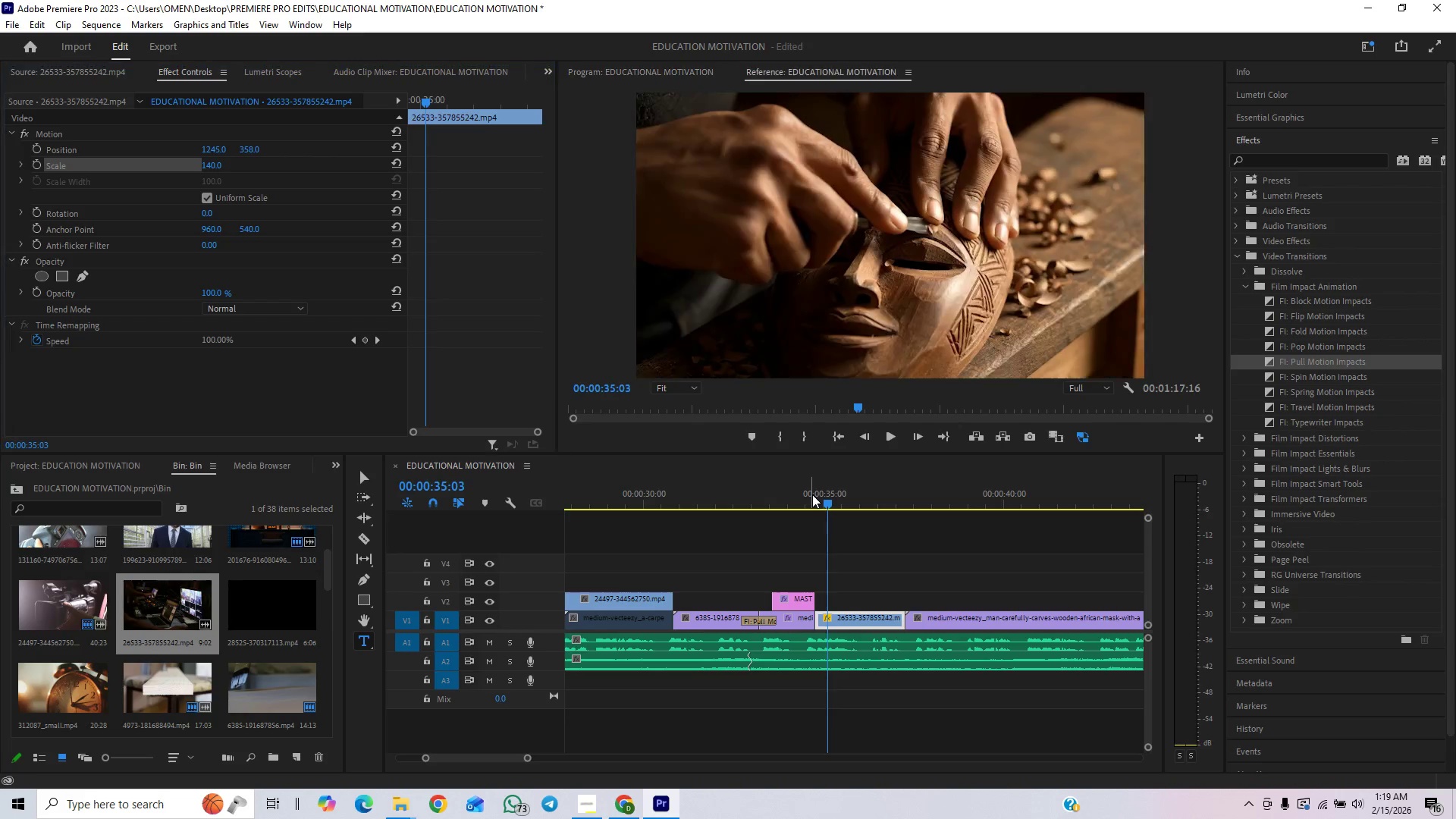 
left_click([890, 439])
 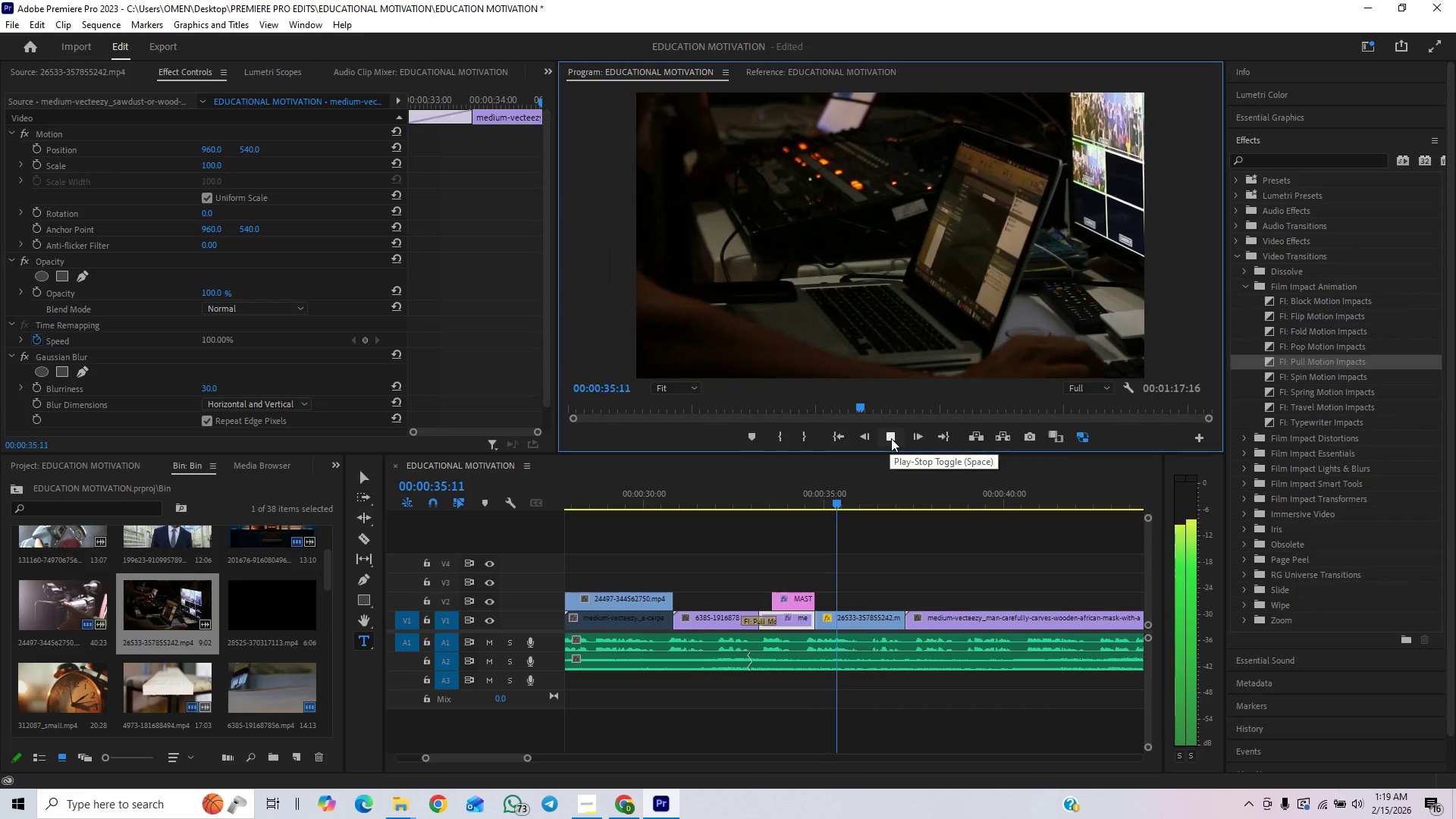 
left_click([891, 438])
 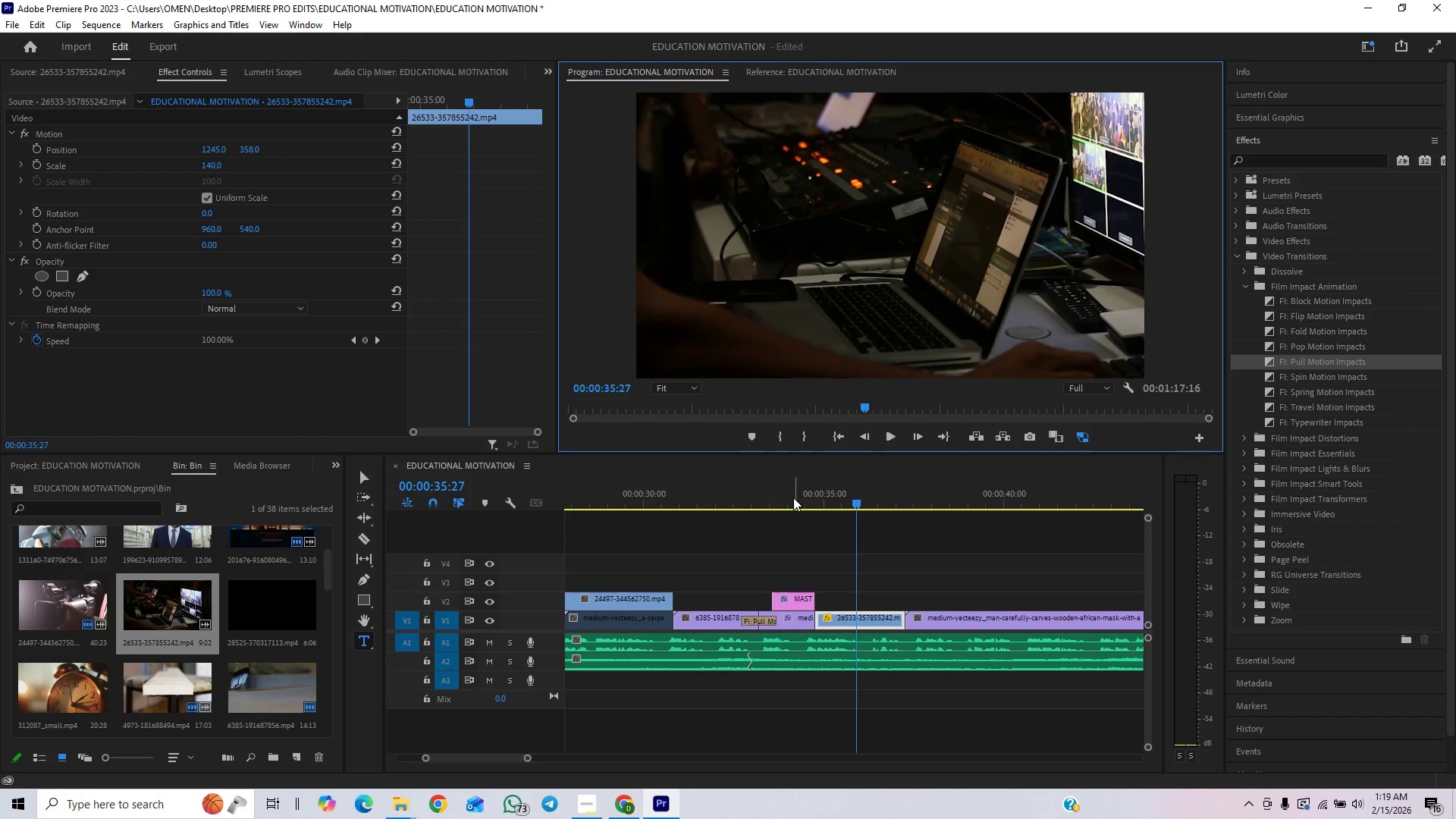 
left_click([795, 498])
 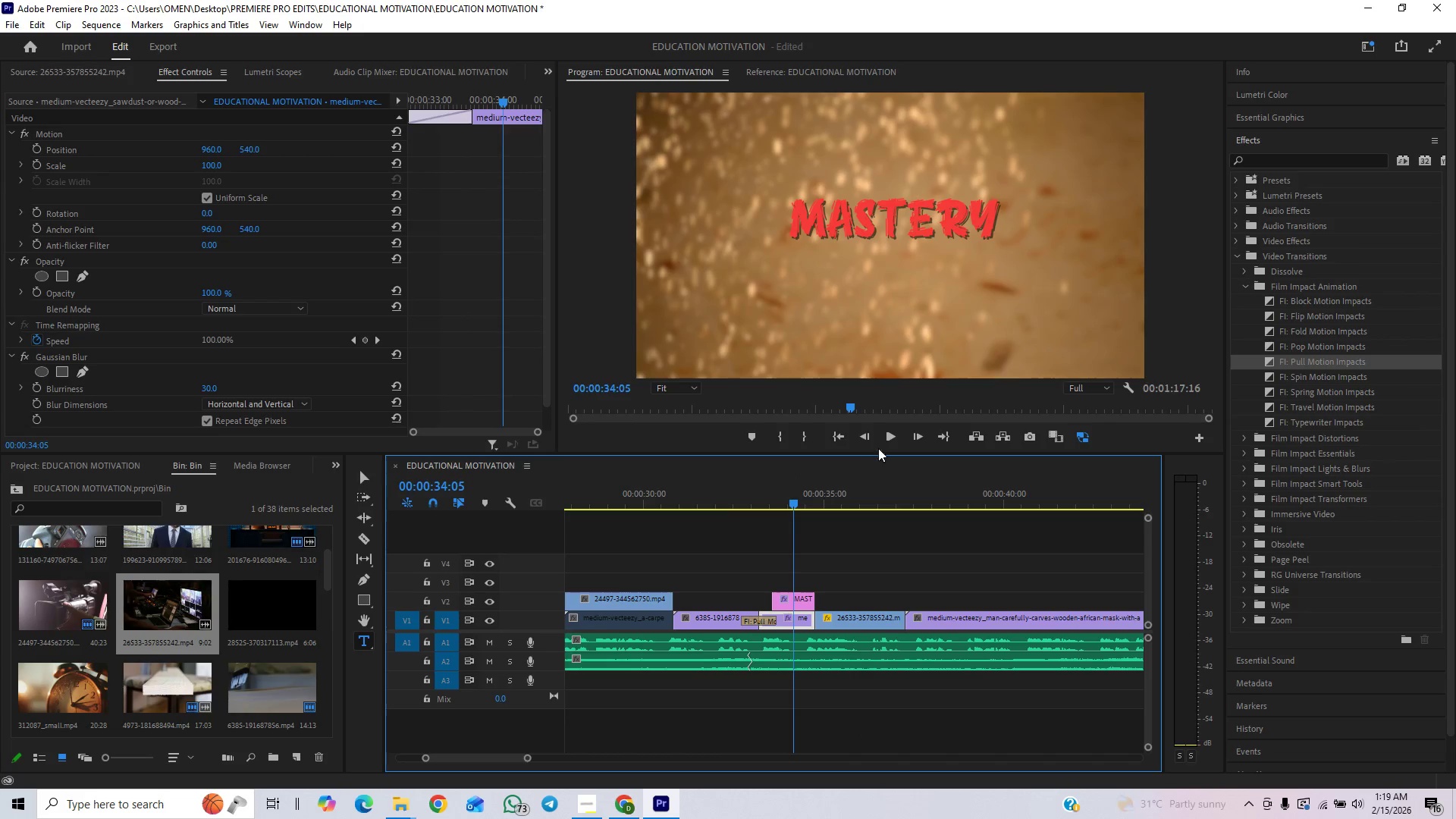 
left_click([885, 435])
 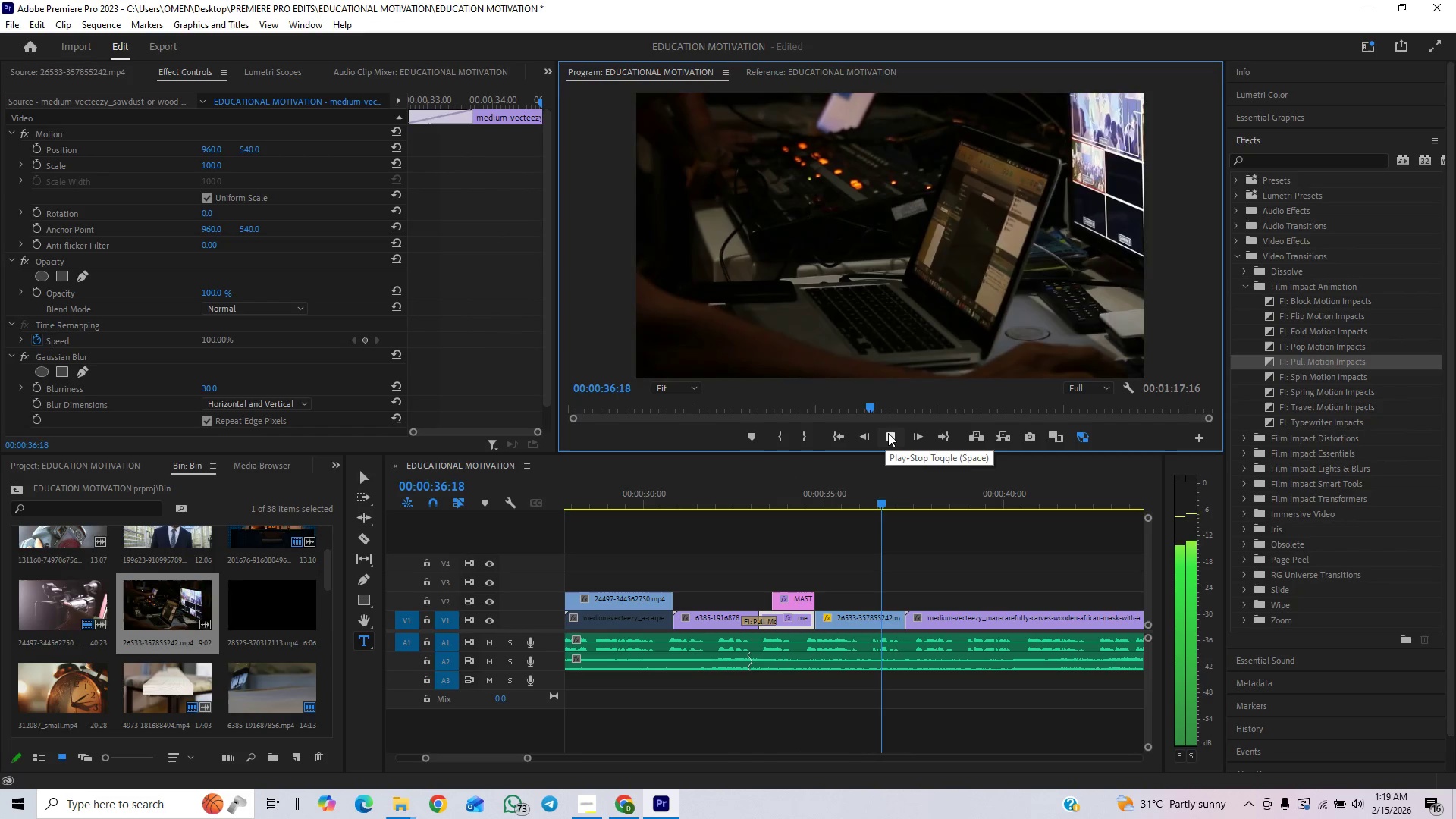 
left_click([888, 433])
 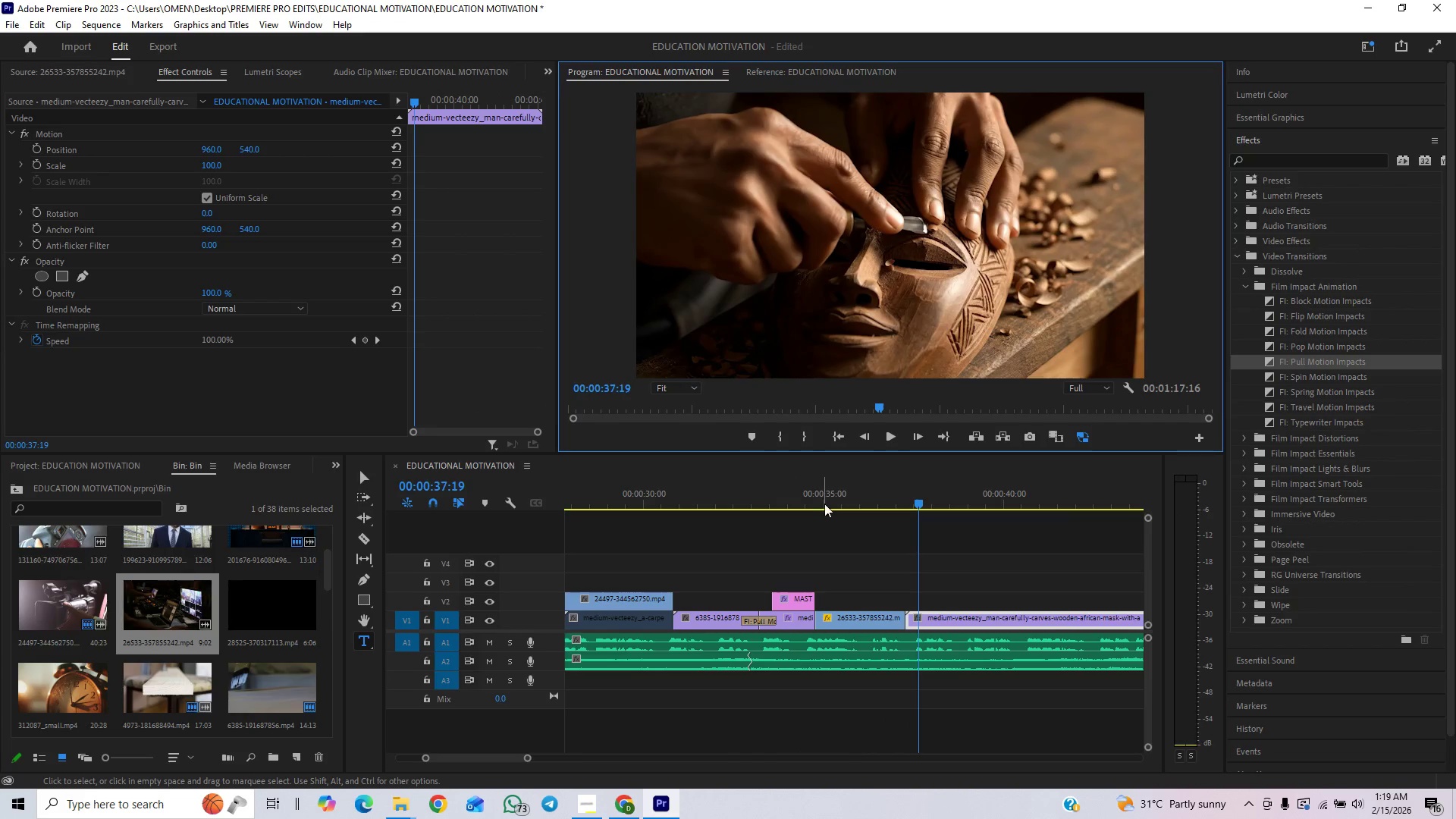 
left_click_drag(start_coordinate=[821, 491], to_coordinate=[864, 504])
 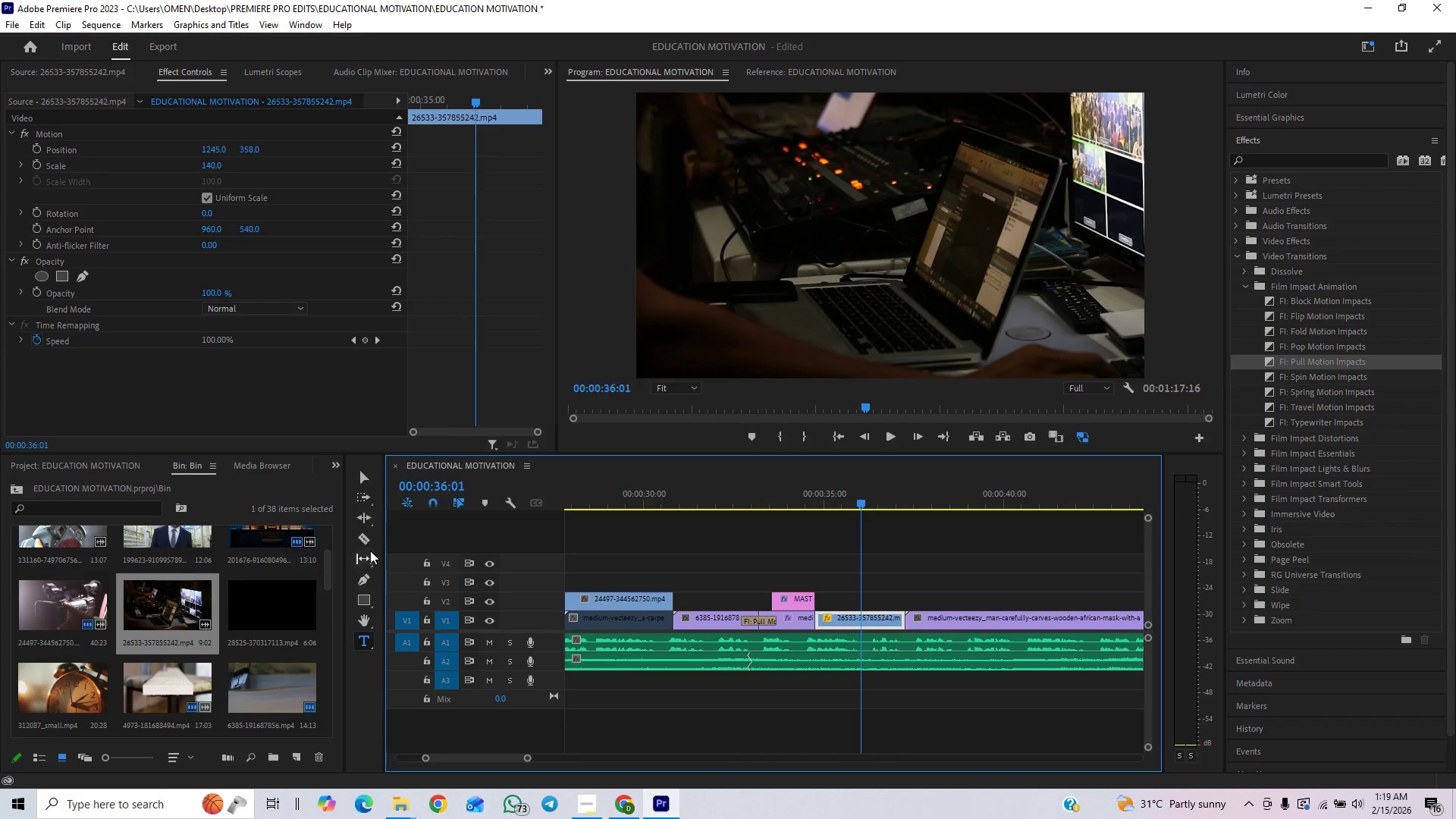 
left_click([362, 539])
 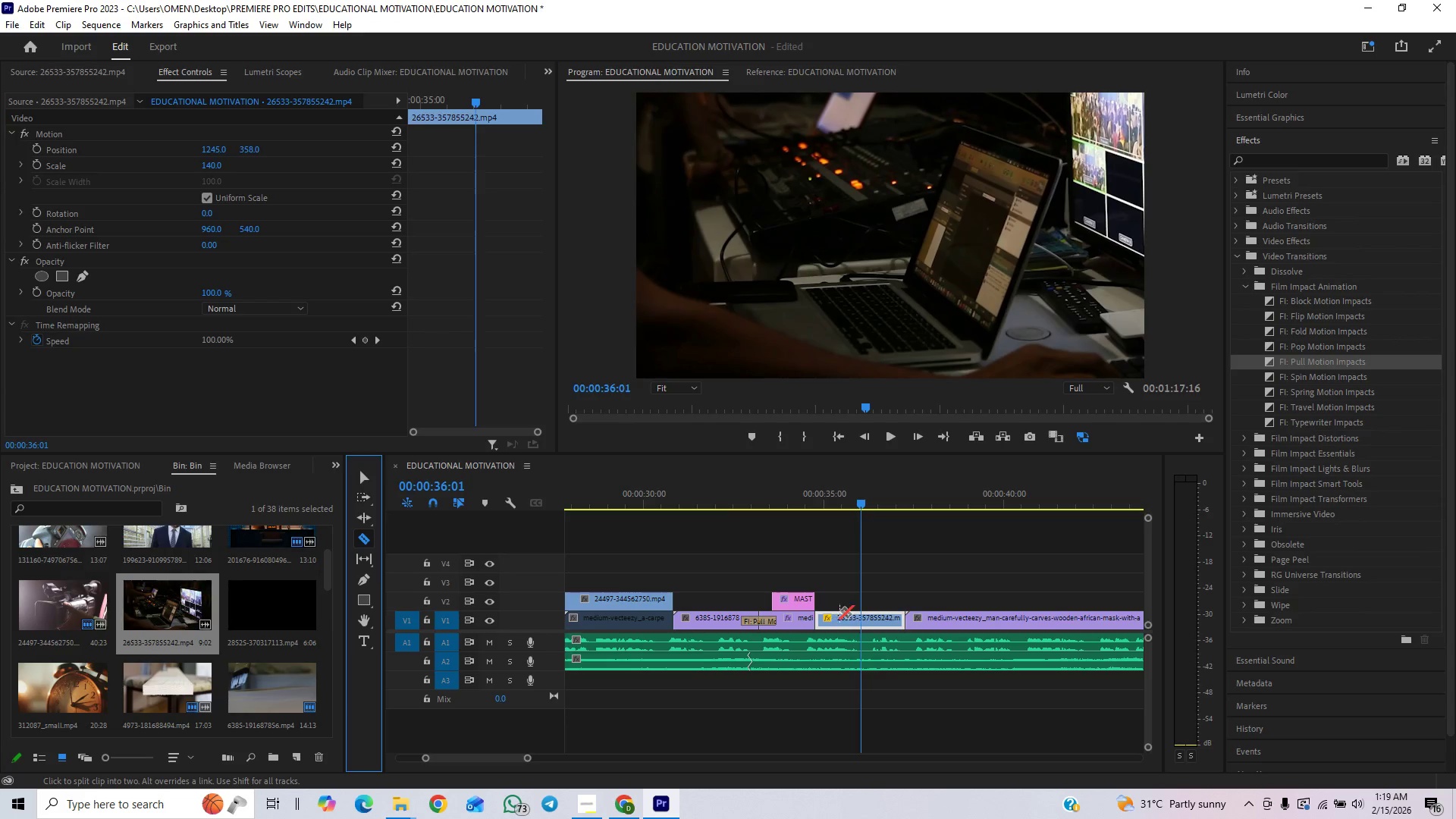 
left_click([859, 617])
 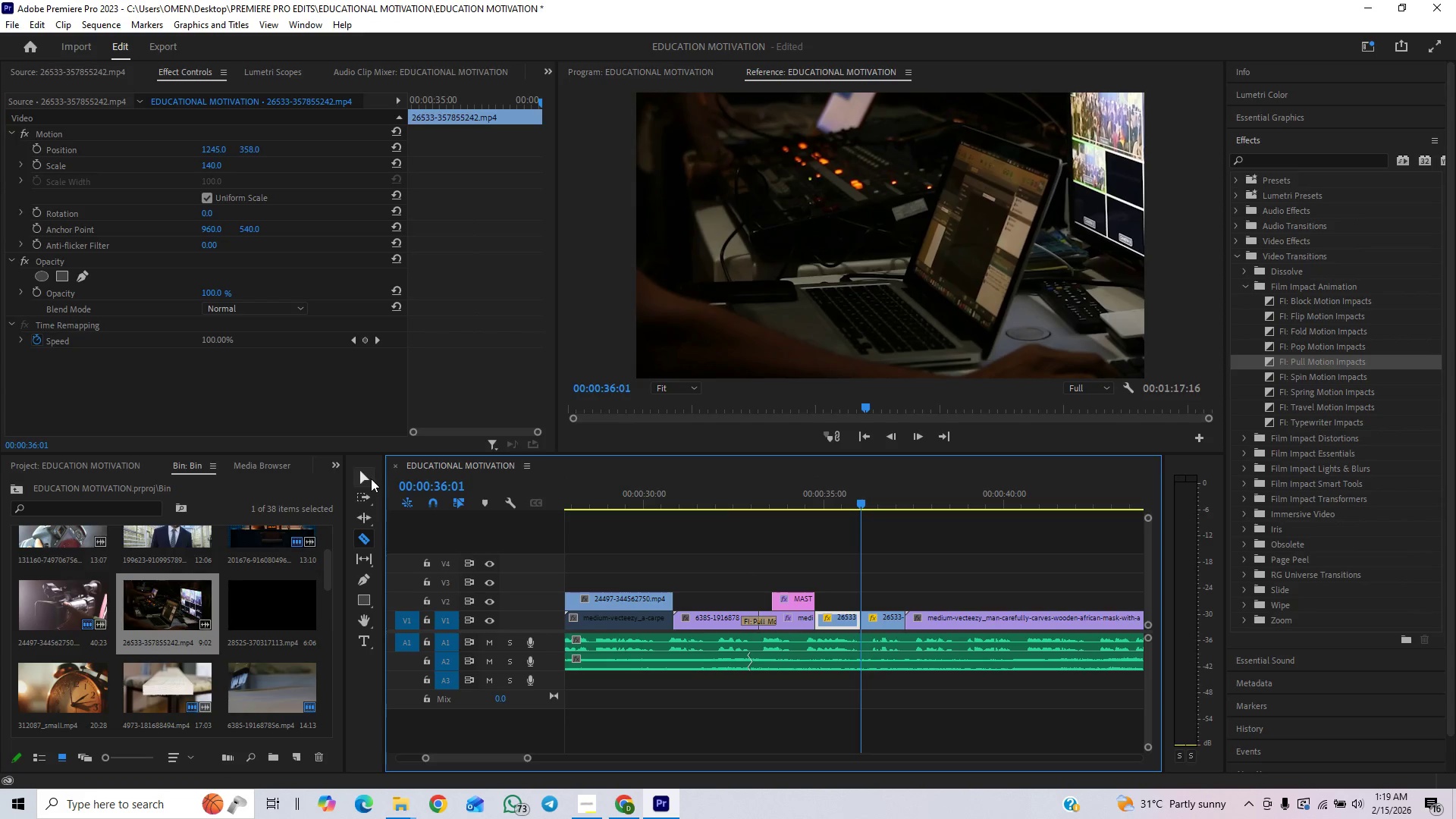 
left_click([371, 479])
 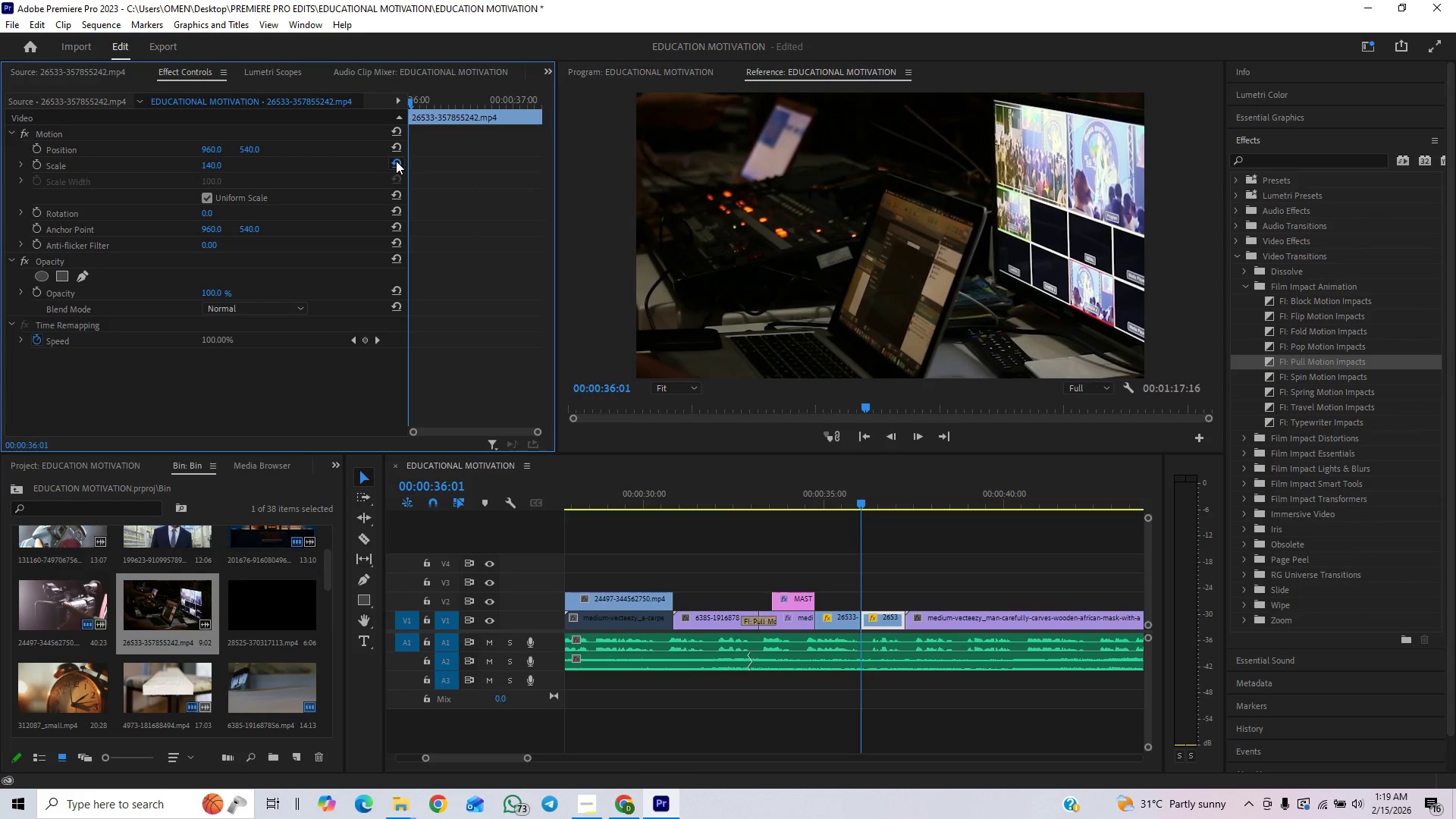 
left_click([815, 500])
 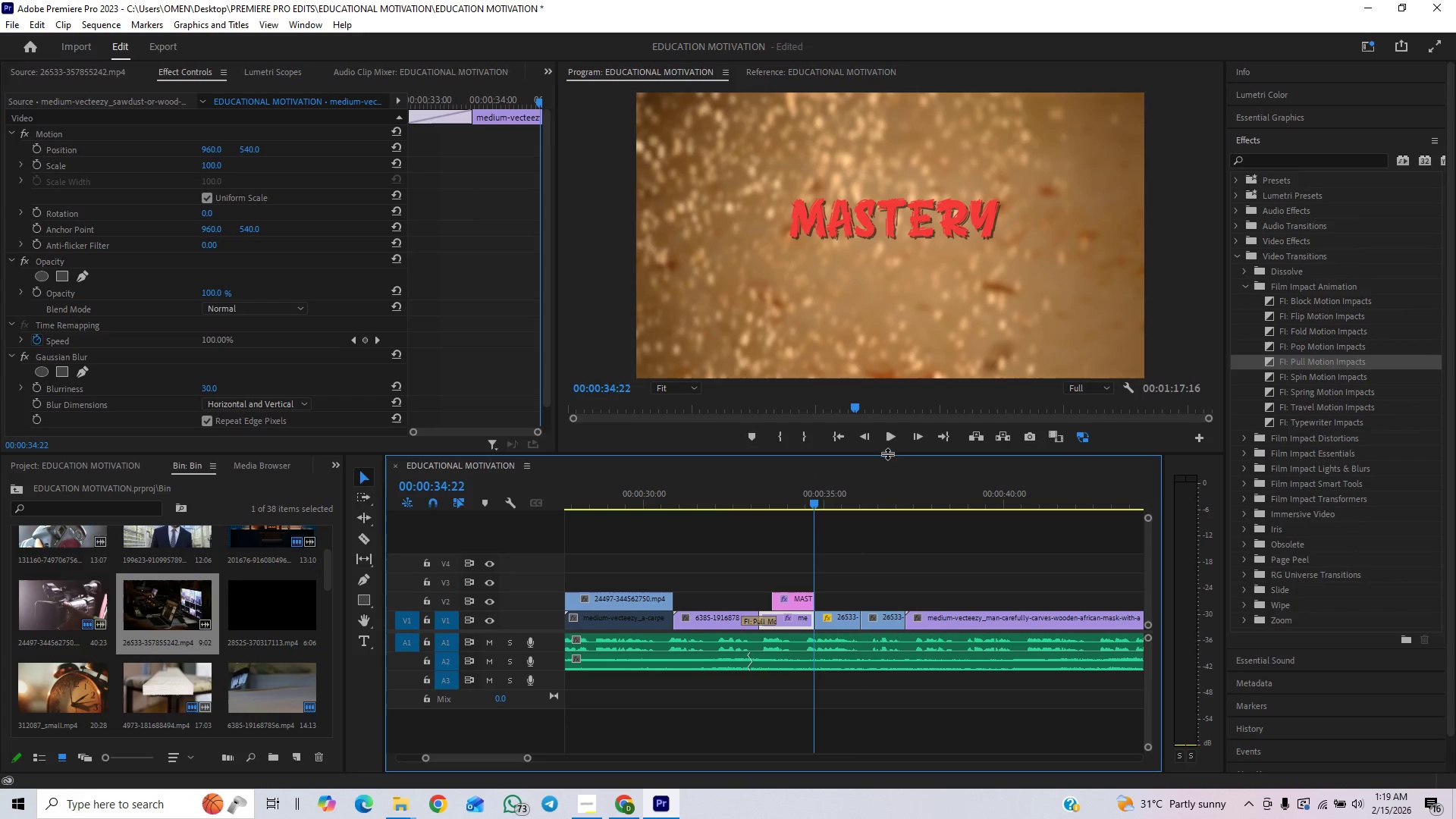 
left_click([892, 438])
 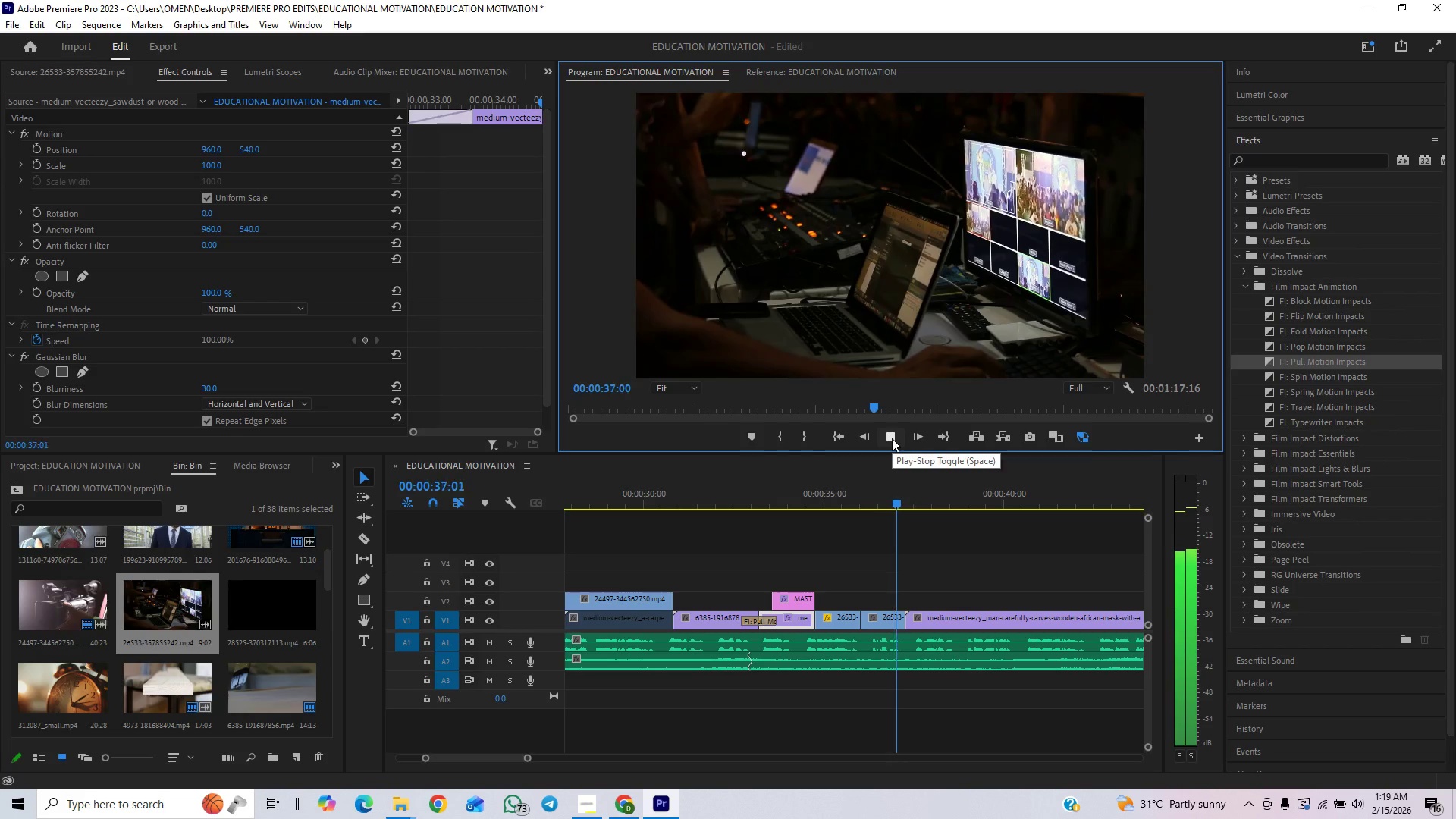 
left_click([892, 438])
 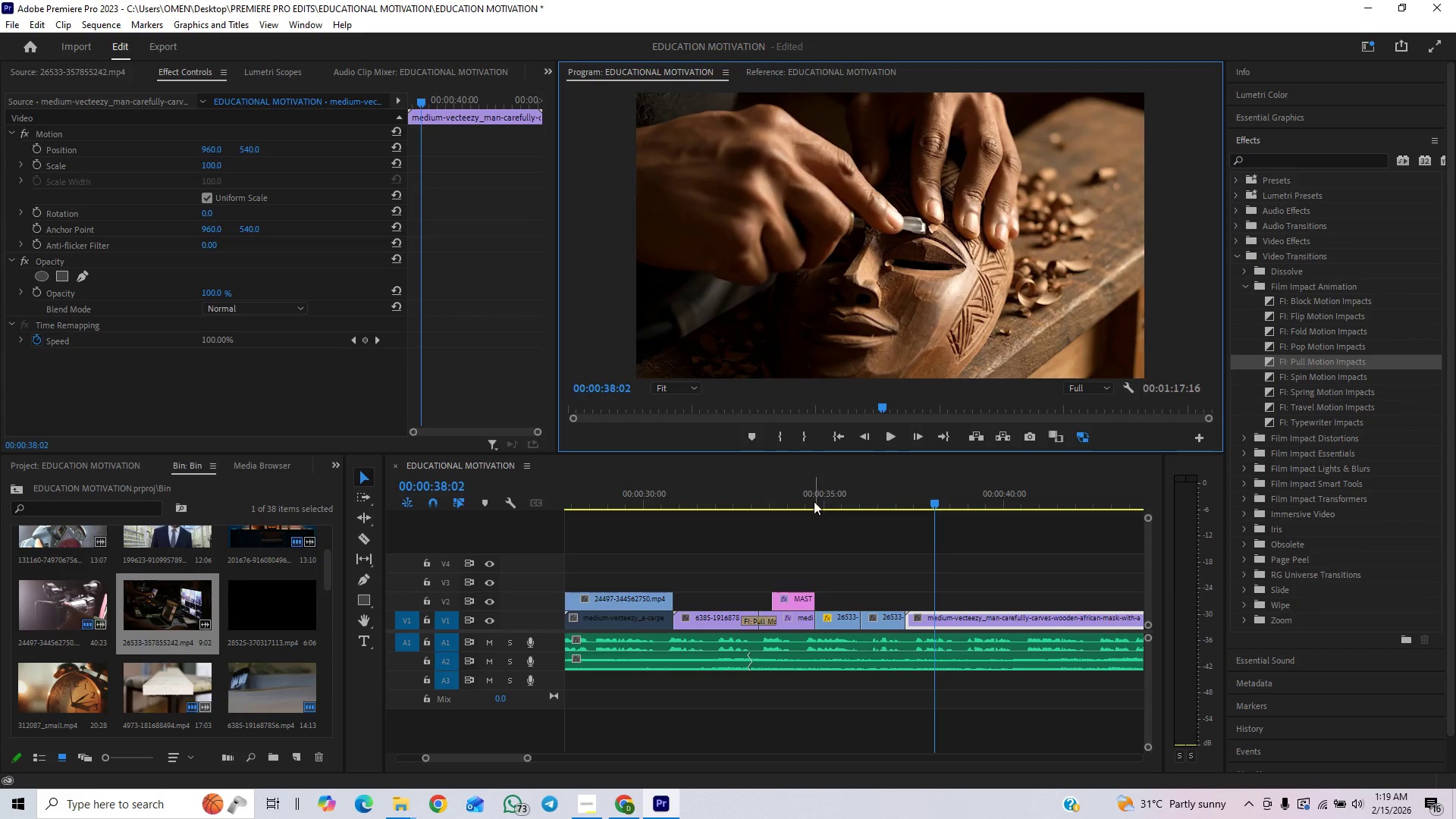 
left_click([805, 503])
 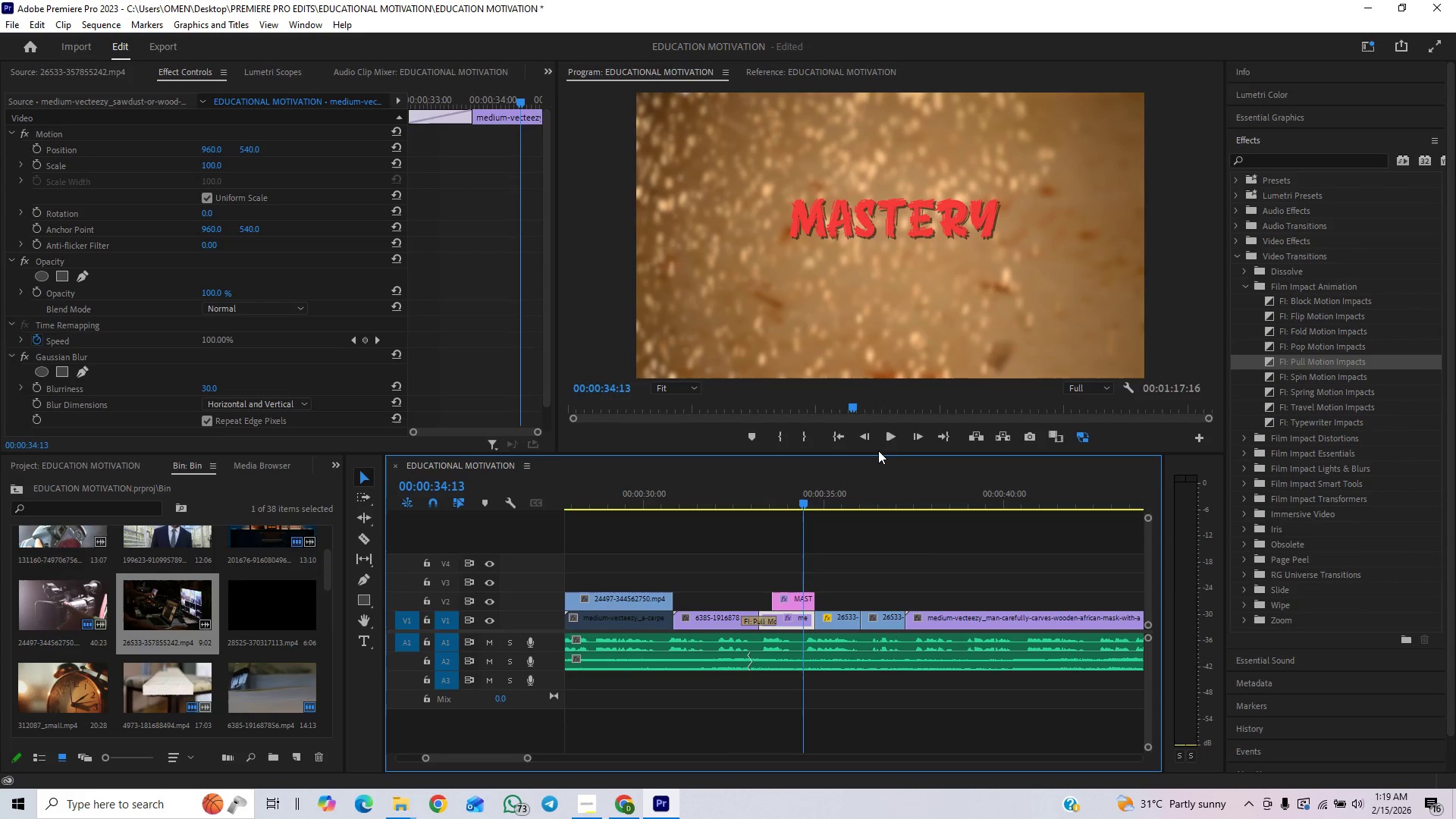 
left_click([890, 436])
 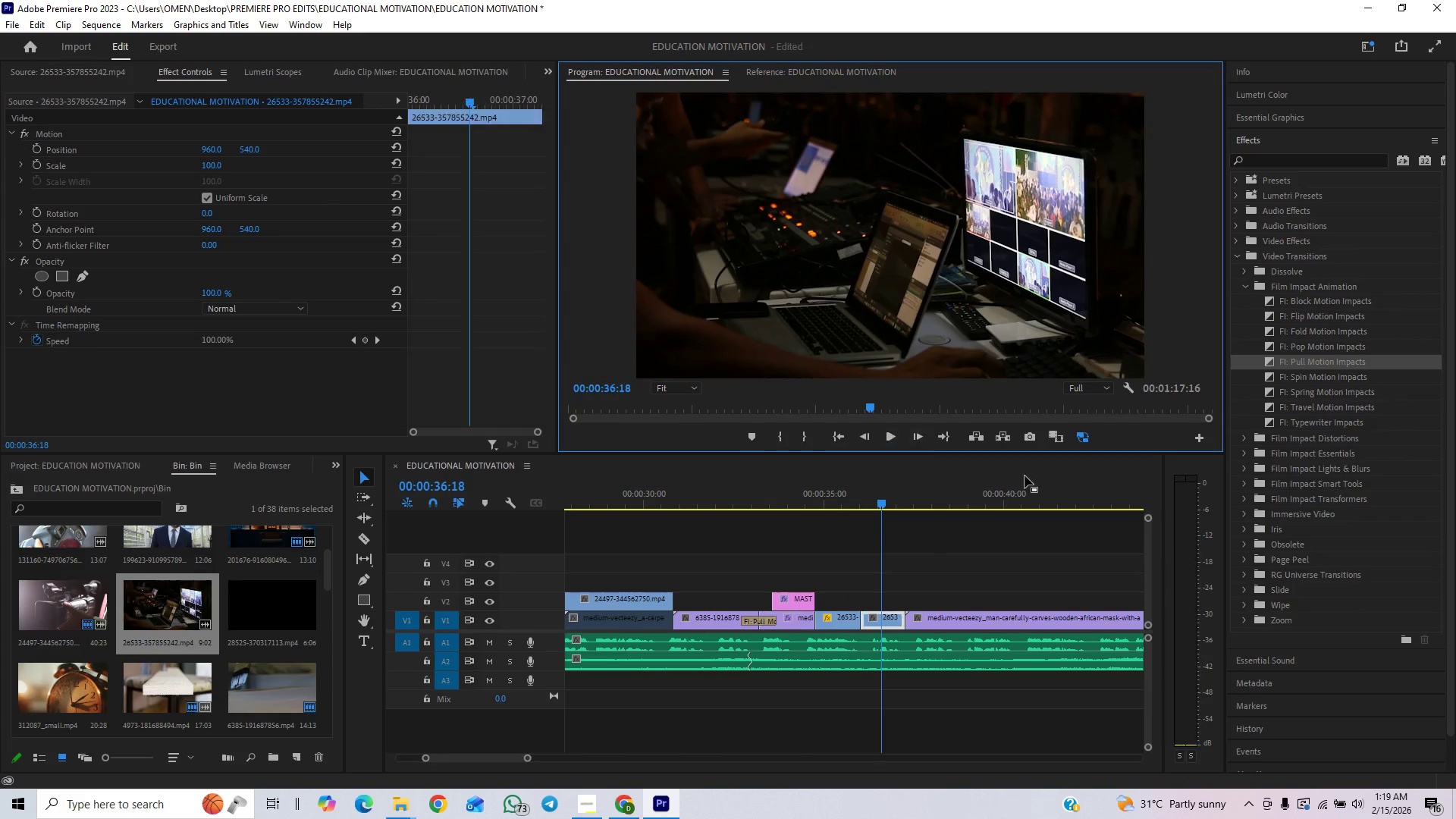 
left_click_drag(start_coordinate=[1282, 363], to_coordinate=[862, 618])
 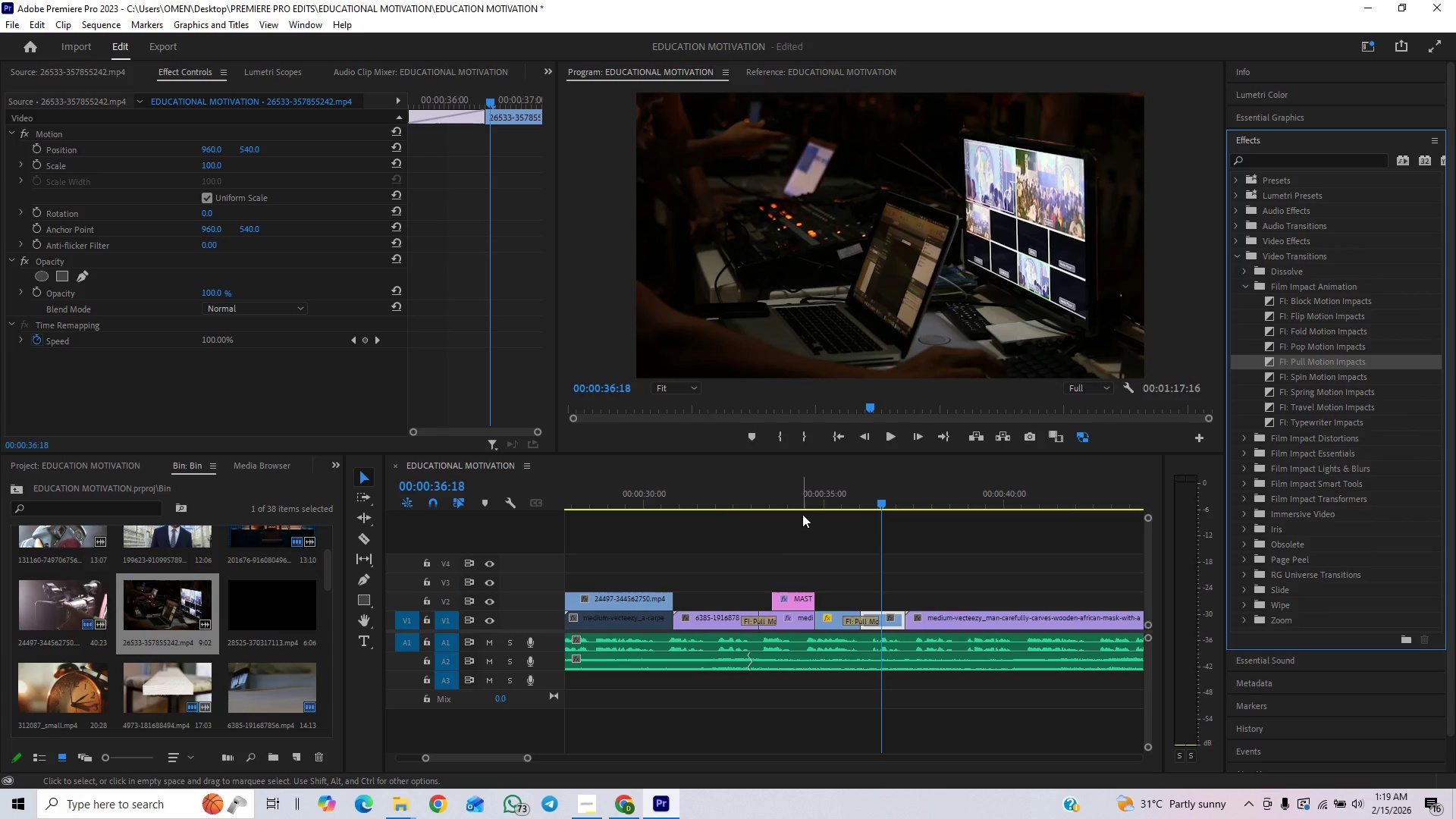 
left_click([800, 489])
 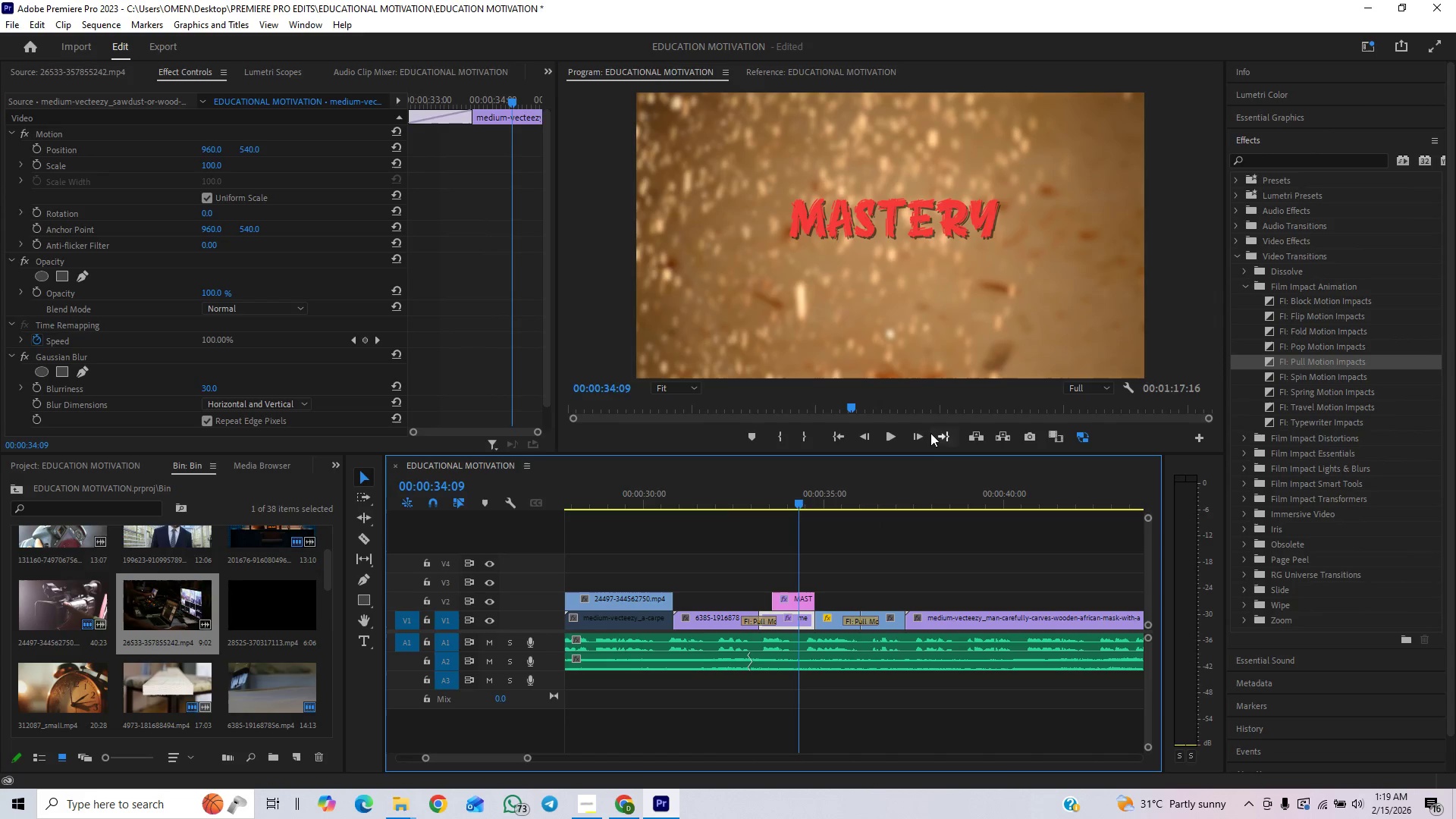 
left_click([890, 433])
 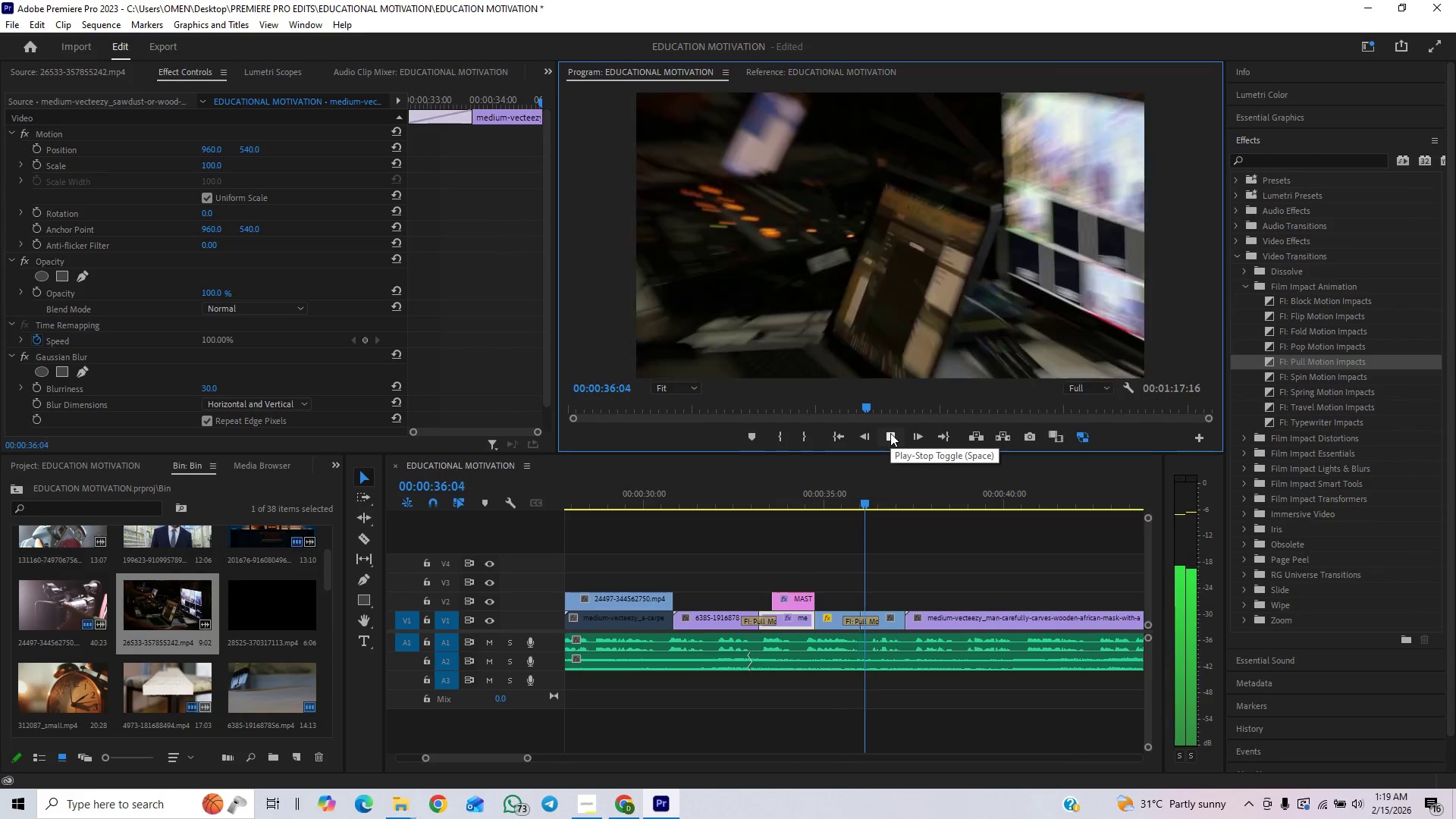 
left_click([890, 433])
 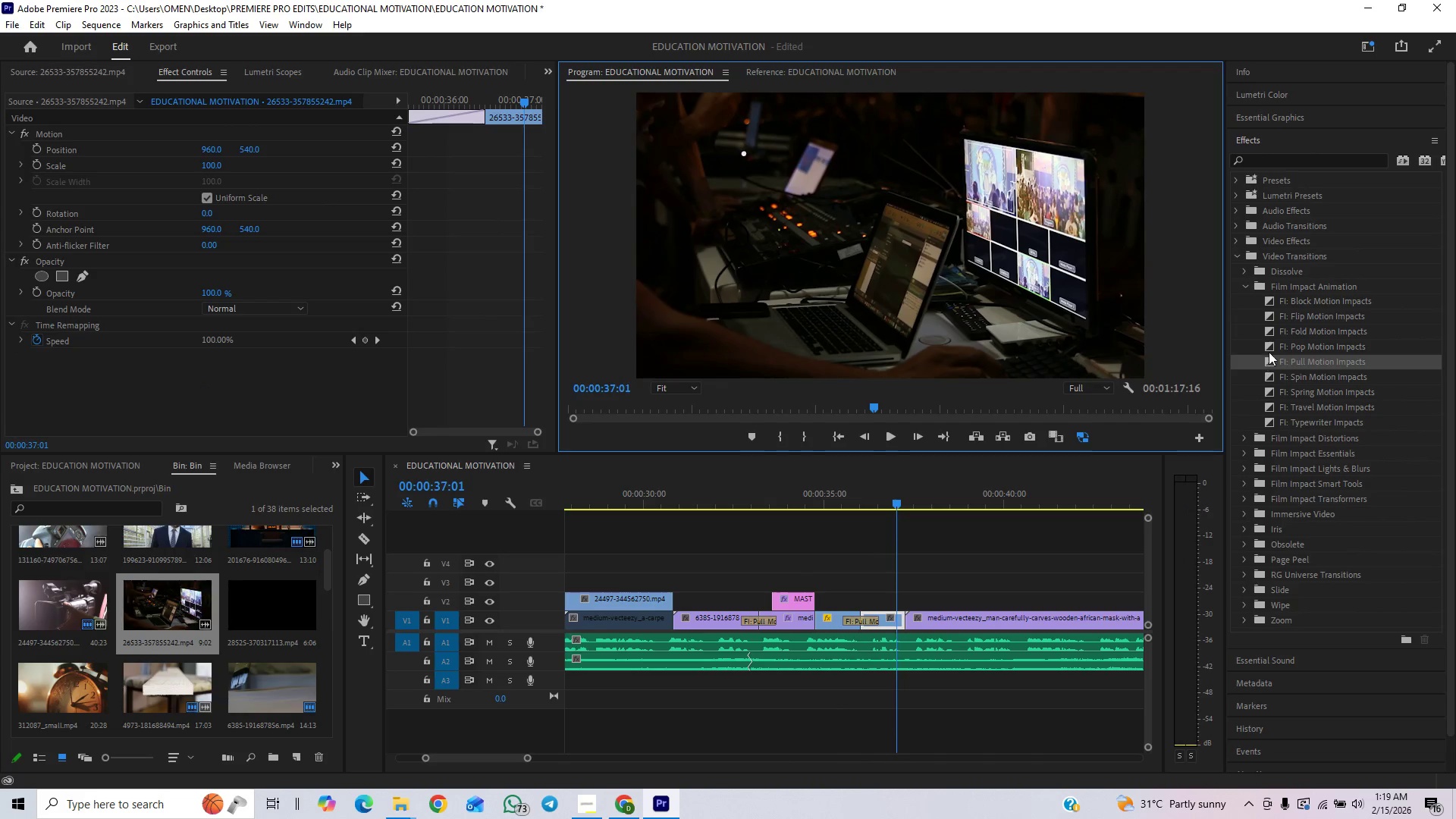 
left_click_drag(start_coordinate=[1272, 350], to_coordinate=[864, 618])
 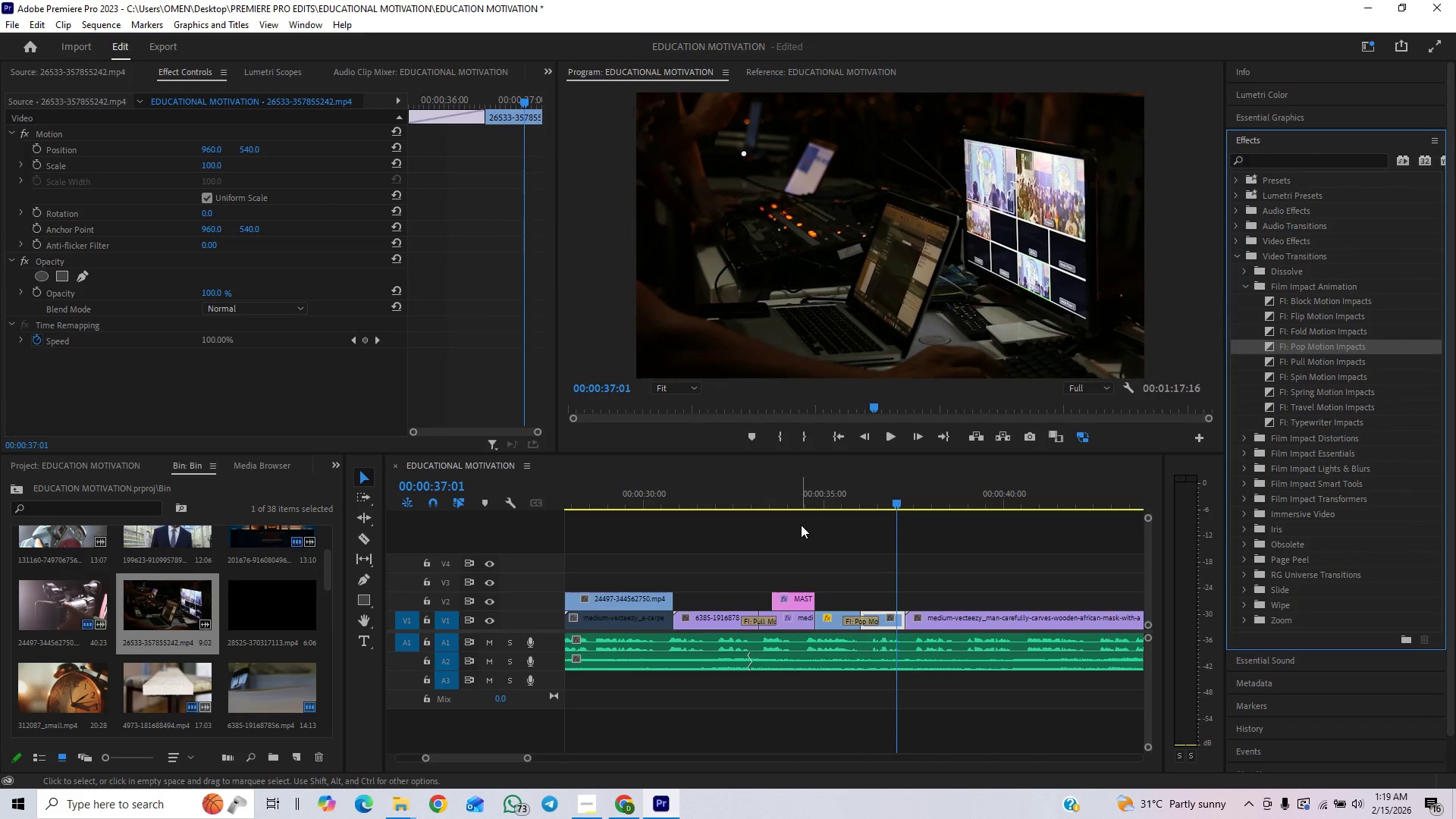 
left_click([808, 499])
 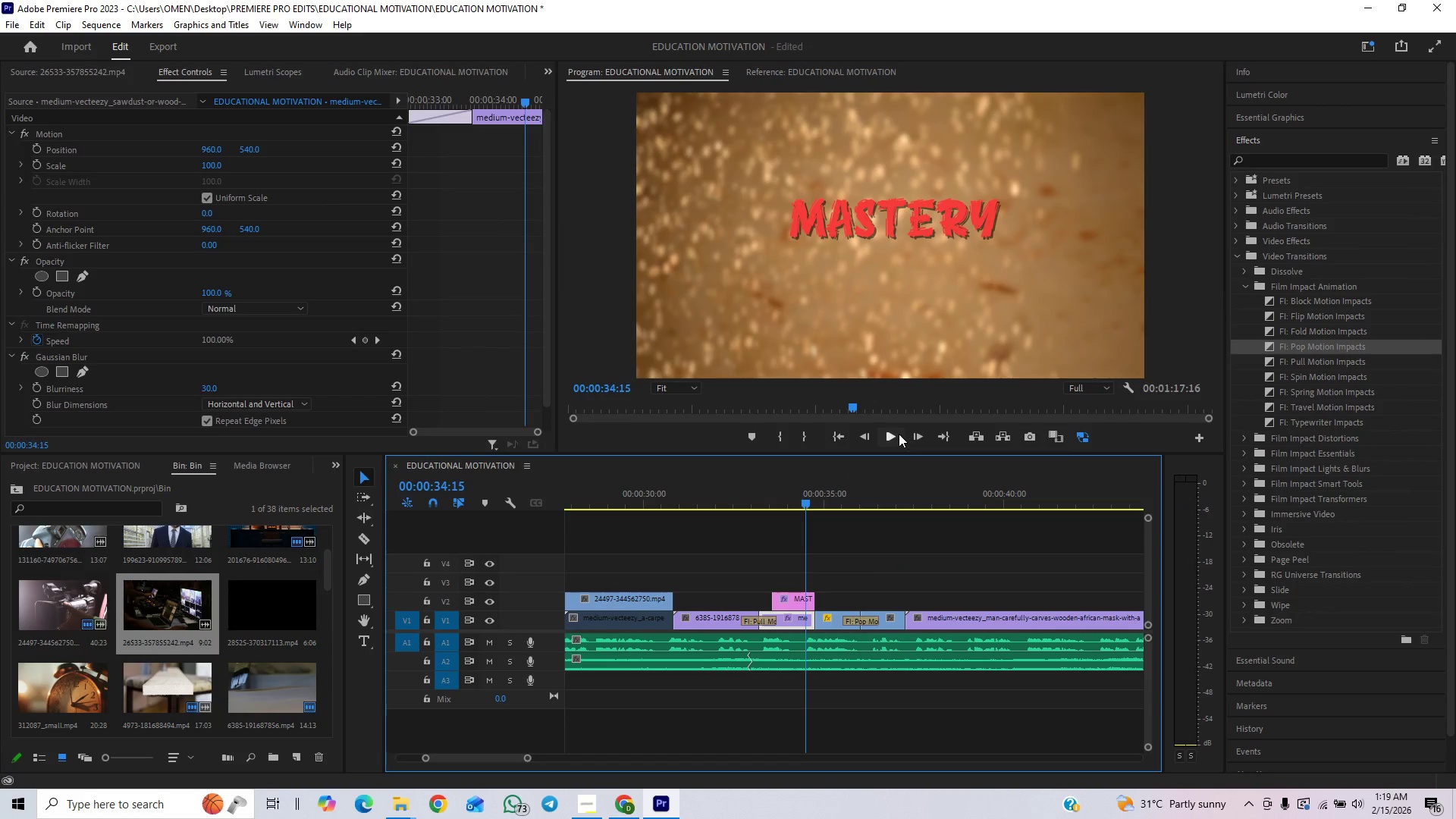 
left_click([893, 435])
 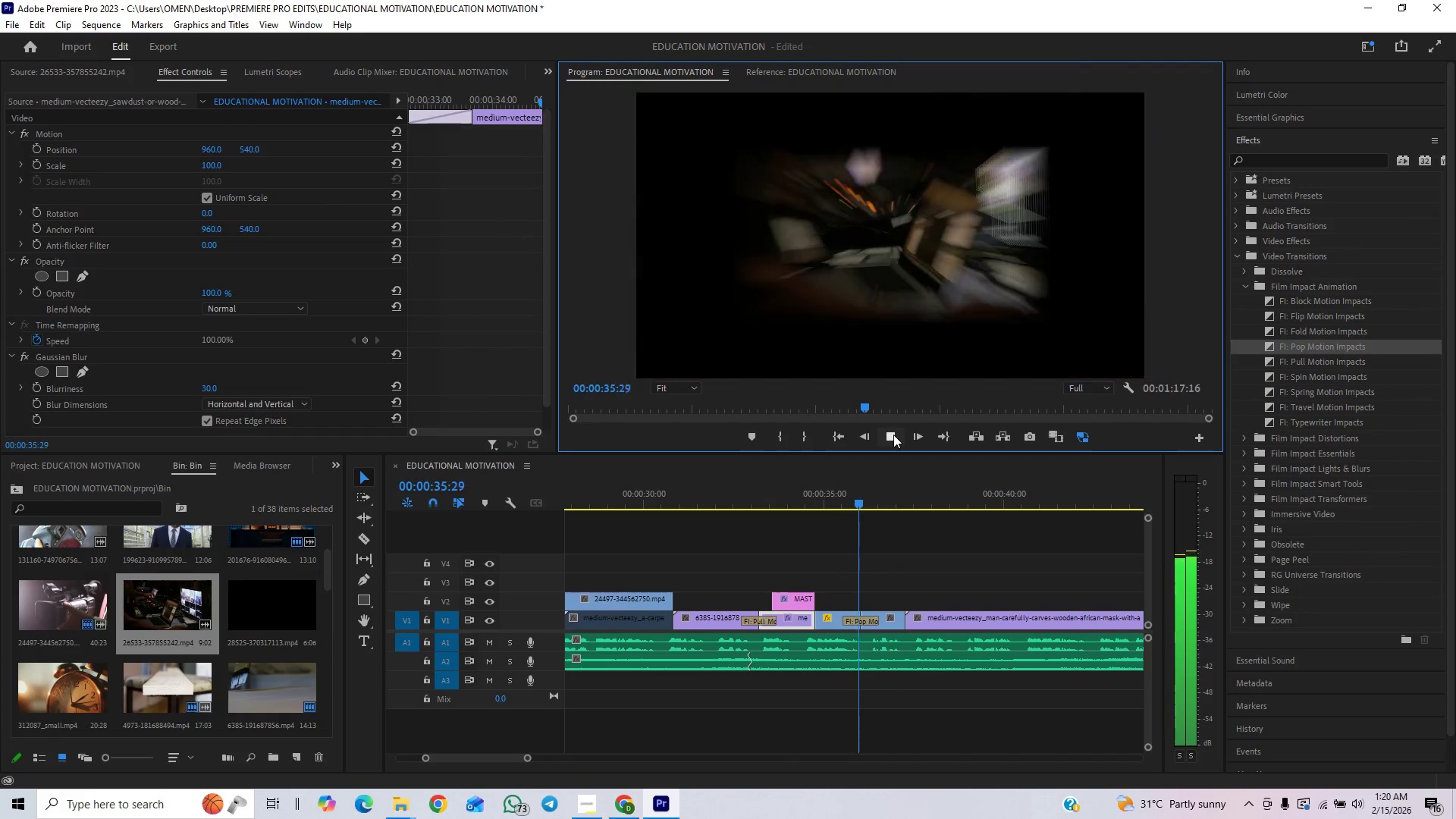 
left_click([893, 435])
 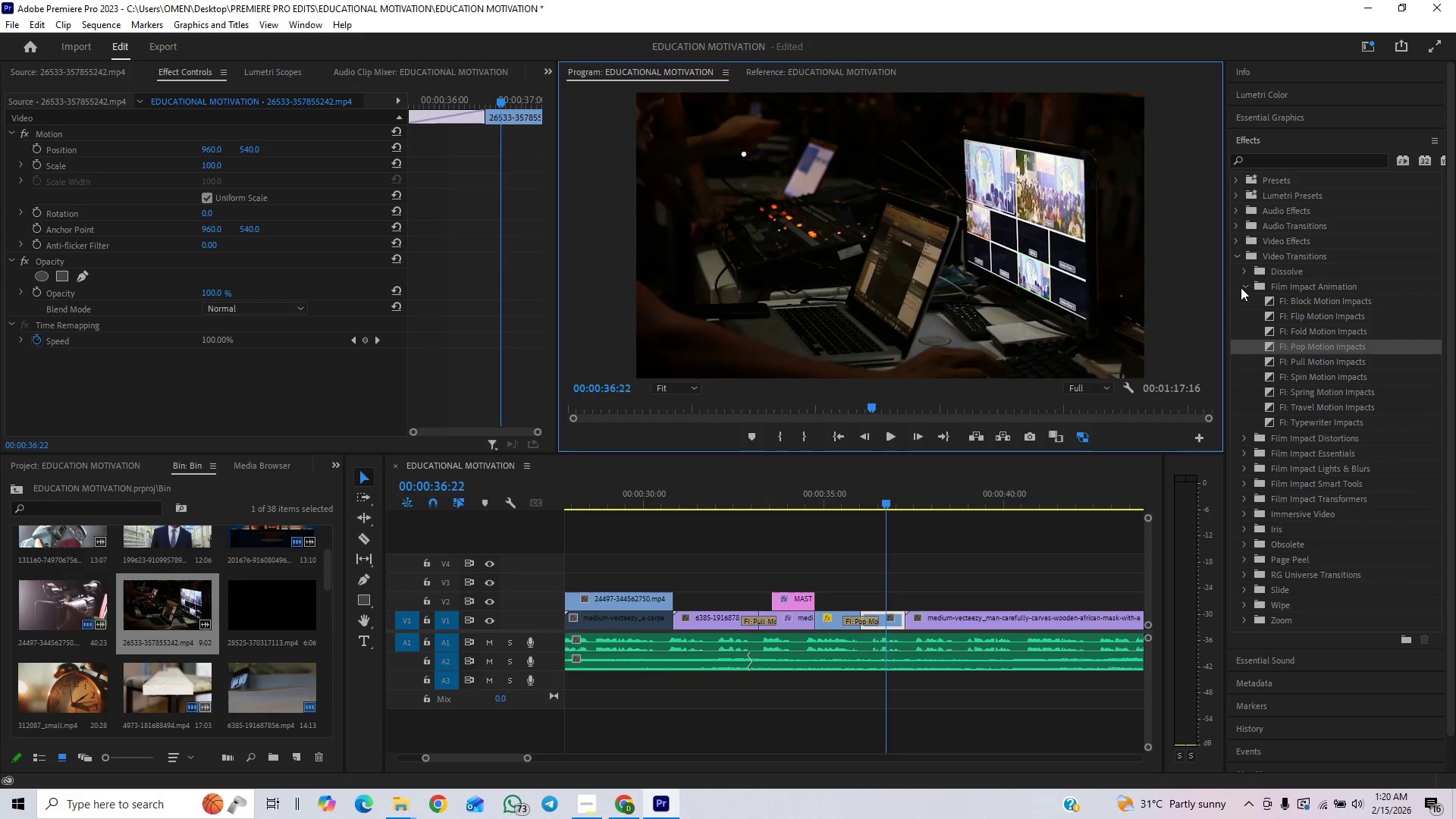 
left_click_drag(start_coordinate=[1298, 412], to_coordinate=[1298, 407])
 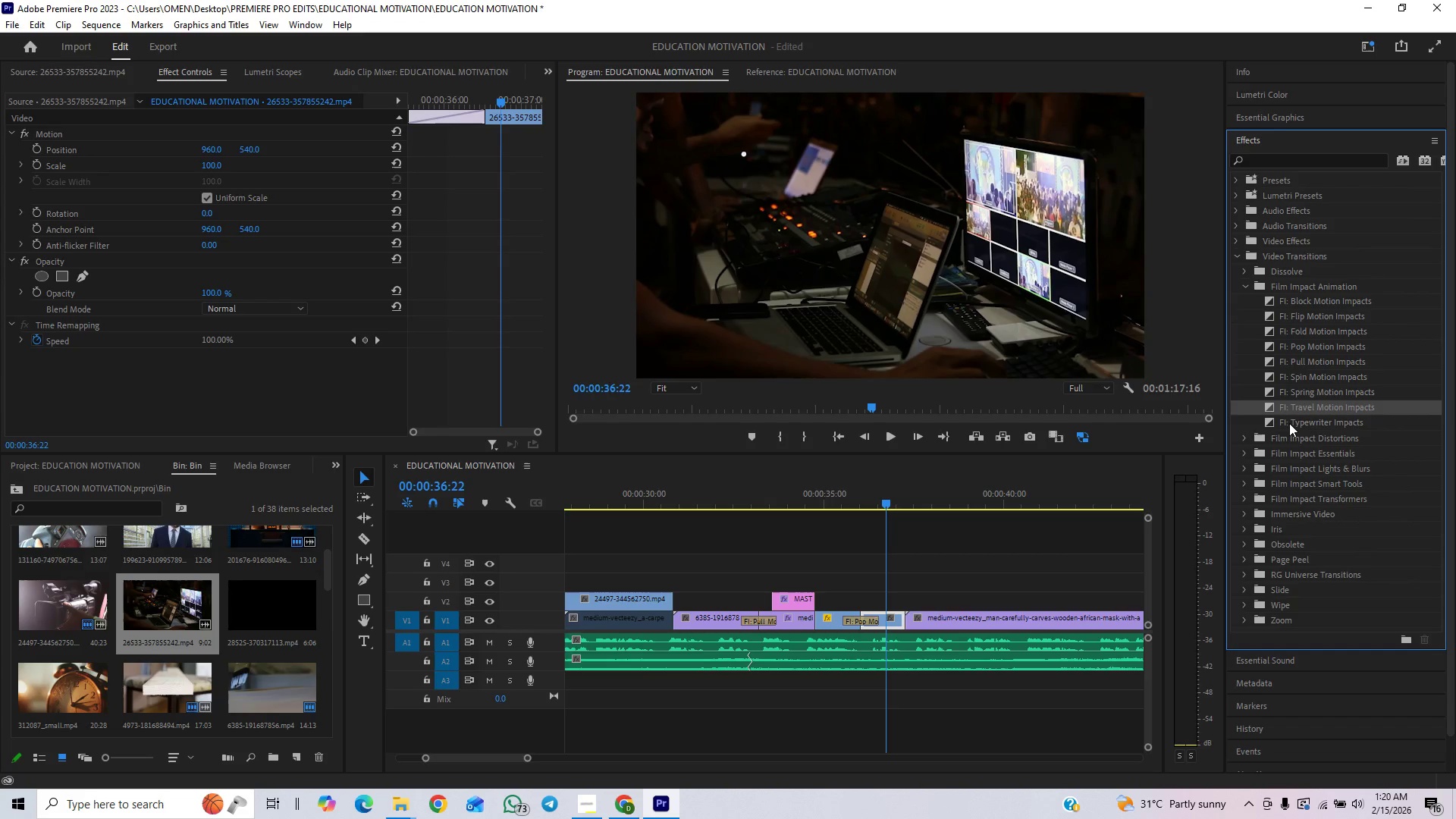 
left_click_drag(start_coordinate=[1288, 424], to_coordinate=[870, 616])
 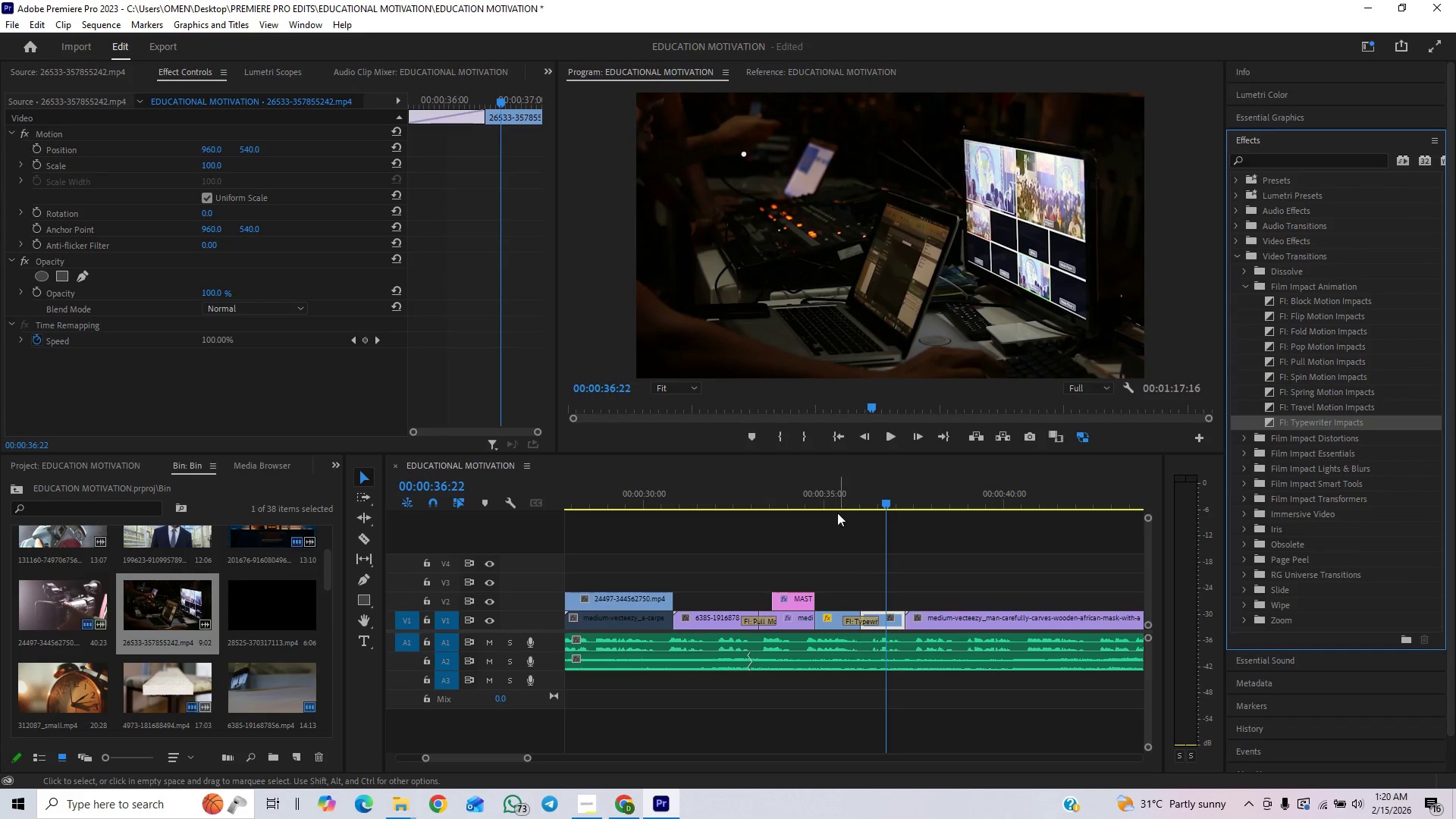 
left_click([822, 503])
 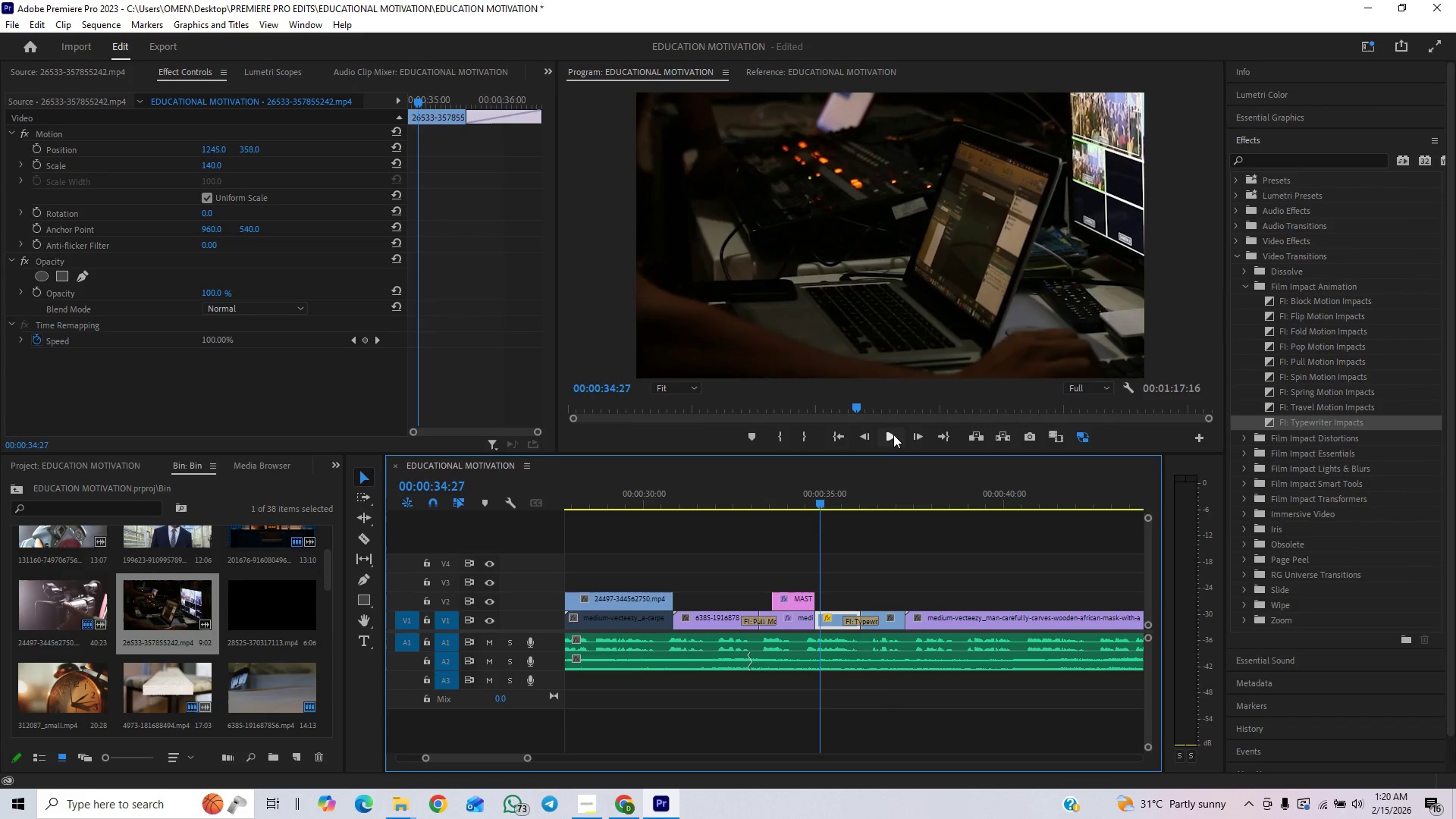 
left_click([893, 435])
 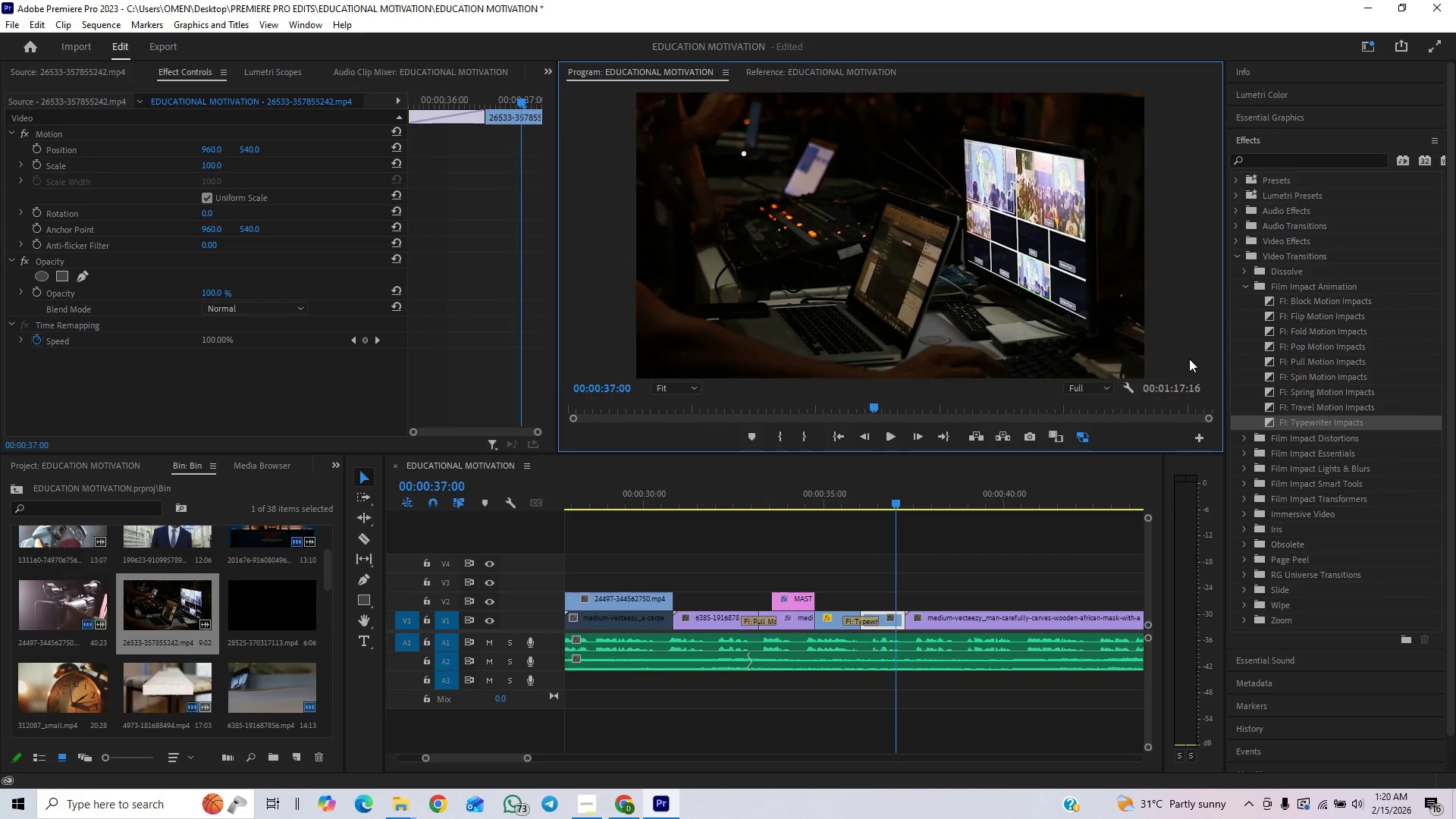 
double_click([1242, 268])
 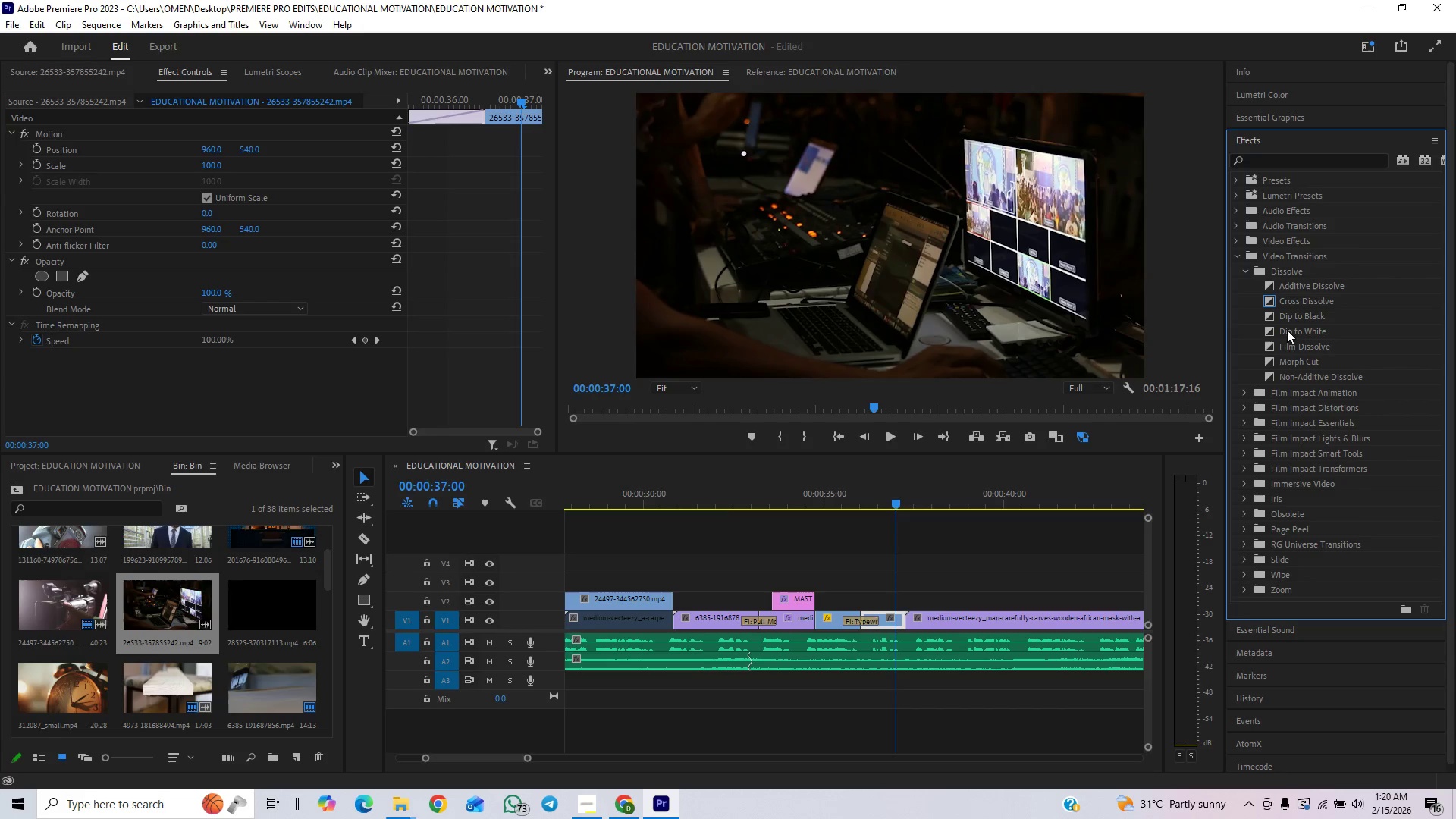 
left_click_drag(start_coordinate=[1294, 345], to_coordinate=[868, 617])
 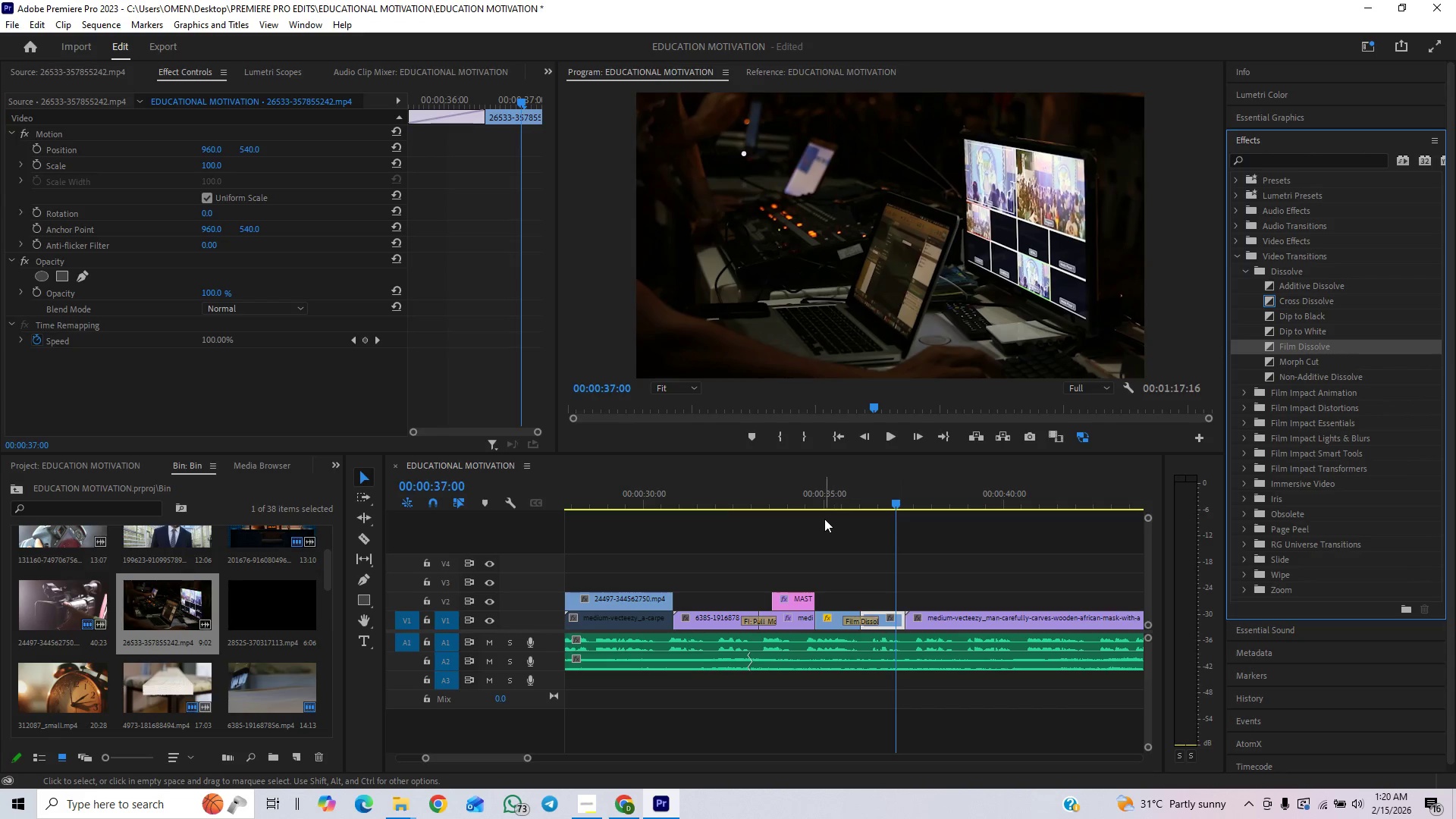 
left_click([814, 501])
 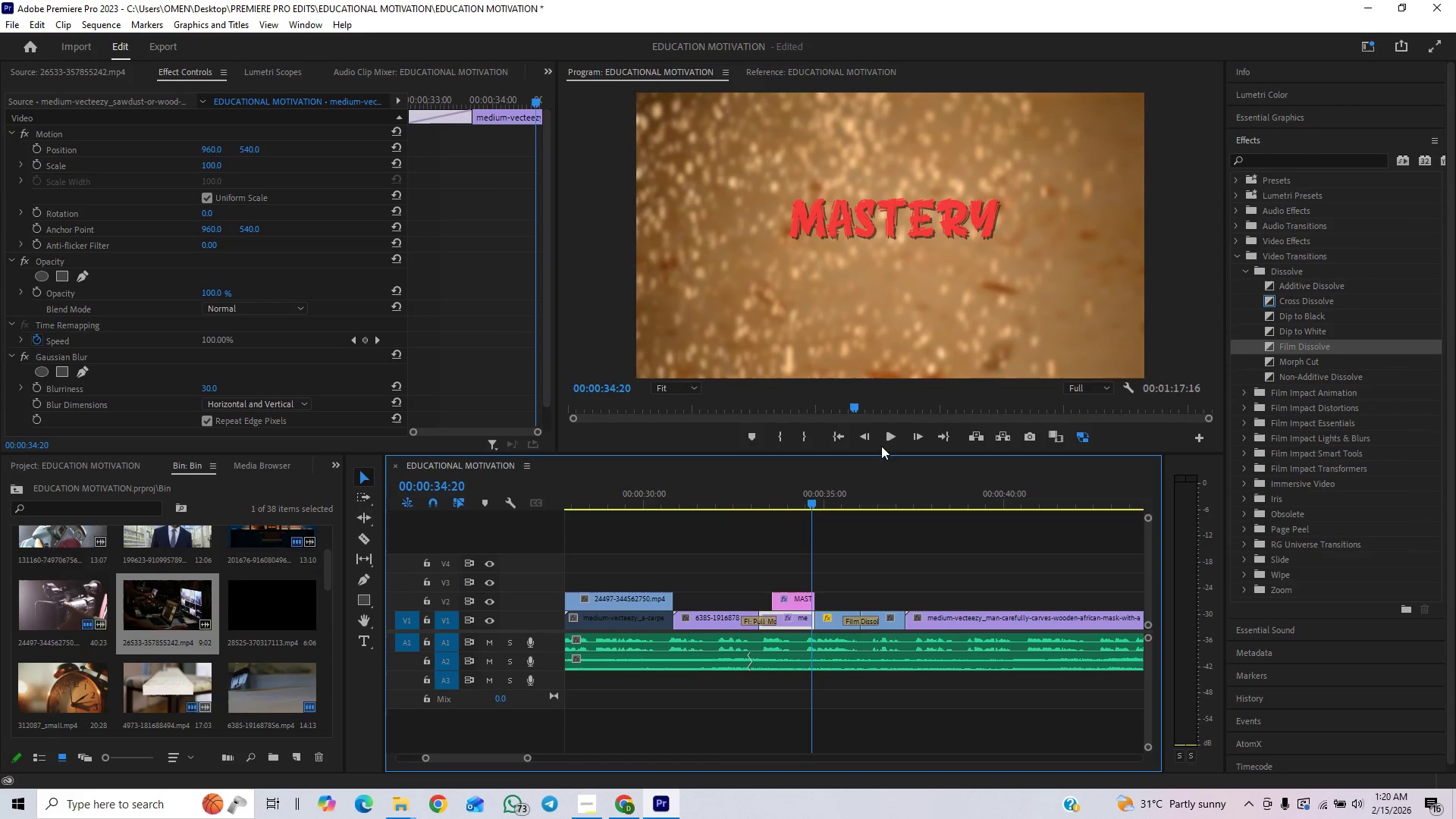 
left_click([894, 437])
 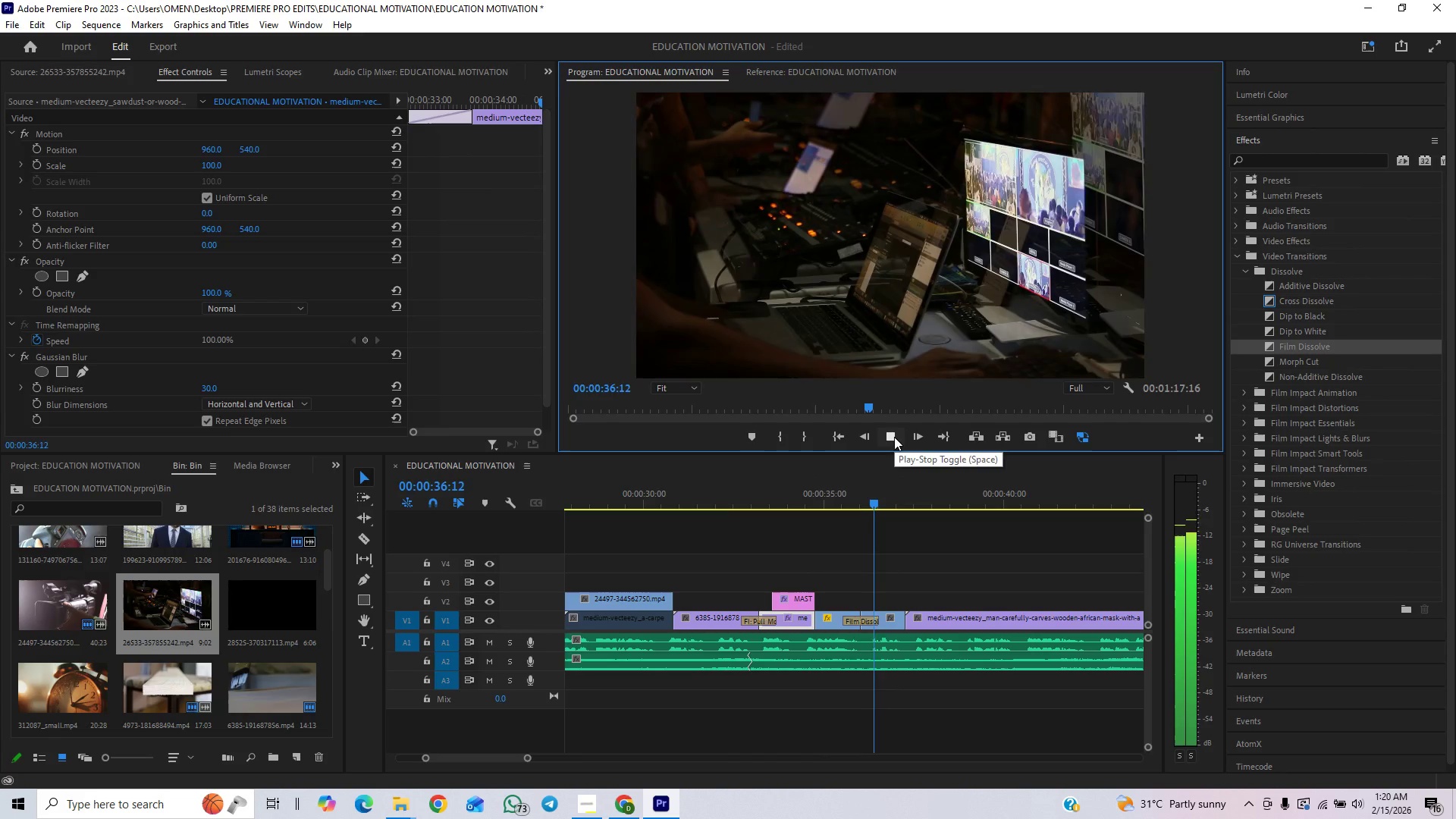 
left_click([894, 437])
 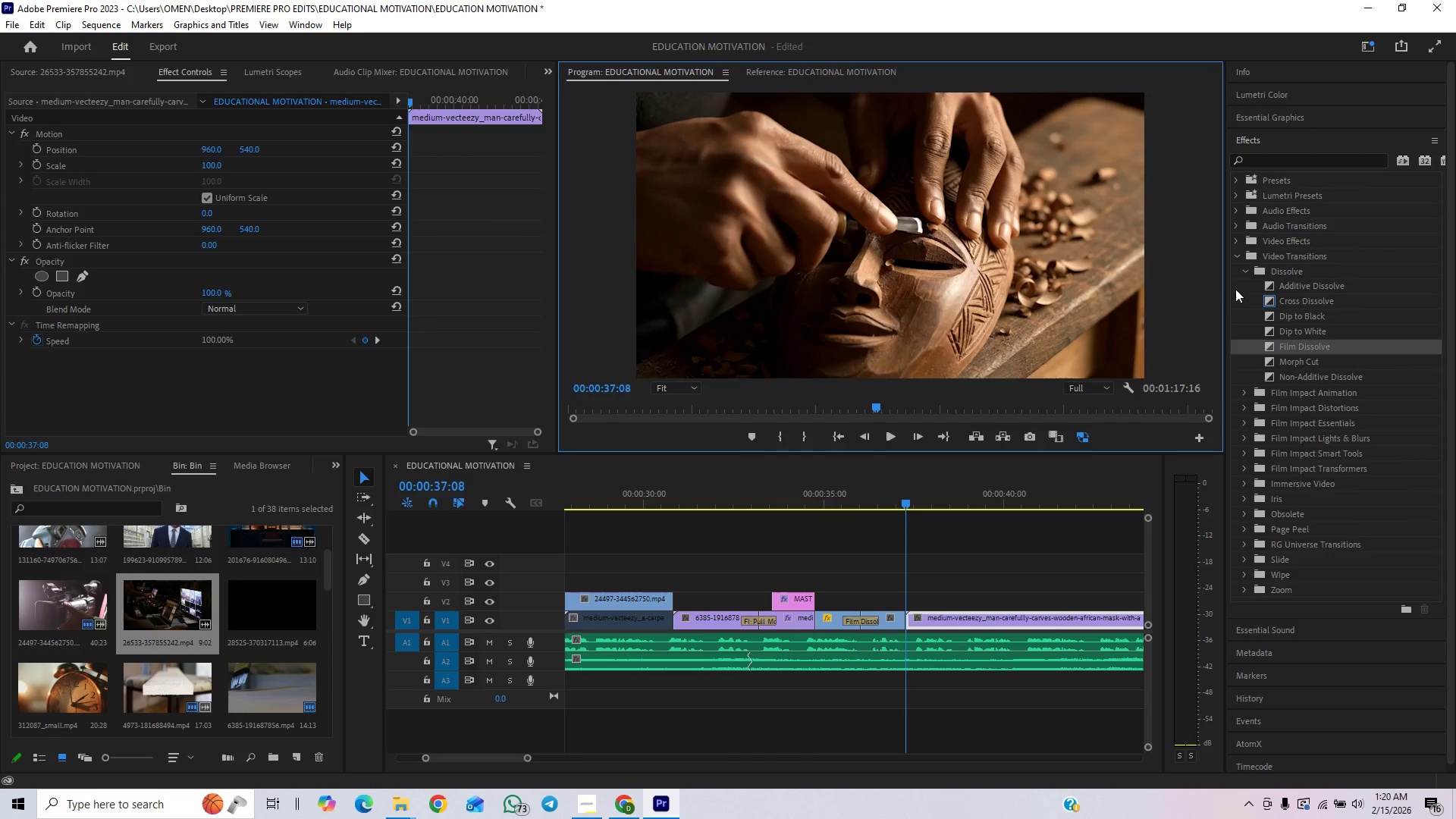 
left_click([1241, 272])
 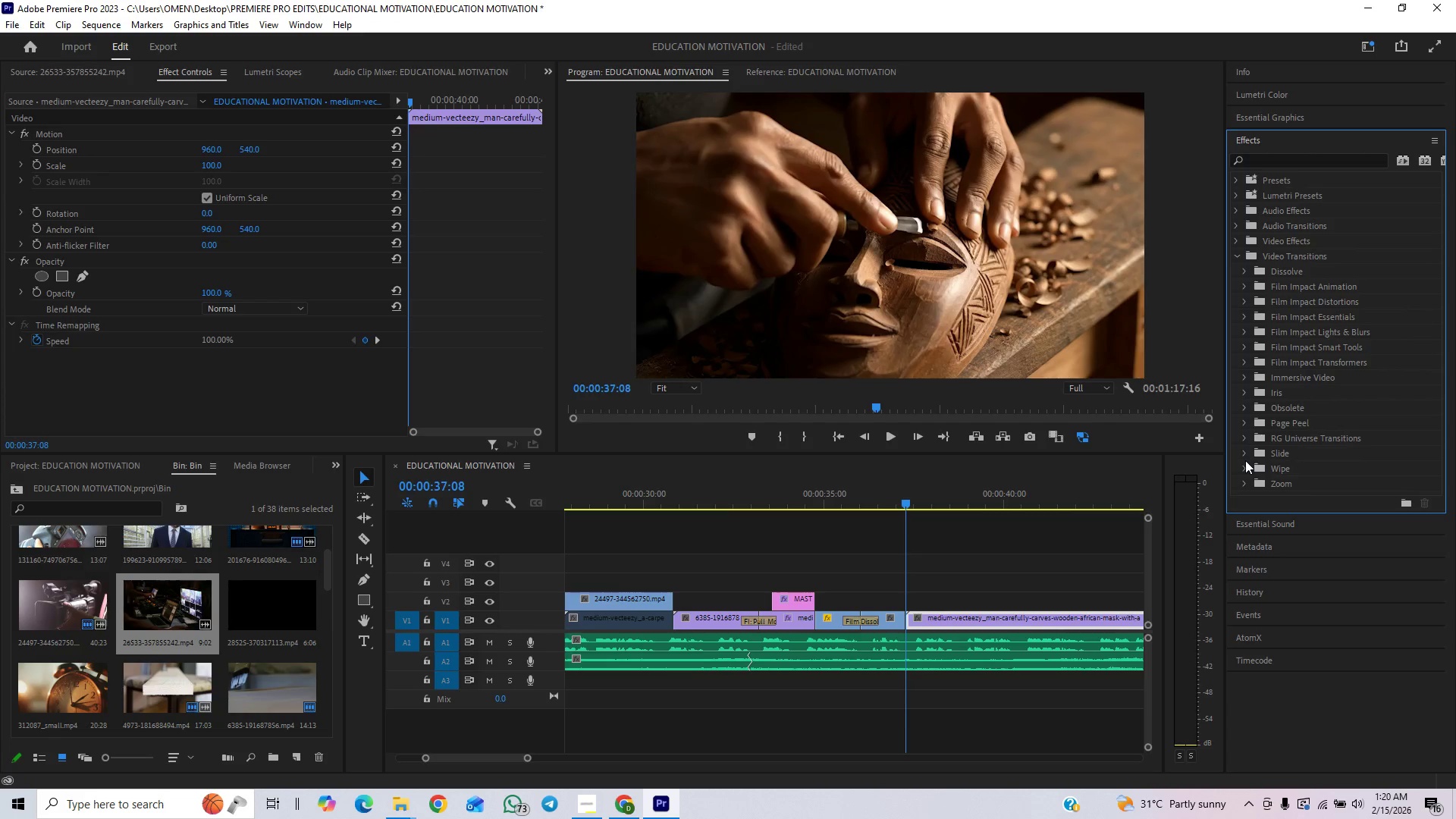 
left_click([1243, 484])
 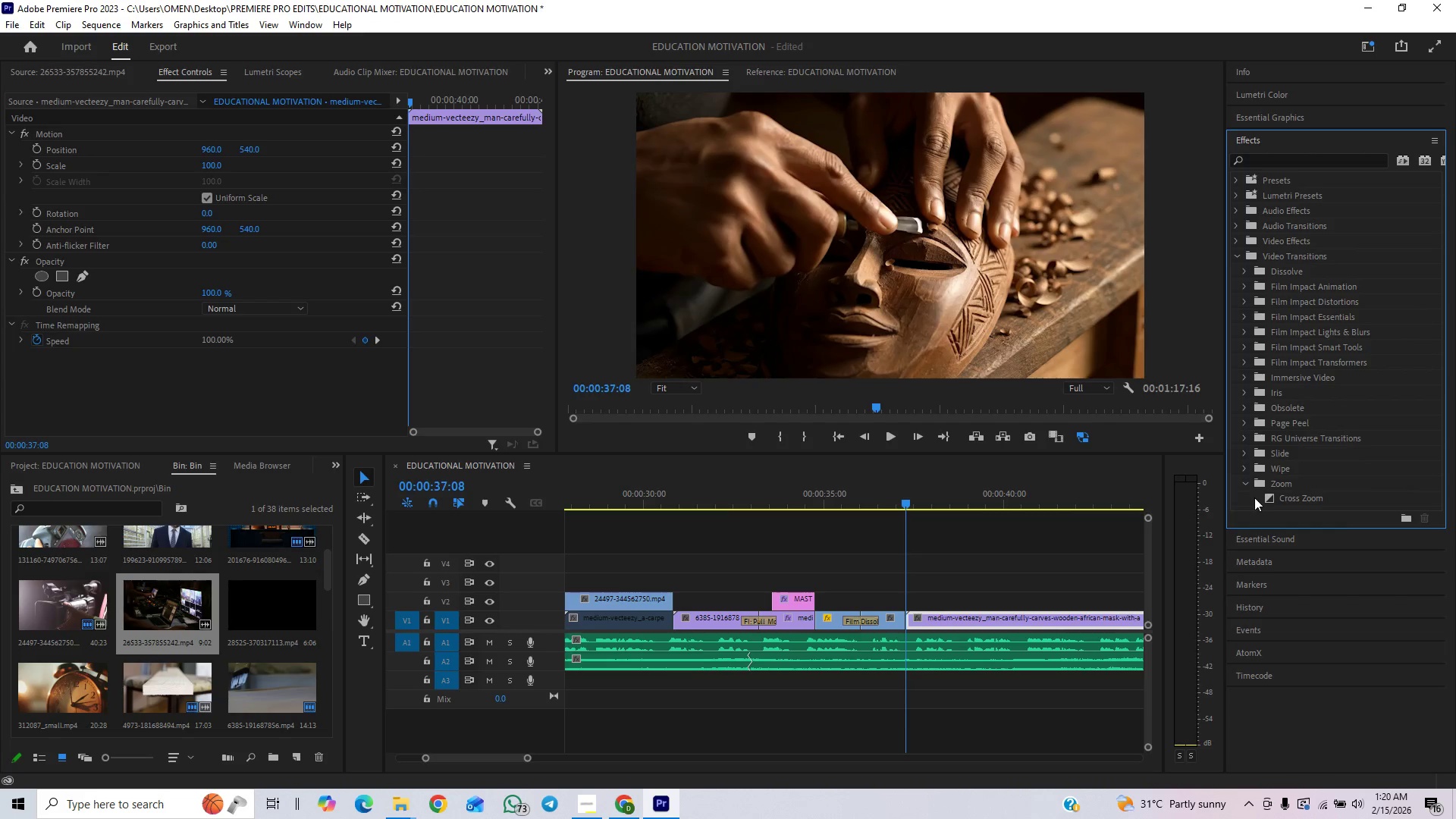 
left_click_drag(start_coordinate=[1268, 498], to_coordinate=[864, 622])
 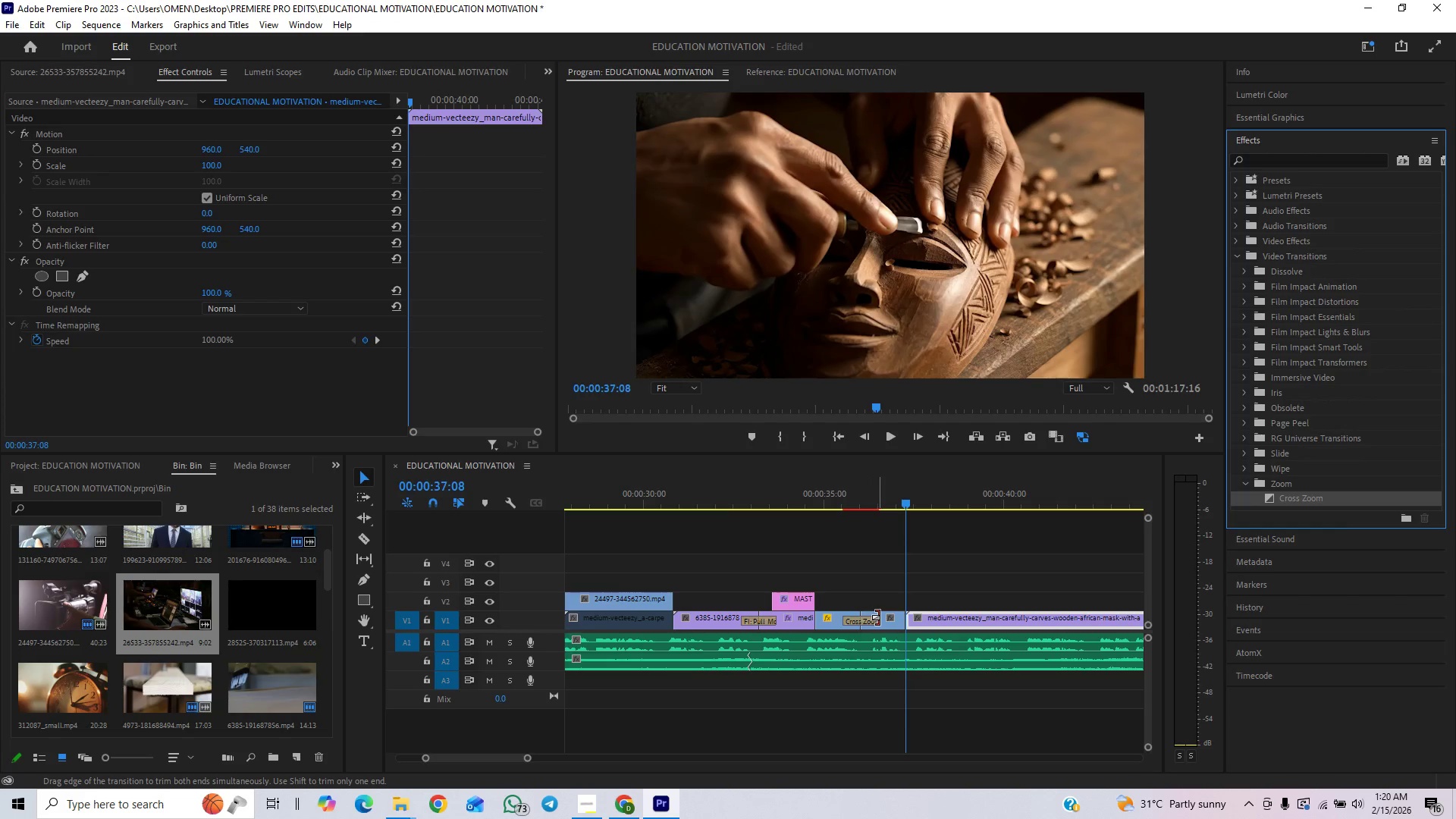 
left_click_drag(start_coordinate=[882, 617], to_coordinate=[866, 627])
 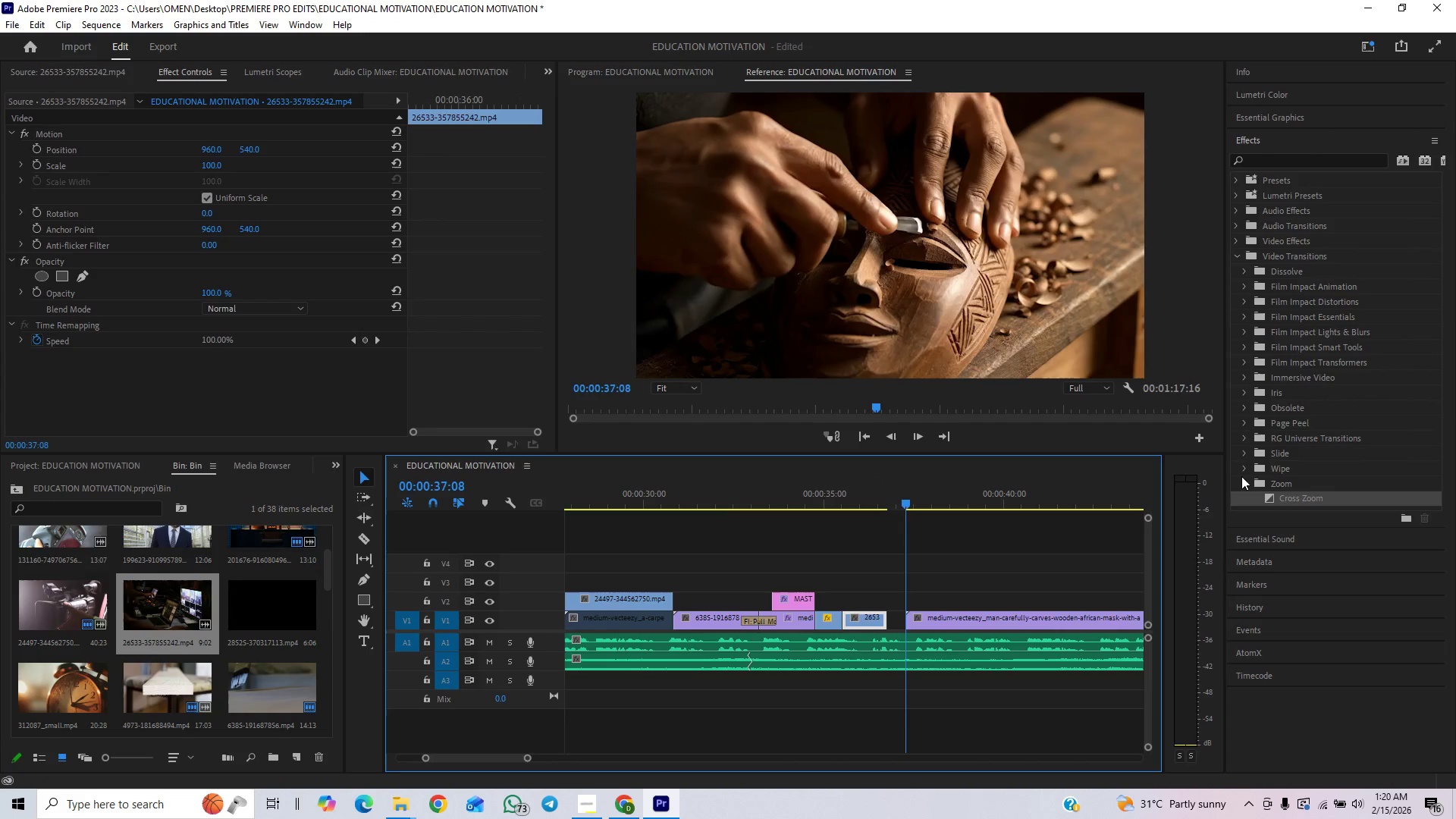 
key(Control+ControlLeft)
 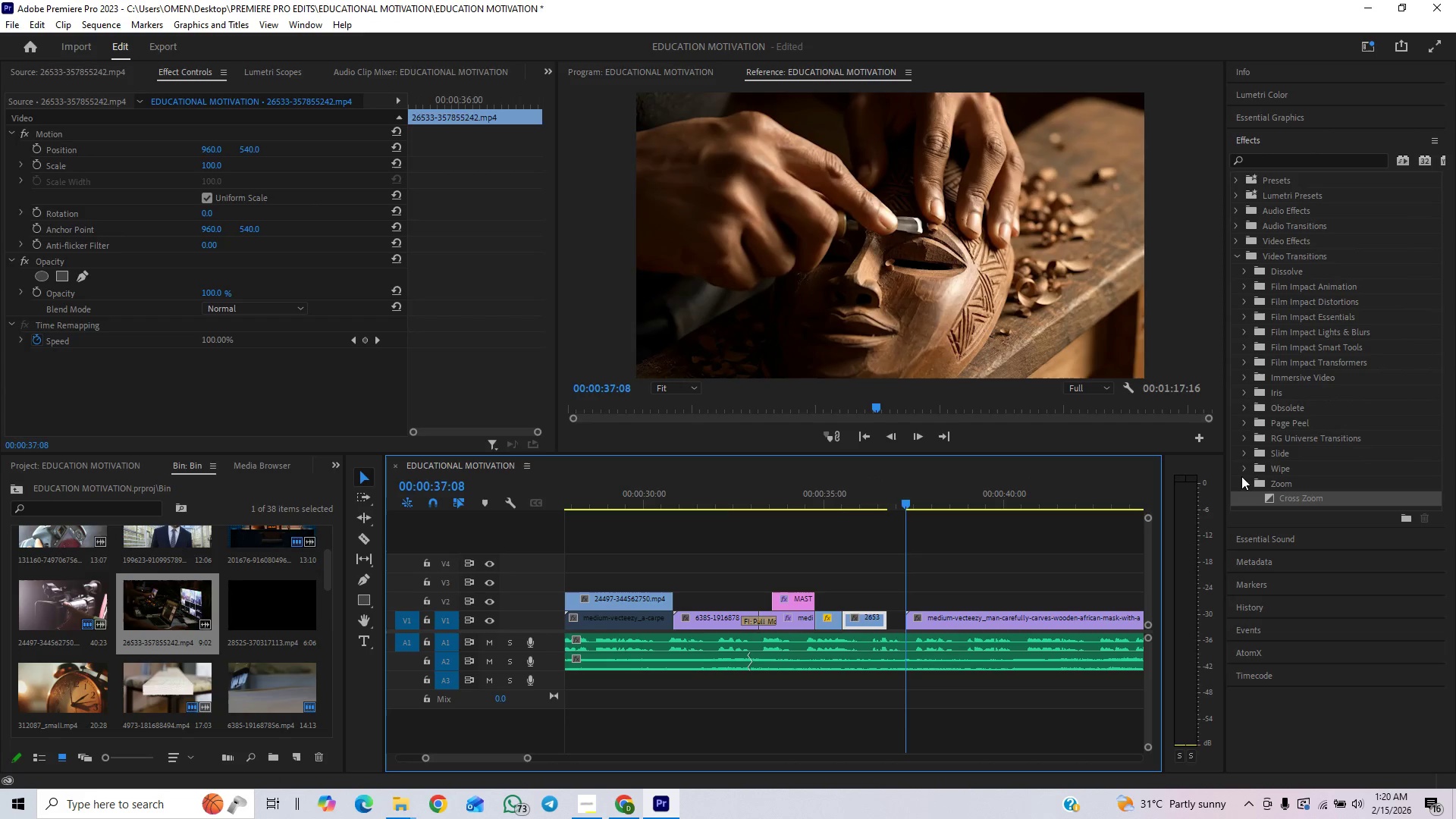 
key(Control+Z)
 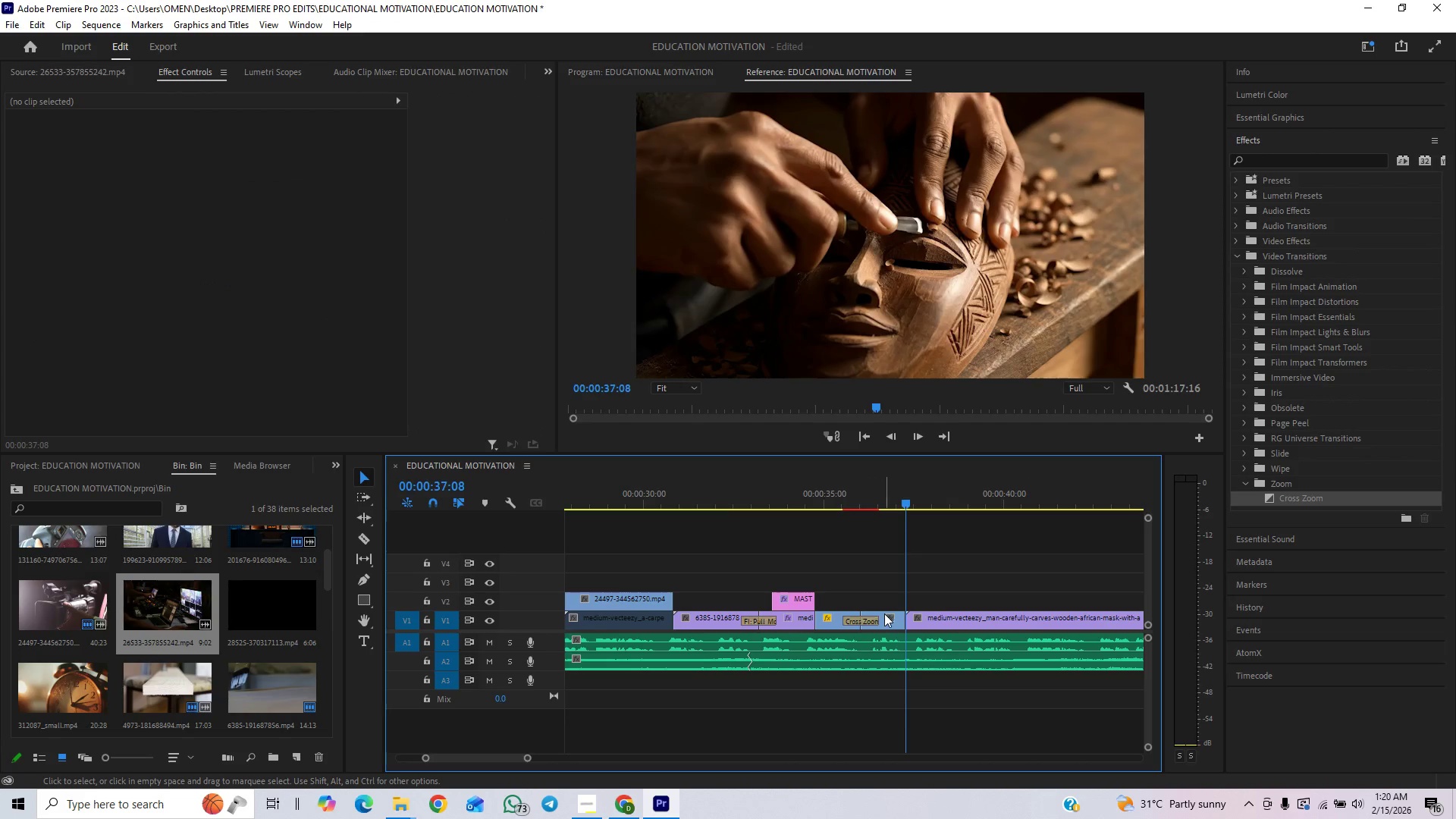 
left_click_drag(start_coordinate=[877, 624], to_coordinate=[869, 630])
 